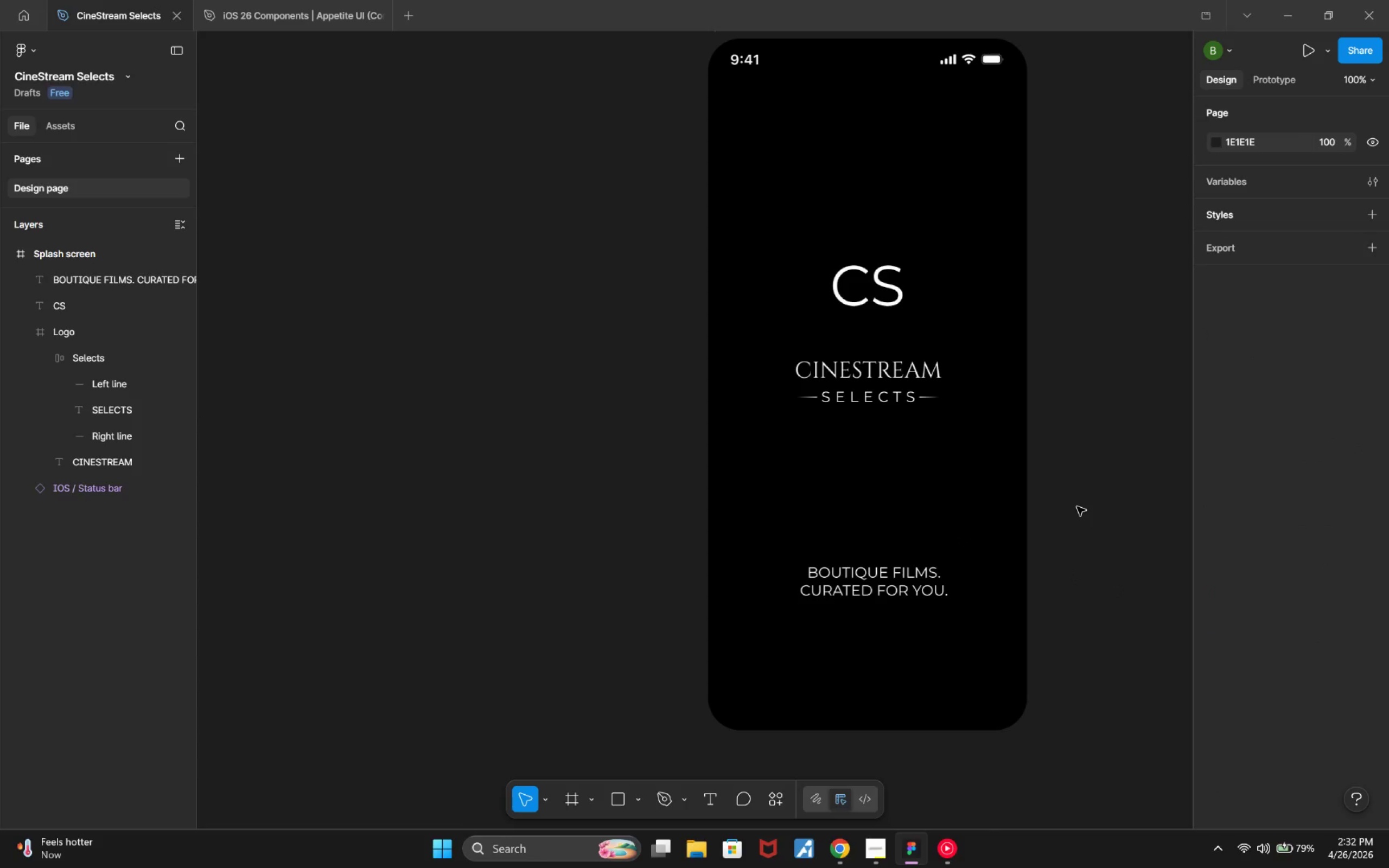 
wait(30.17)
 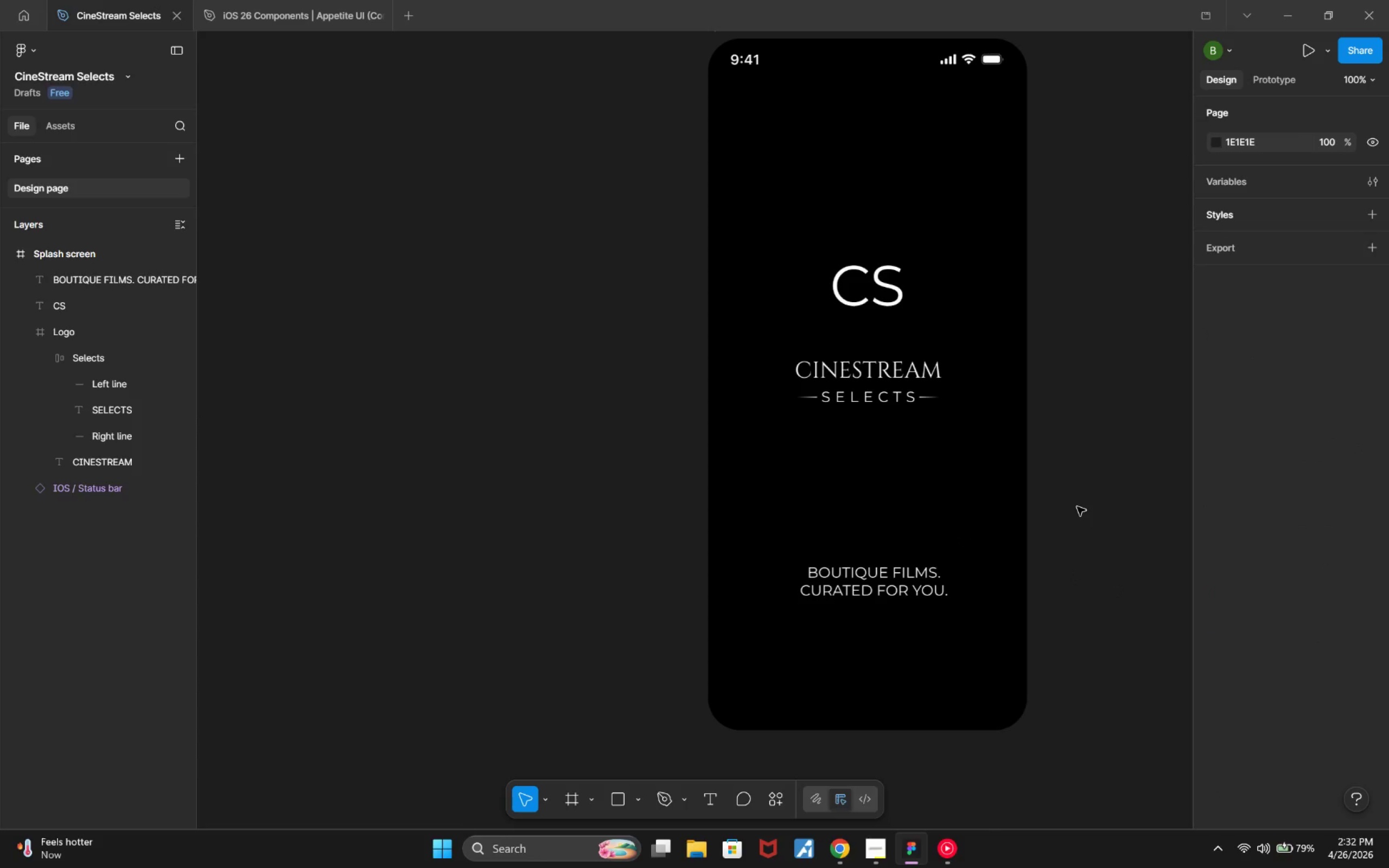 
hold_key(key=ControlLeft, duration=0.64)
scroll: coordinate [1149, 493], scroll_direction: up, amount: 4.0
 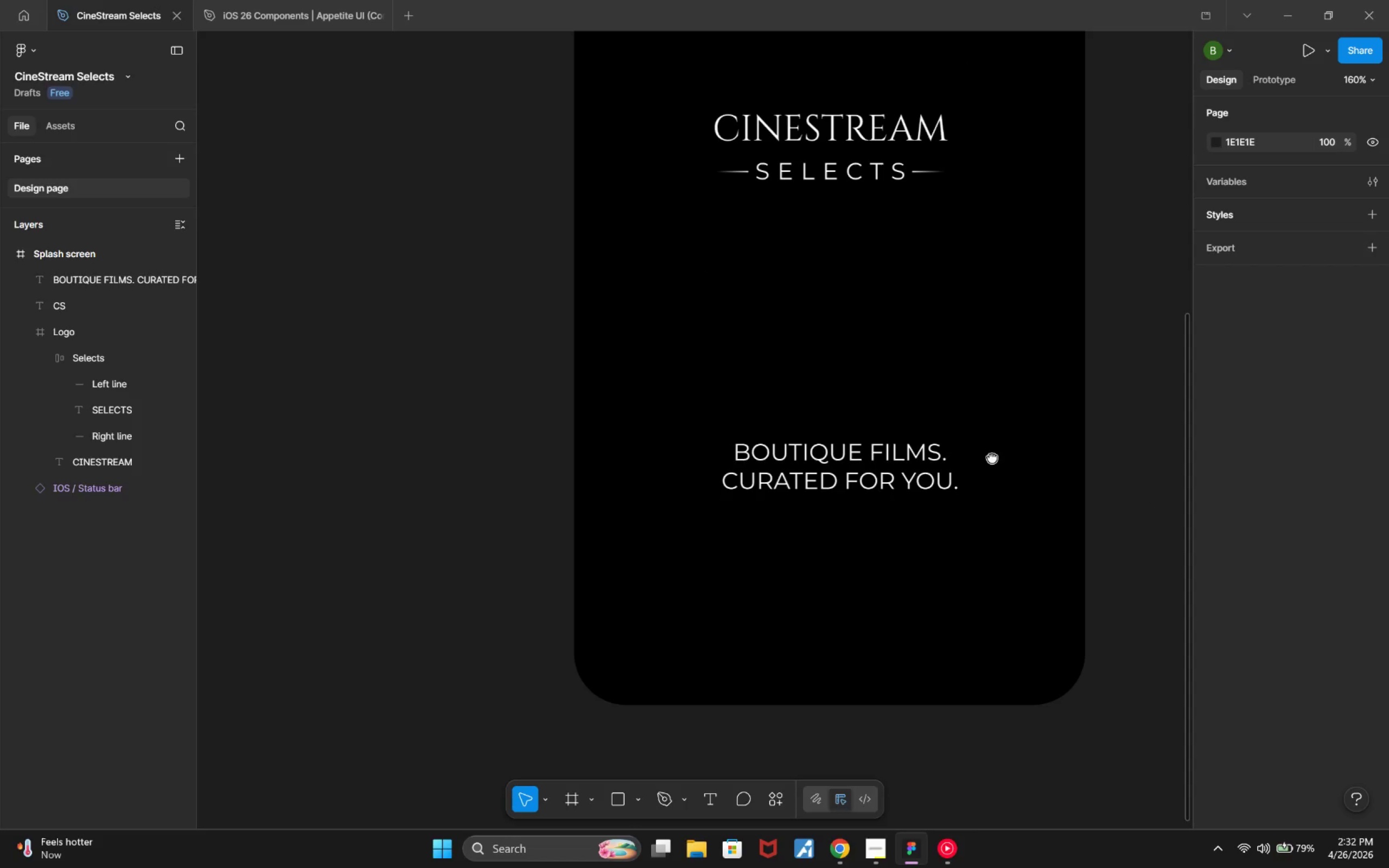 
left_click([866, 473])
 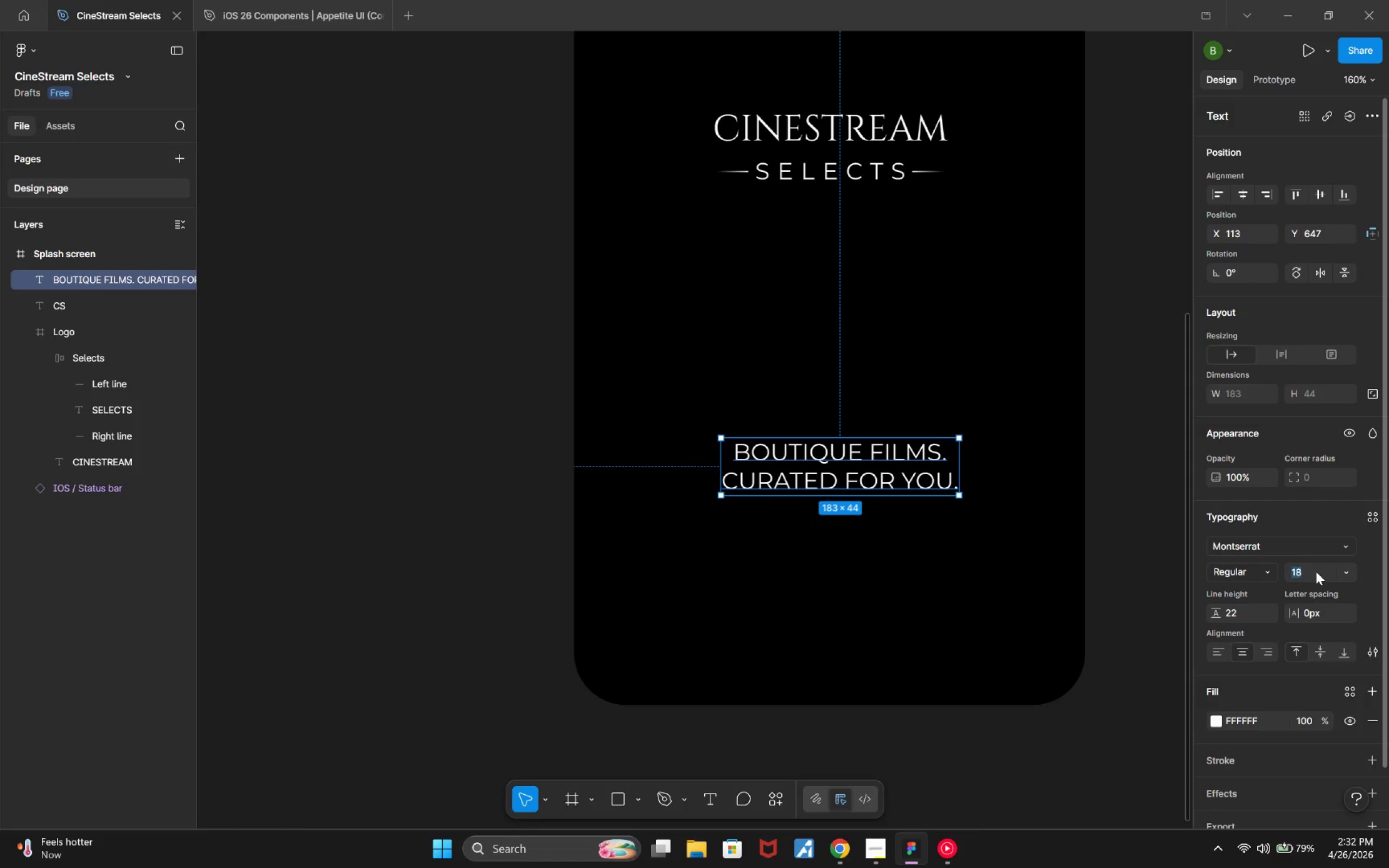 
wait(6.75)
 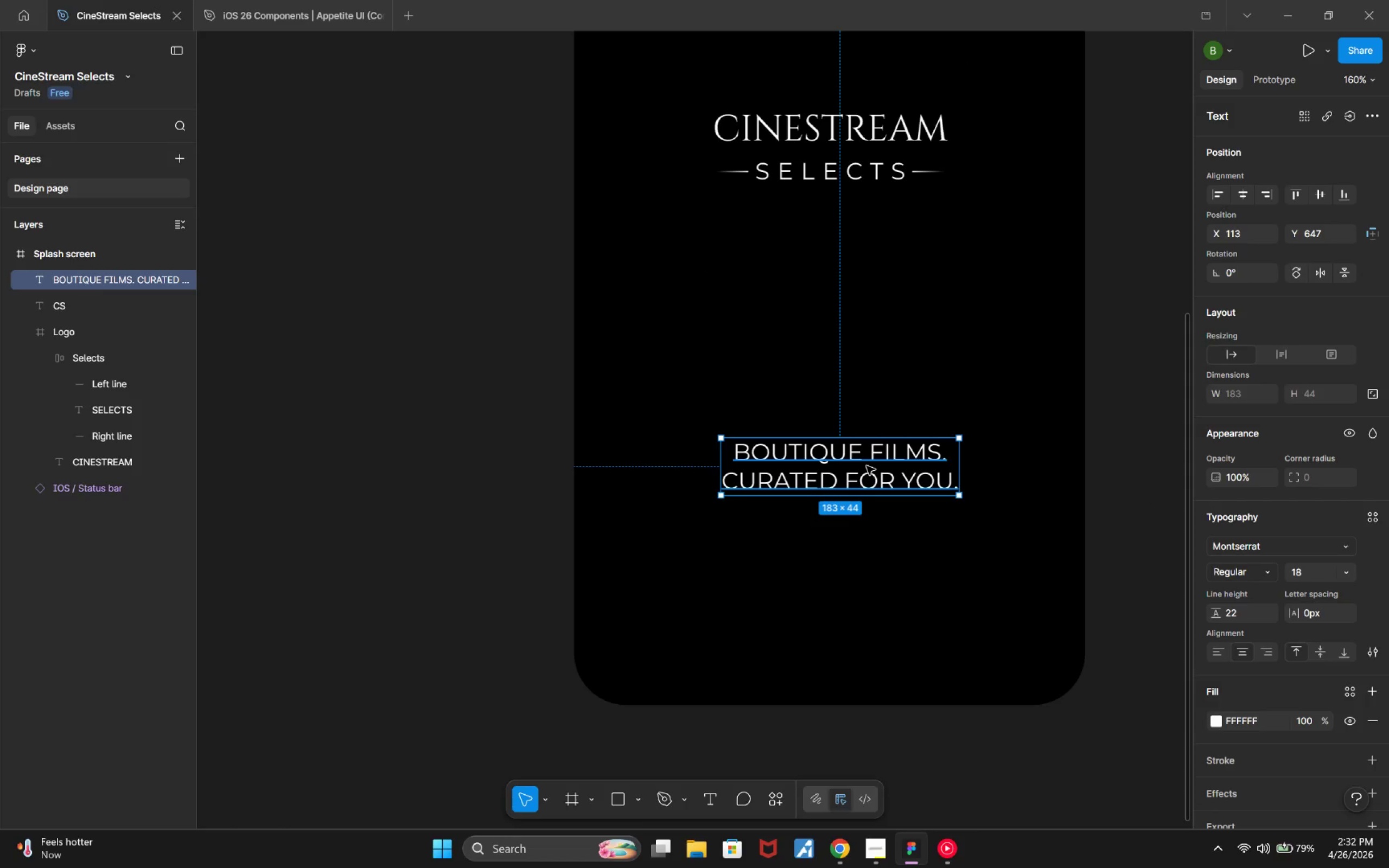 
key(ArrowDown)
 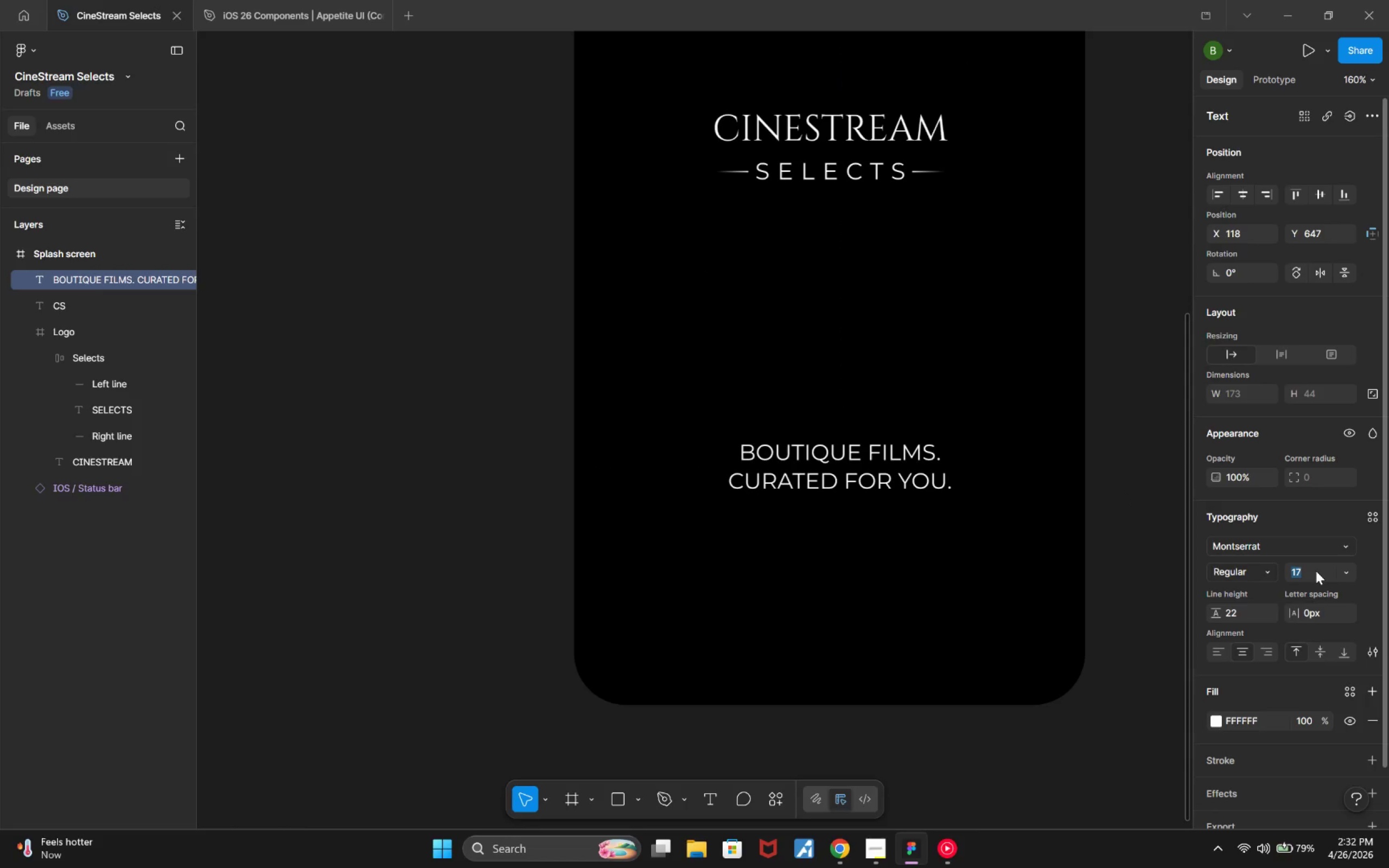 
key(ArrowDown)
 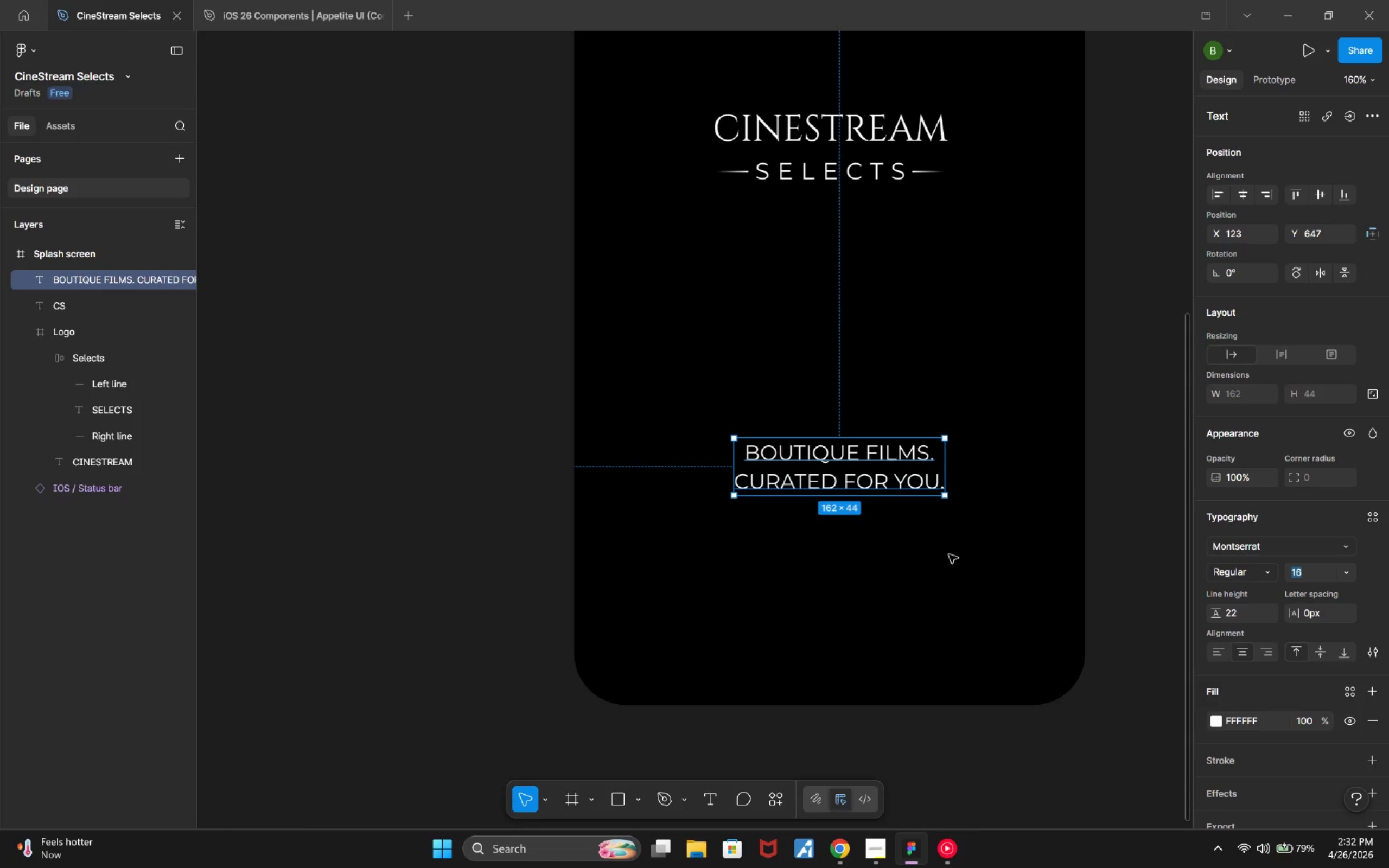 
hold_key(key=ControlLeft, duration=1.38)
scroll: coordinate [948, 568], scroll_direction: down, amount: 3.0
 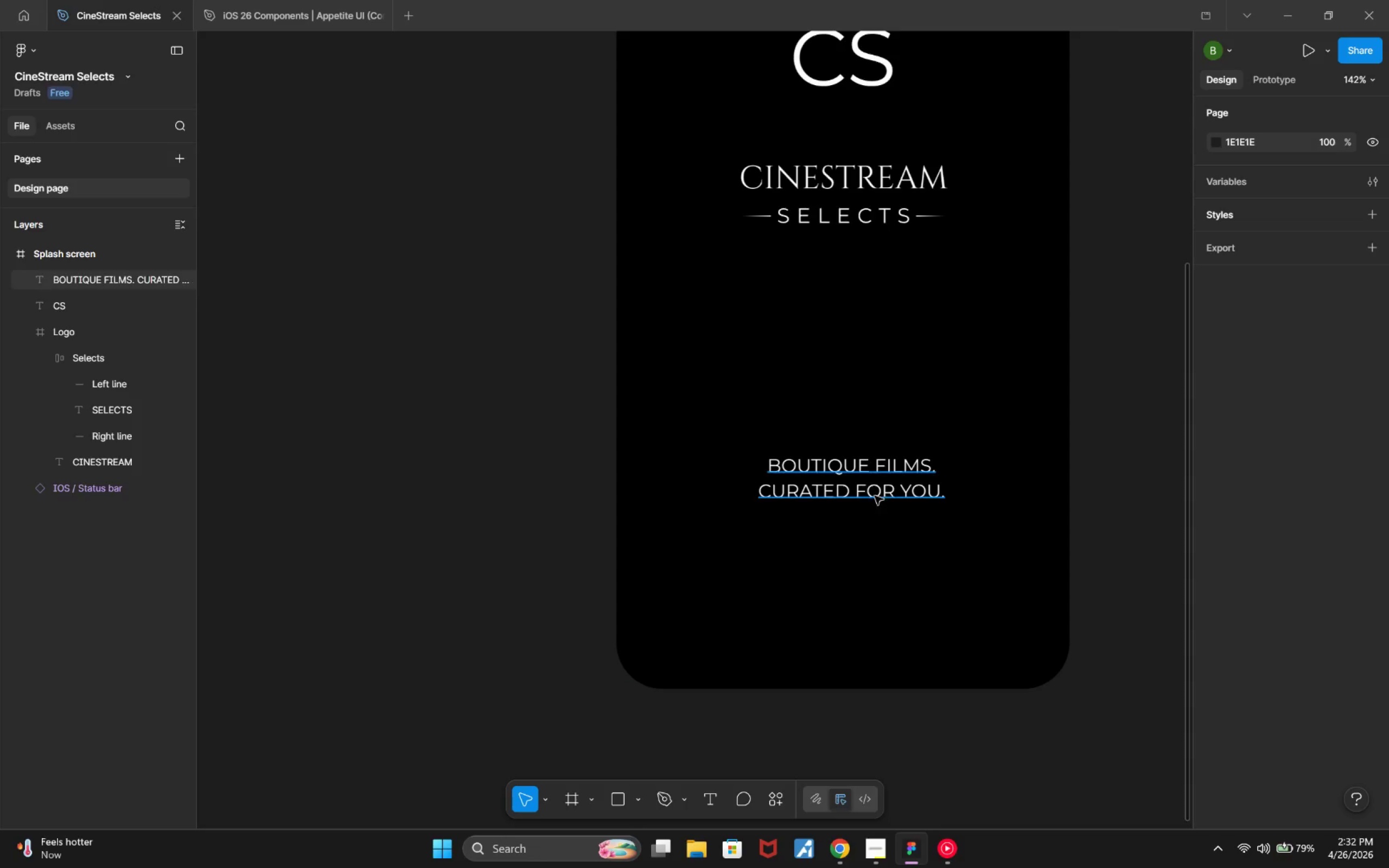 
left_click([862, 482])
 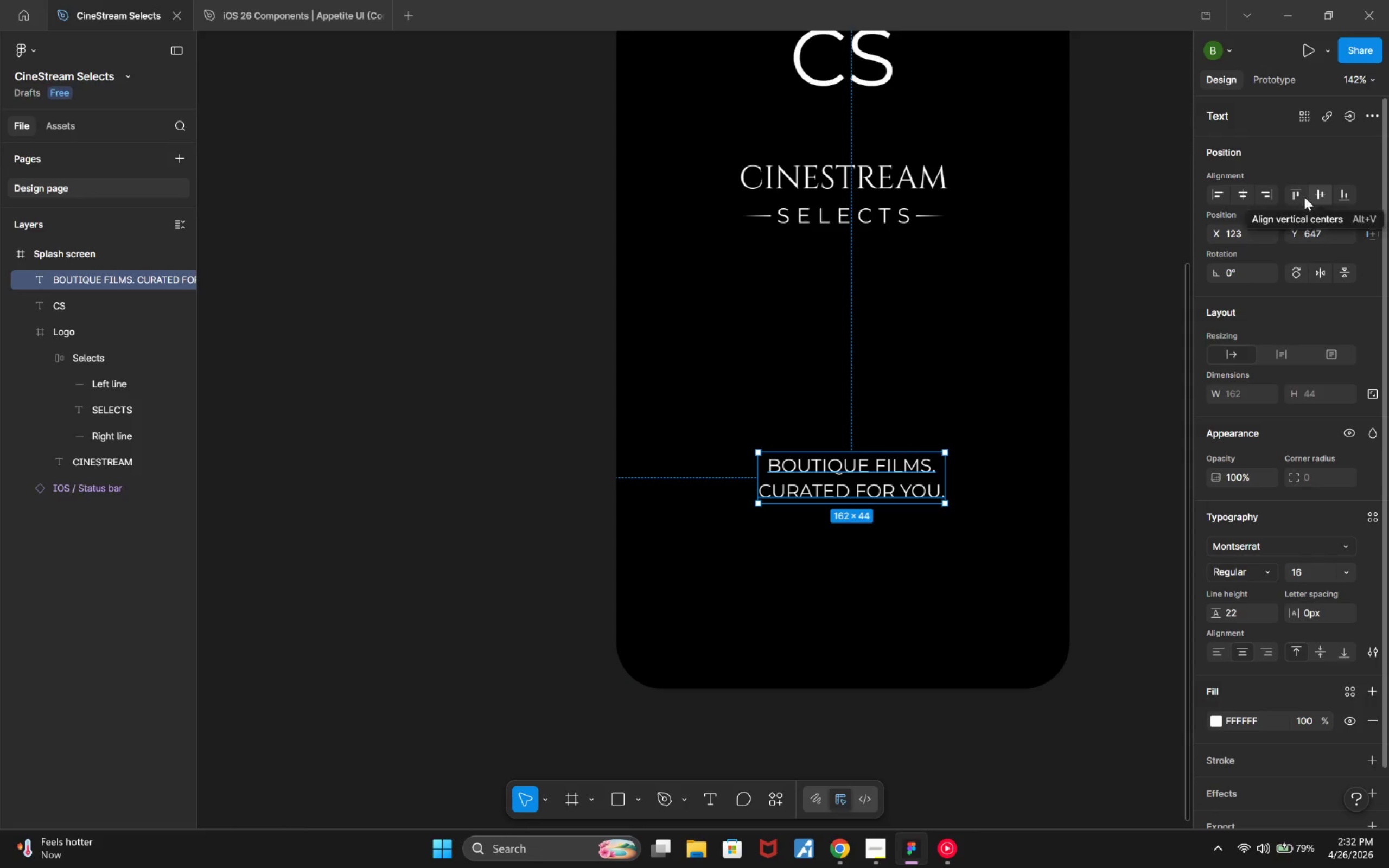 
left_click([1320, 196])
 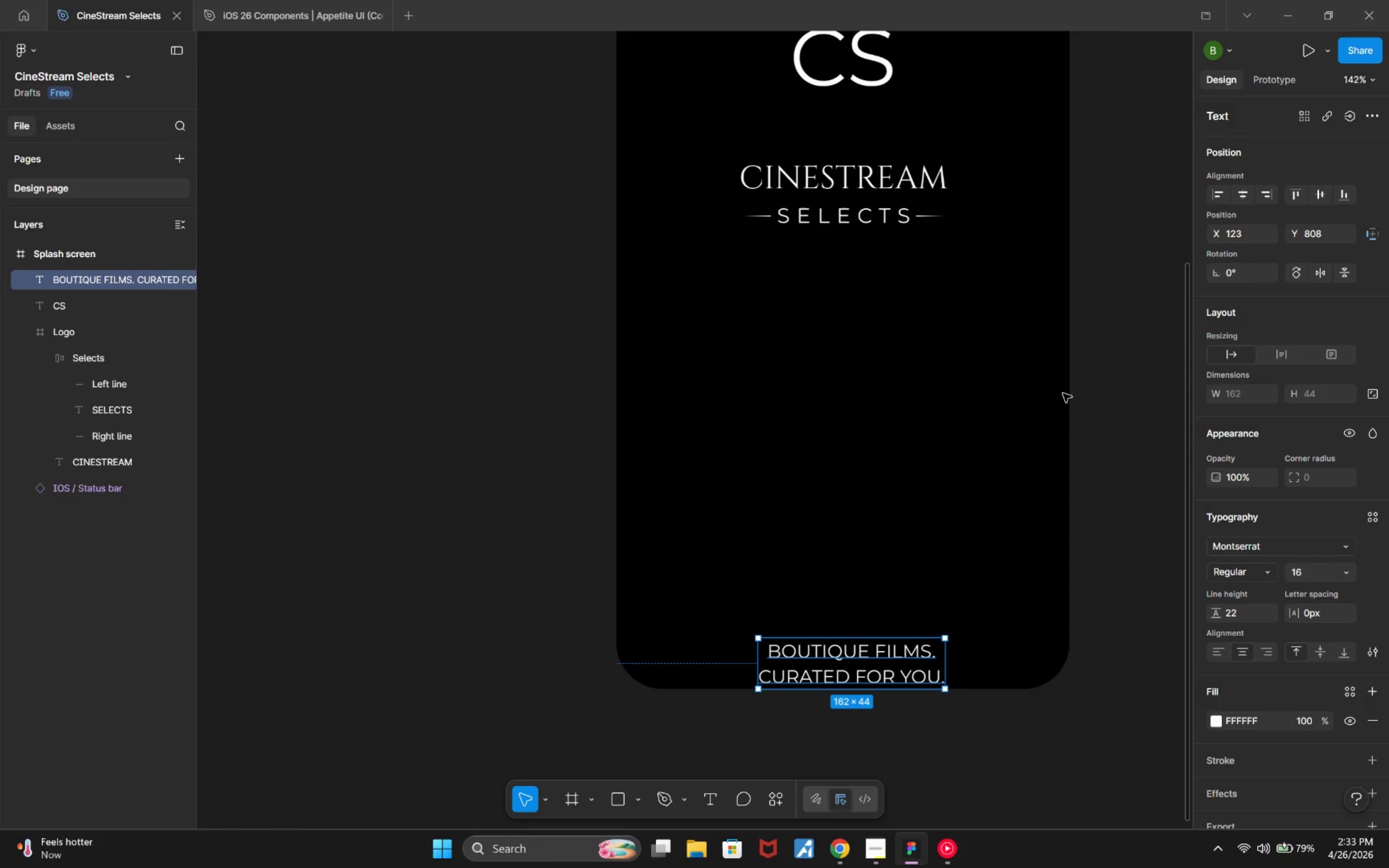 
wait(5.11)
 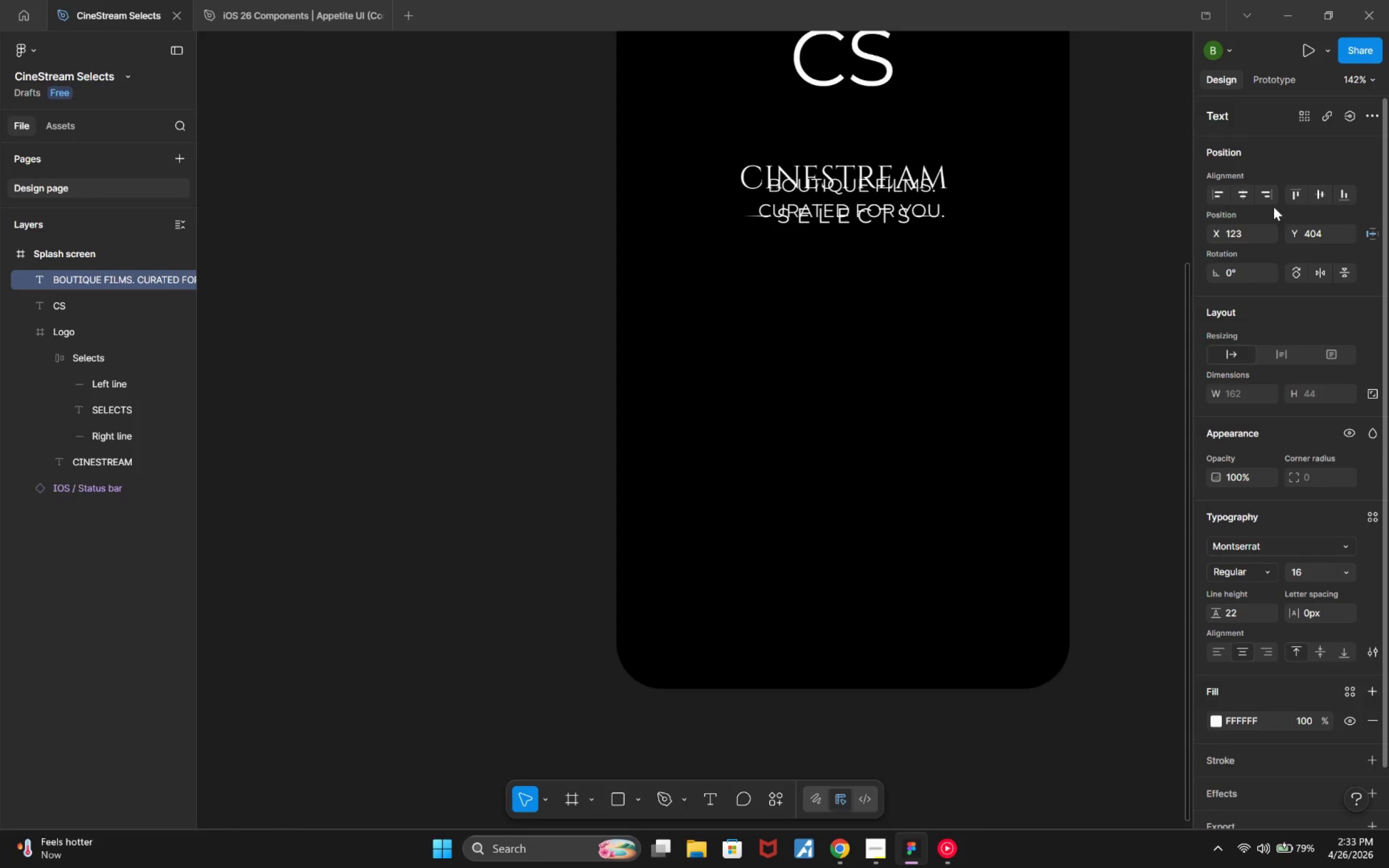 
hold_key(key=AltLeft, duration=0.36)
 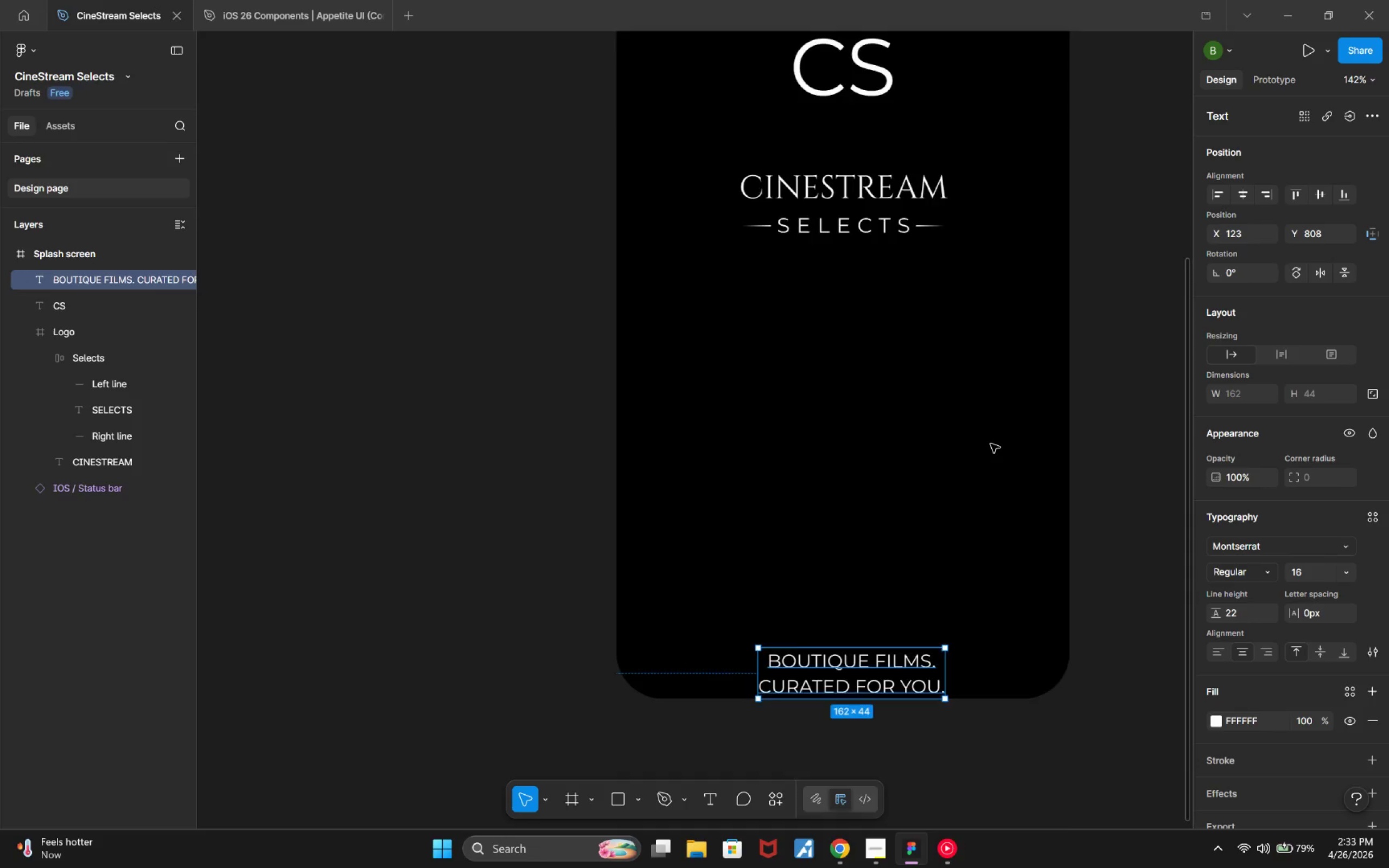 
scroll: coordinate [991, 444], scroll_direction: up, amount: 7.0
 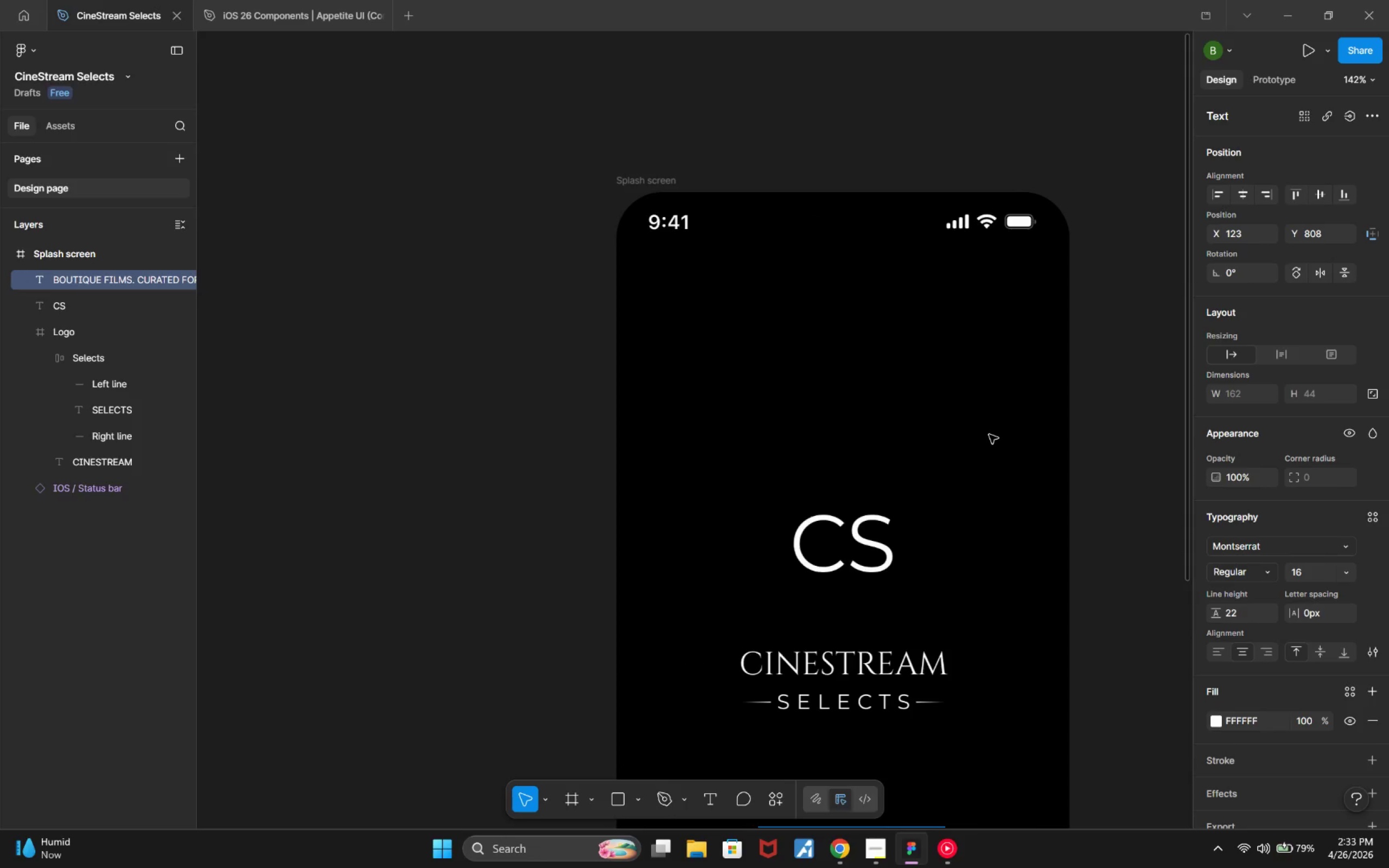 
scroll: coordinate [991, 437], scroll_direction: down, amount: 10.0
 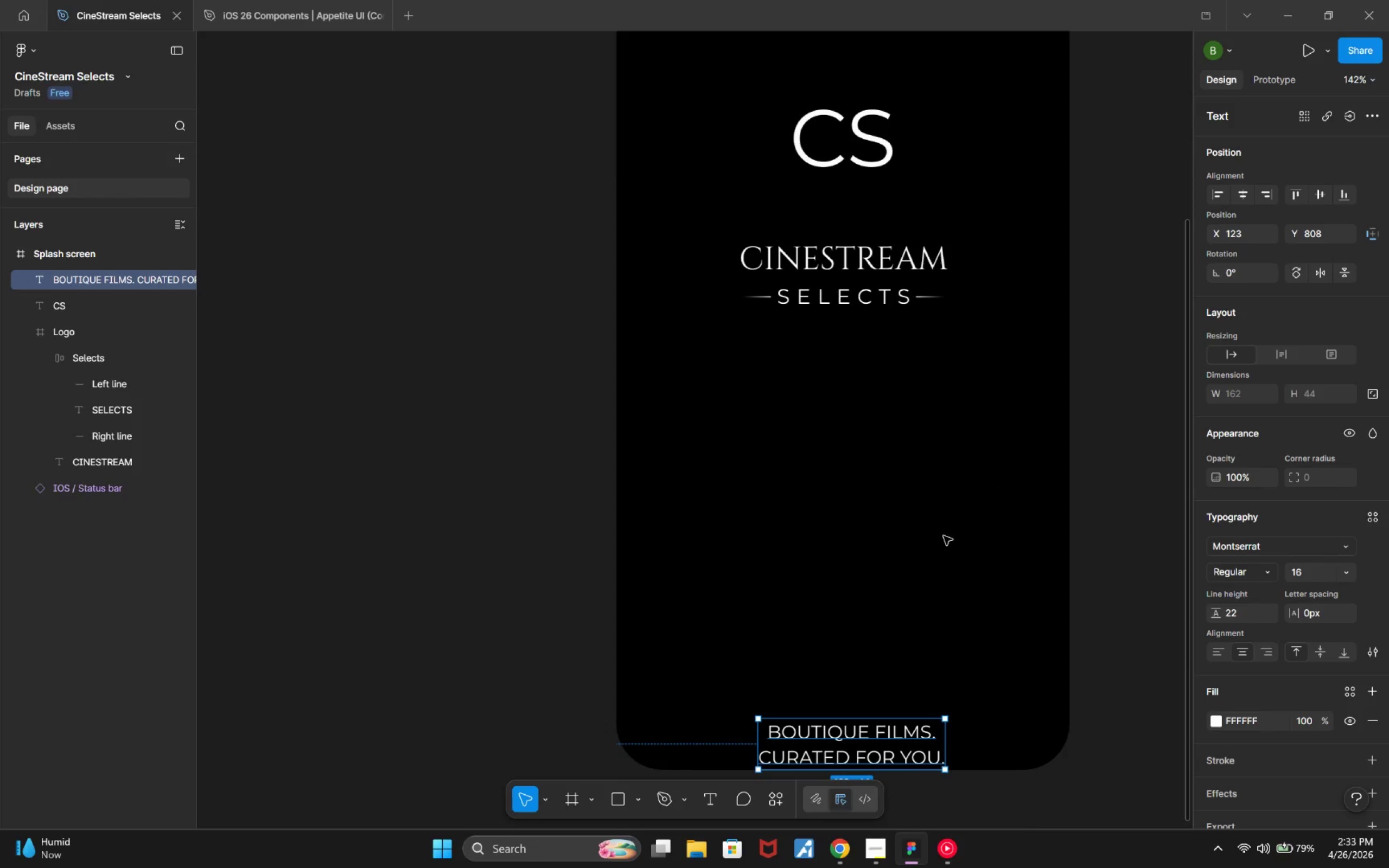 
hold_key(key=ArrowUp, duration=1.51)
 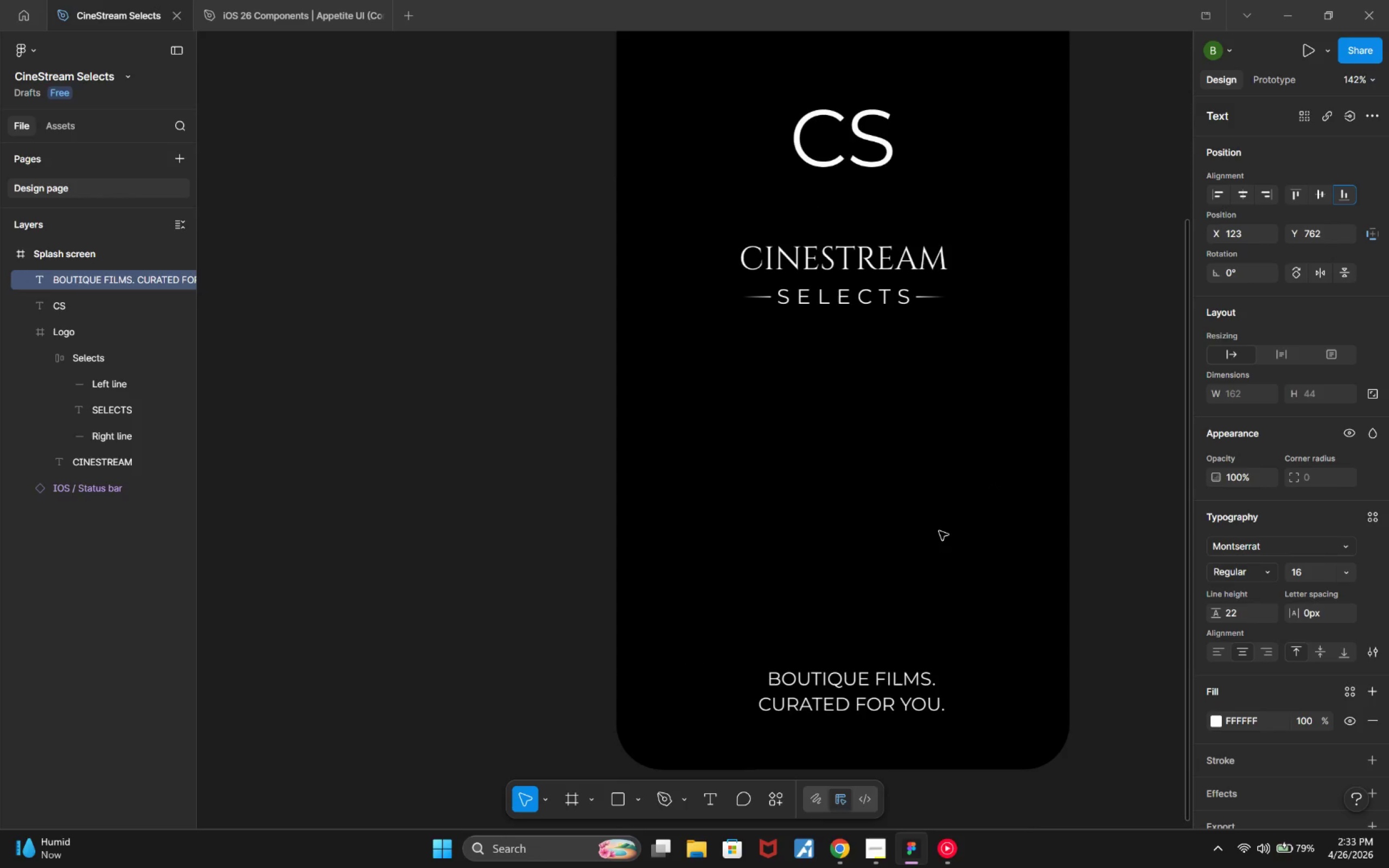 
hold_key(key=ArrowUp, duration=1.5)
 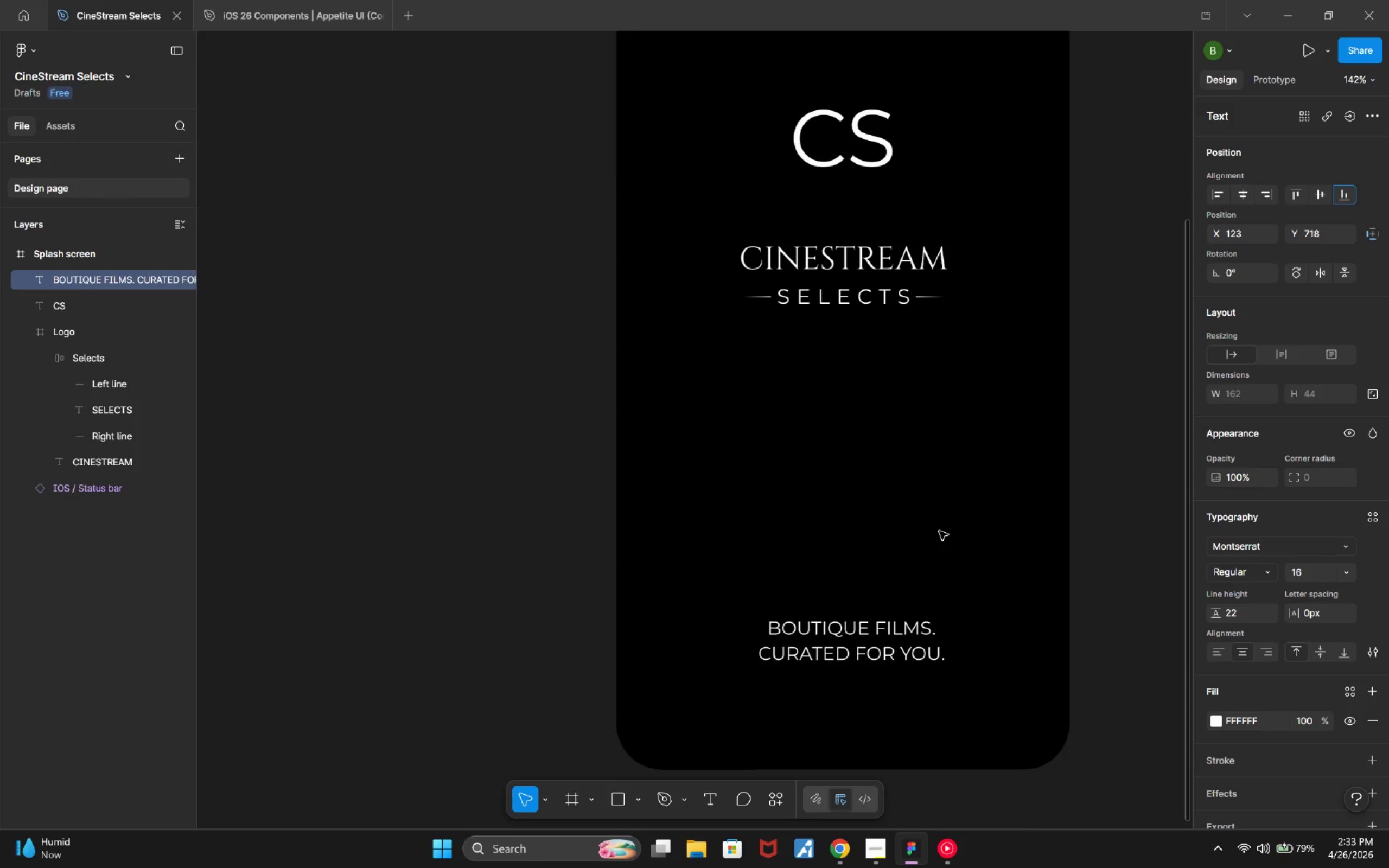 
hold_key(key=ArrowUp, duration=0.52)
 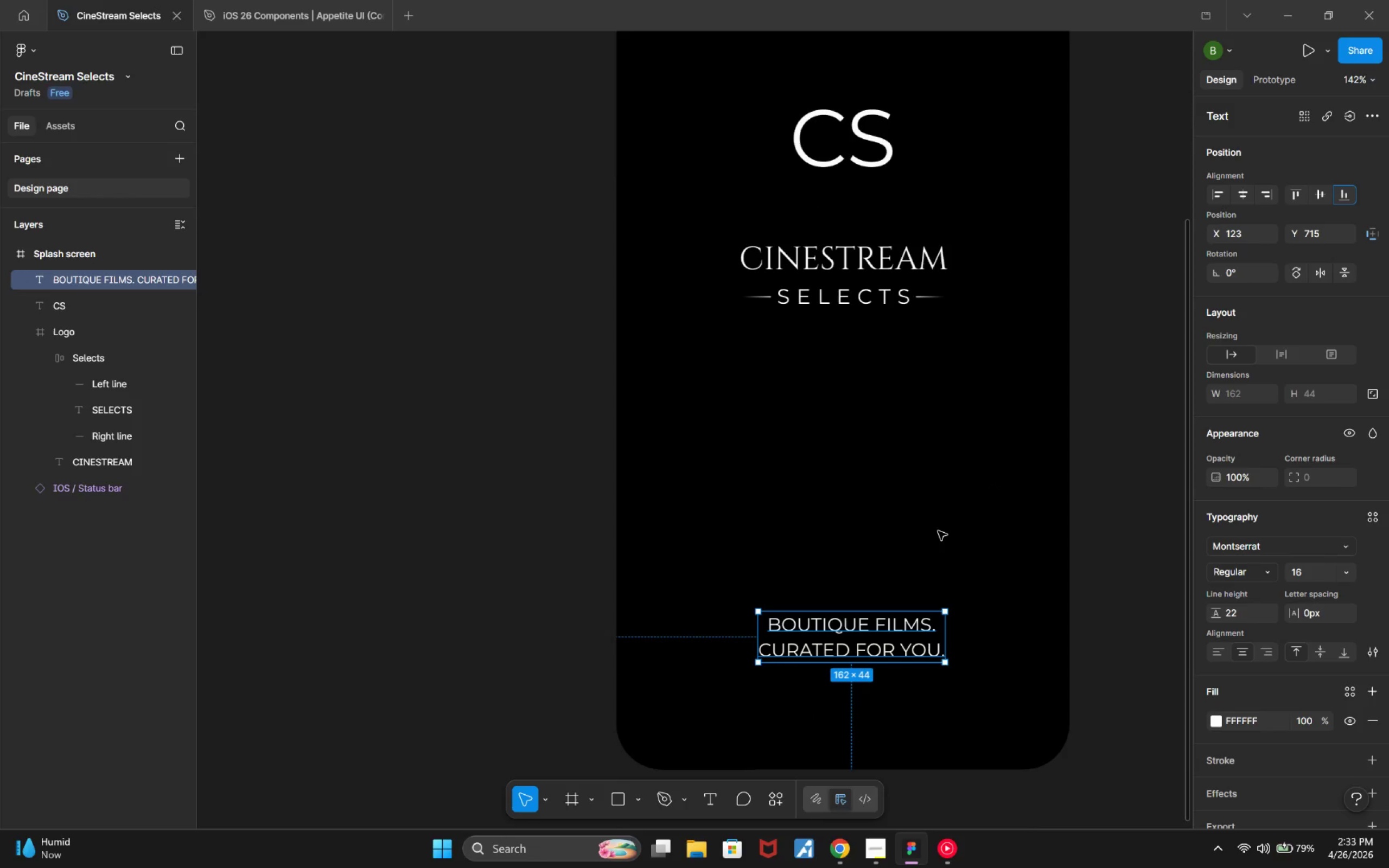 
hold_key(key=ArrowUp, duration=0.56)
 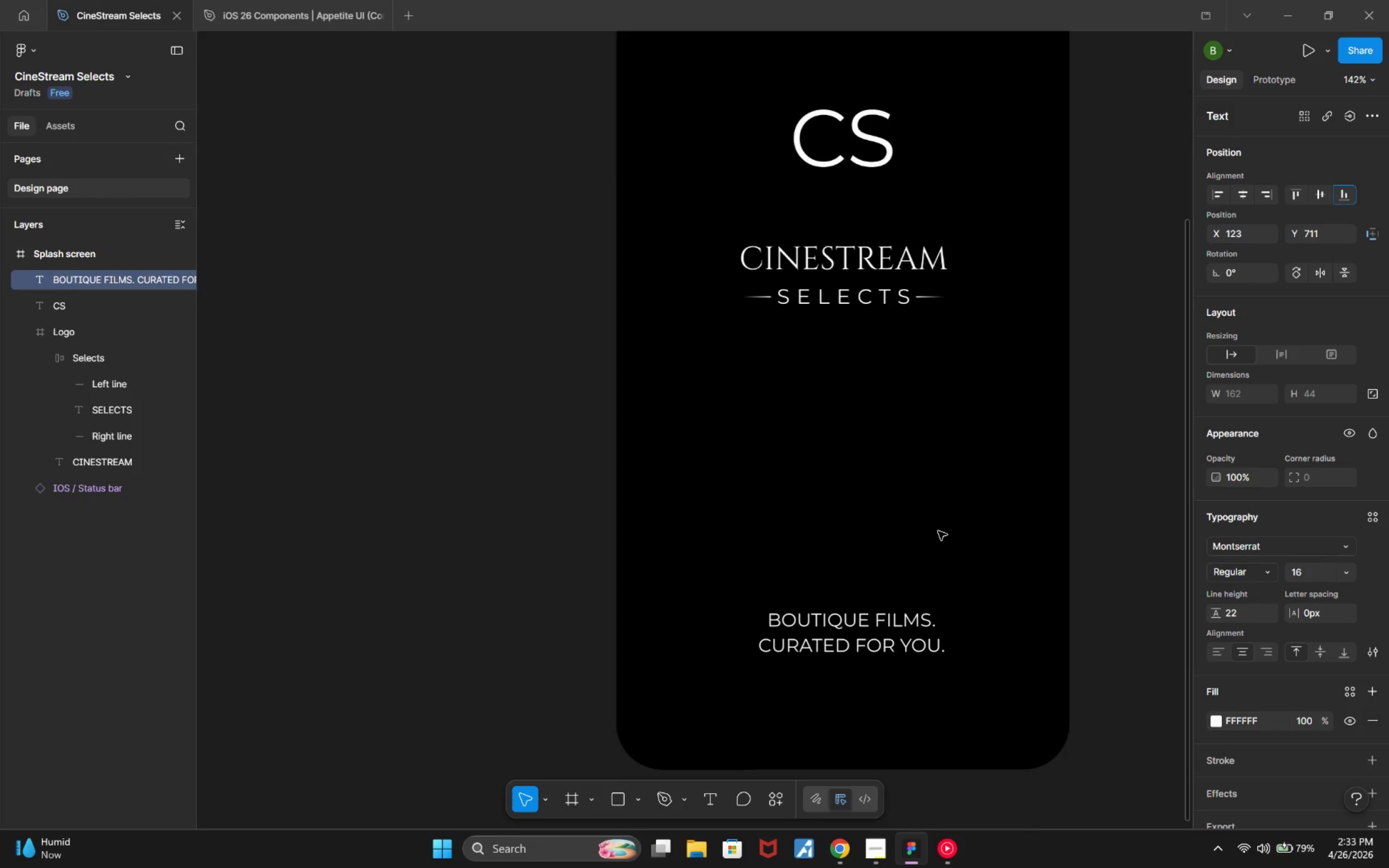 
hold_key(key=ControlLeft, duration=0.48)
scroll: coordinate [944, 504], scroll_direction: down, amount: 5.0
 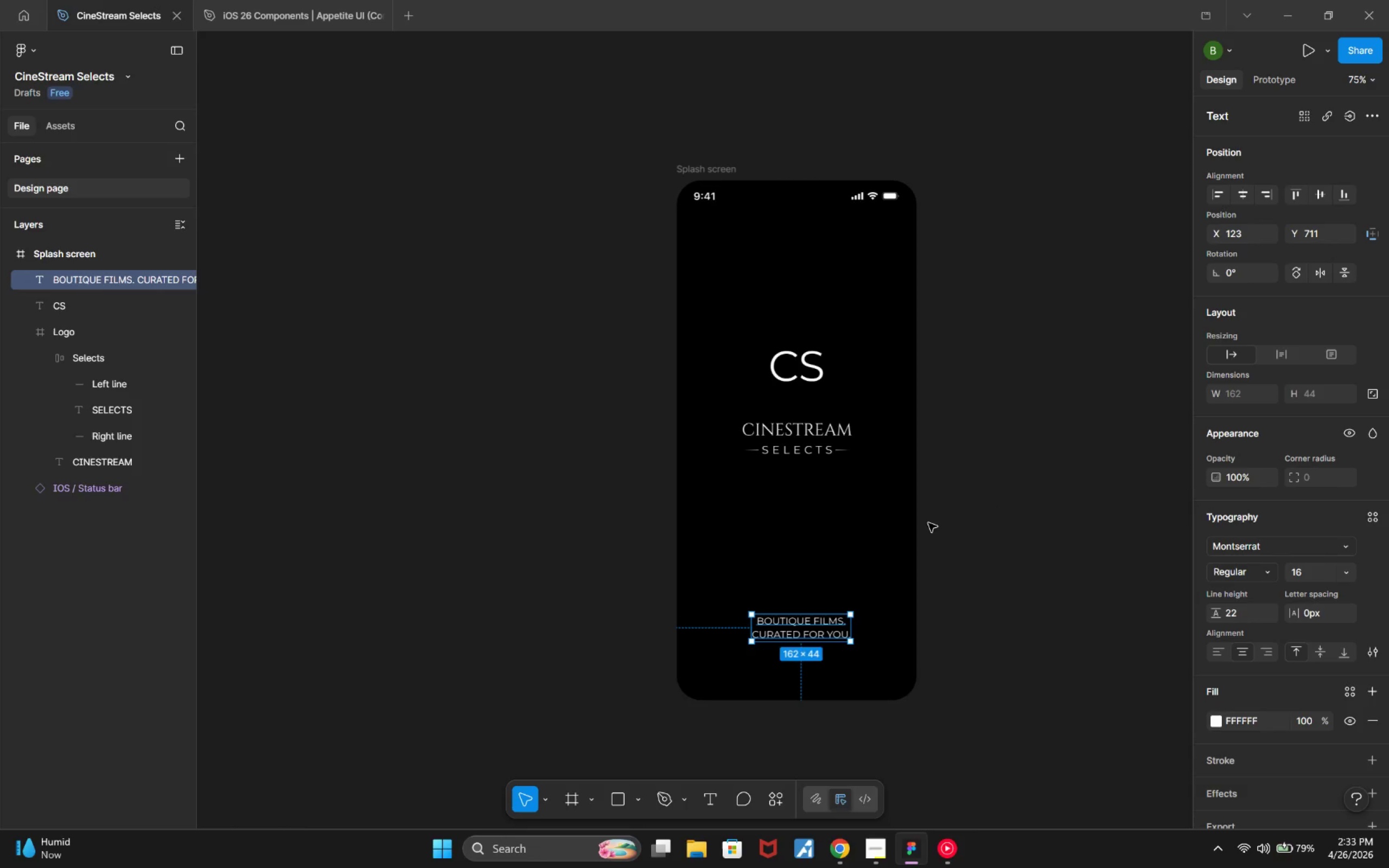 
left_click([977, 480])
 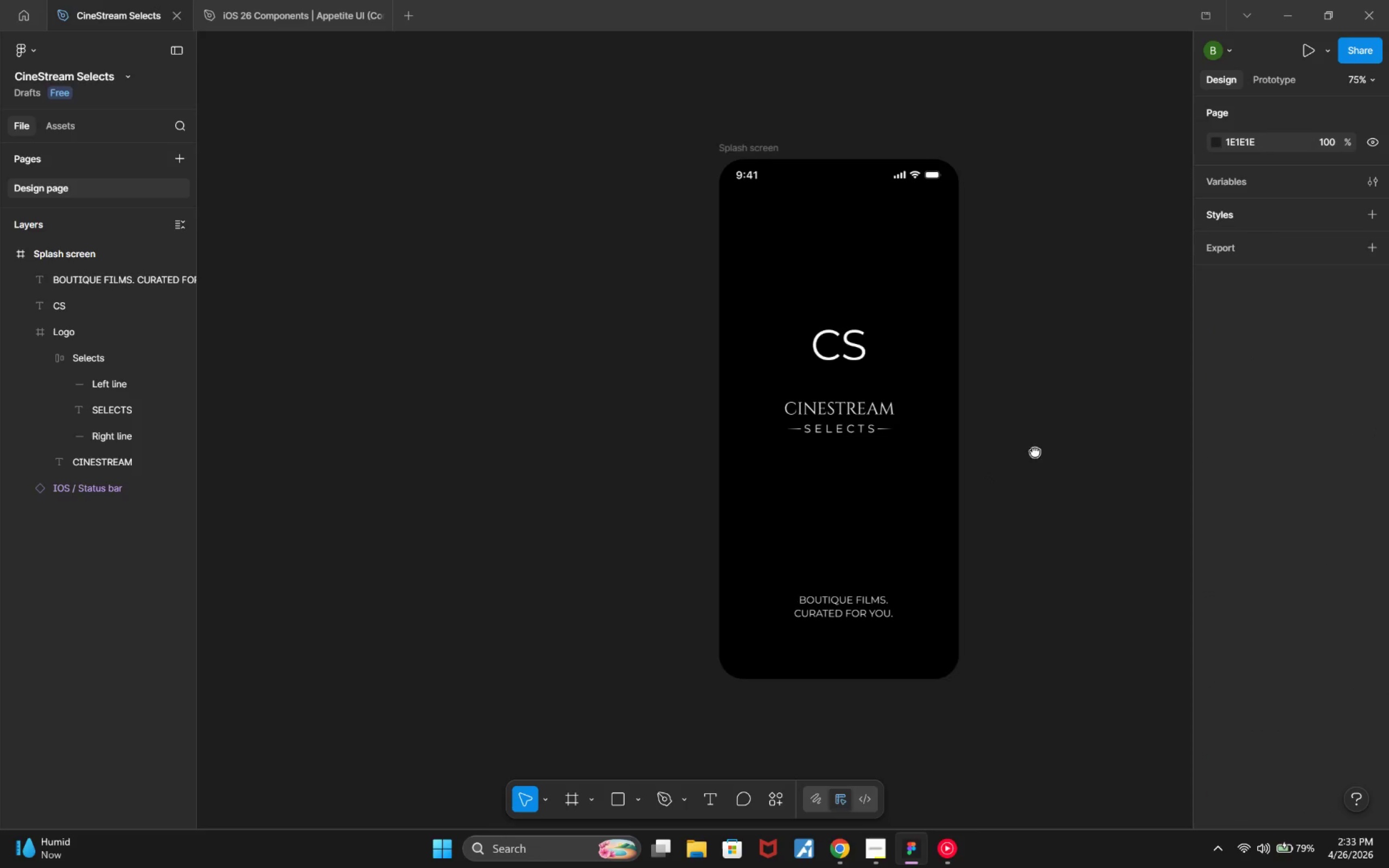 
left_click([879, 598])
 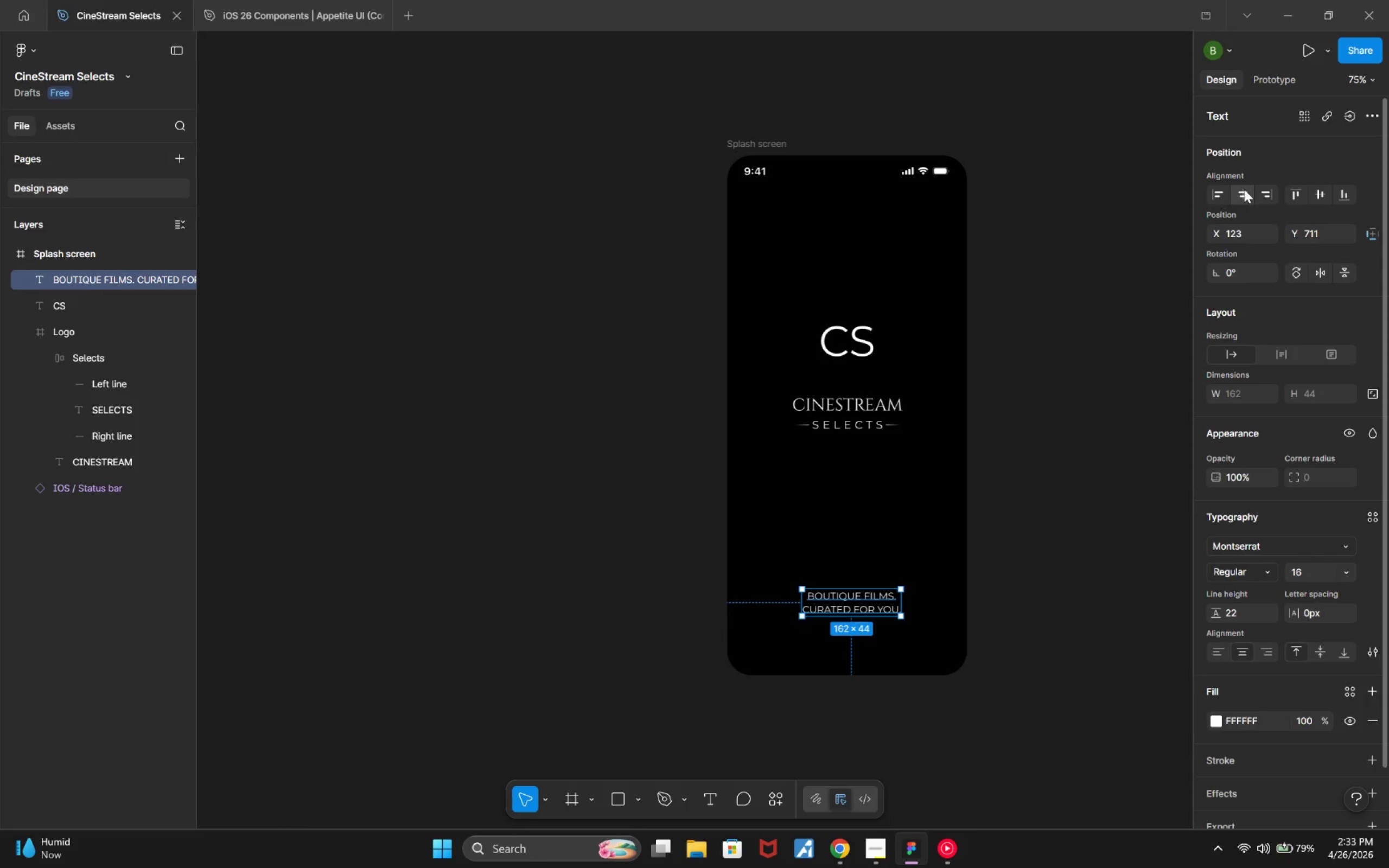 
double_click([1124, 369])
 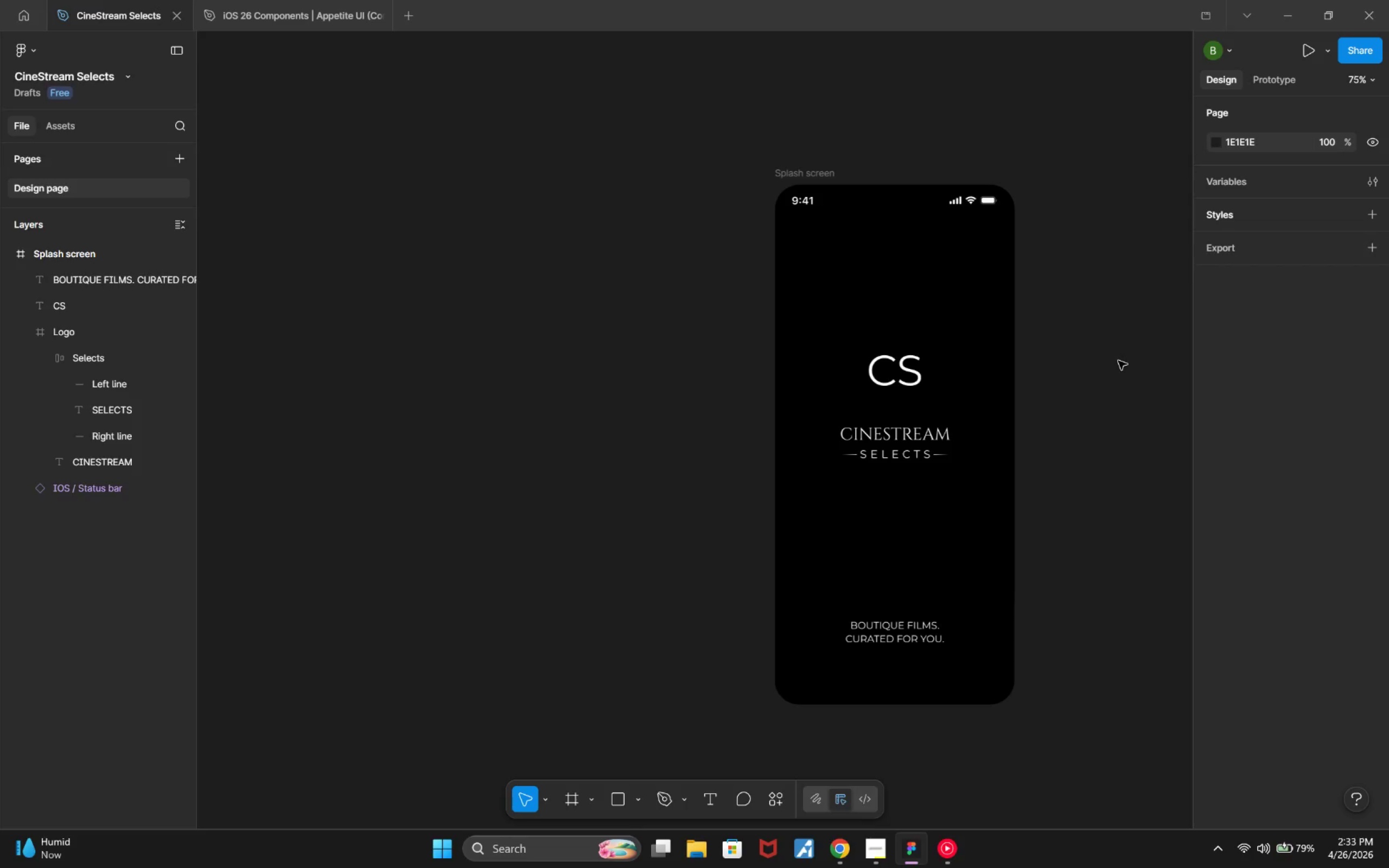 
wait(29.7)
 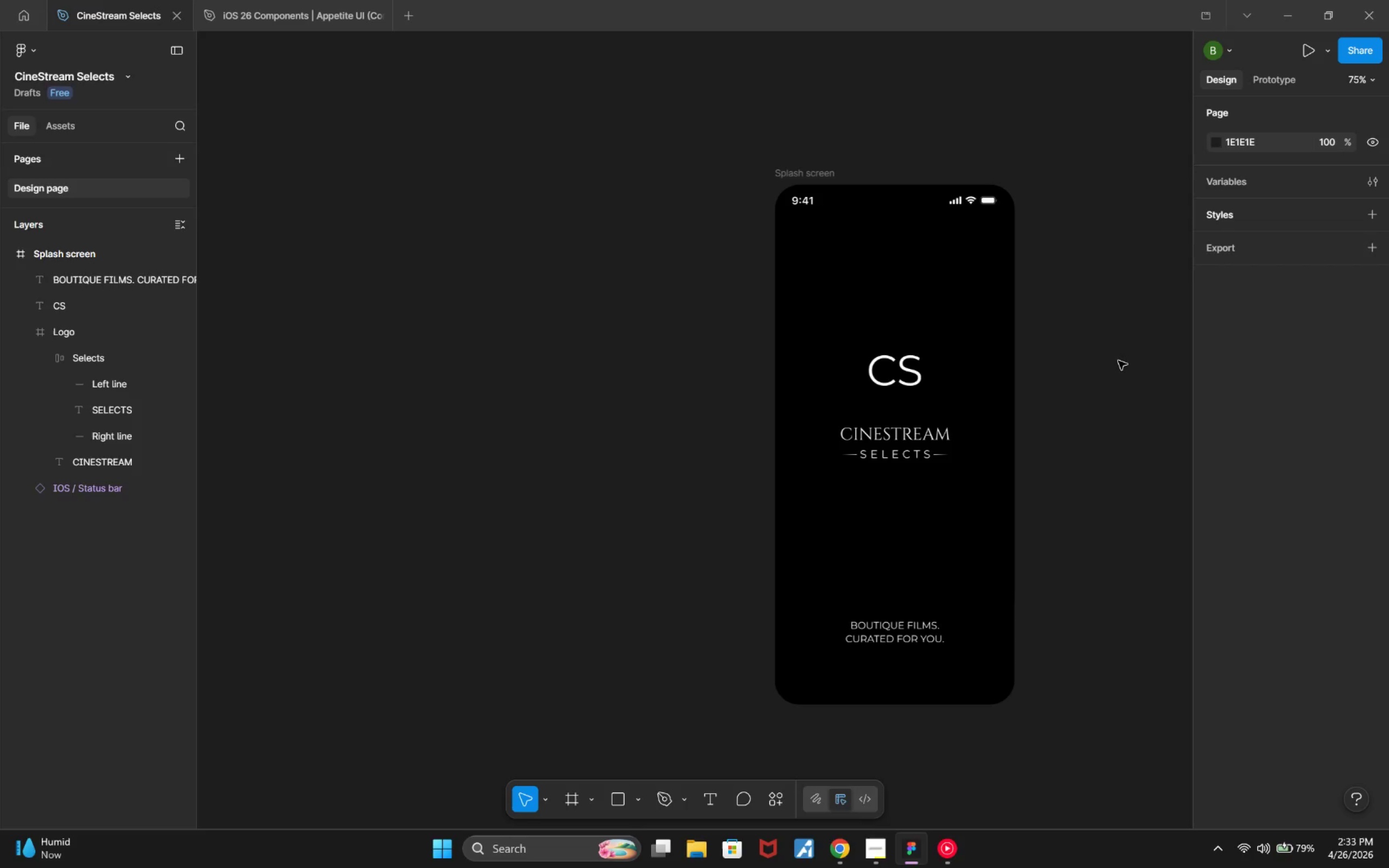 
key(Alt+Tab)
 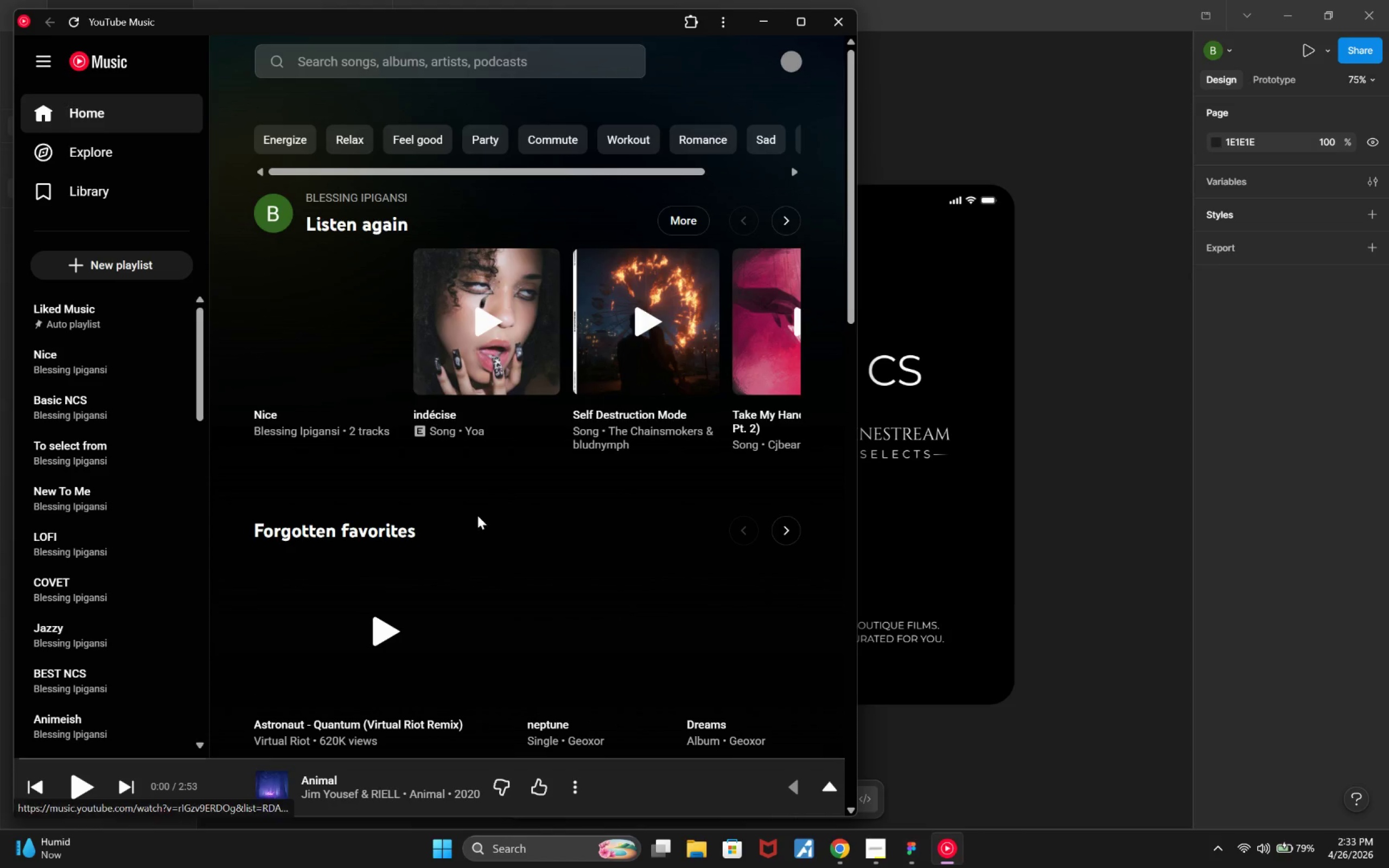 
wait(6.14)
 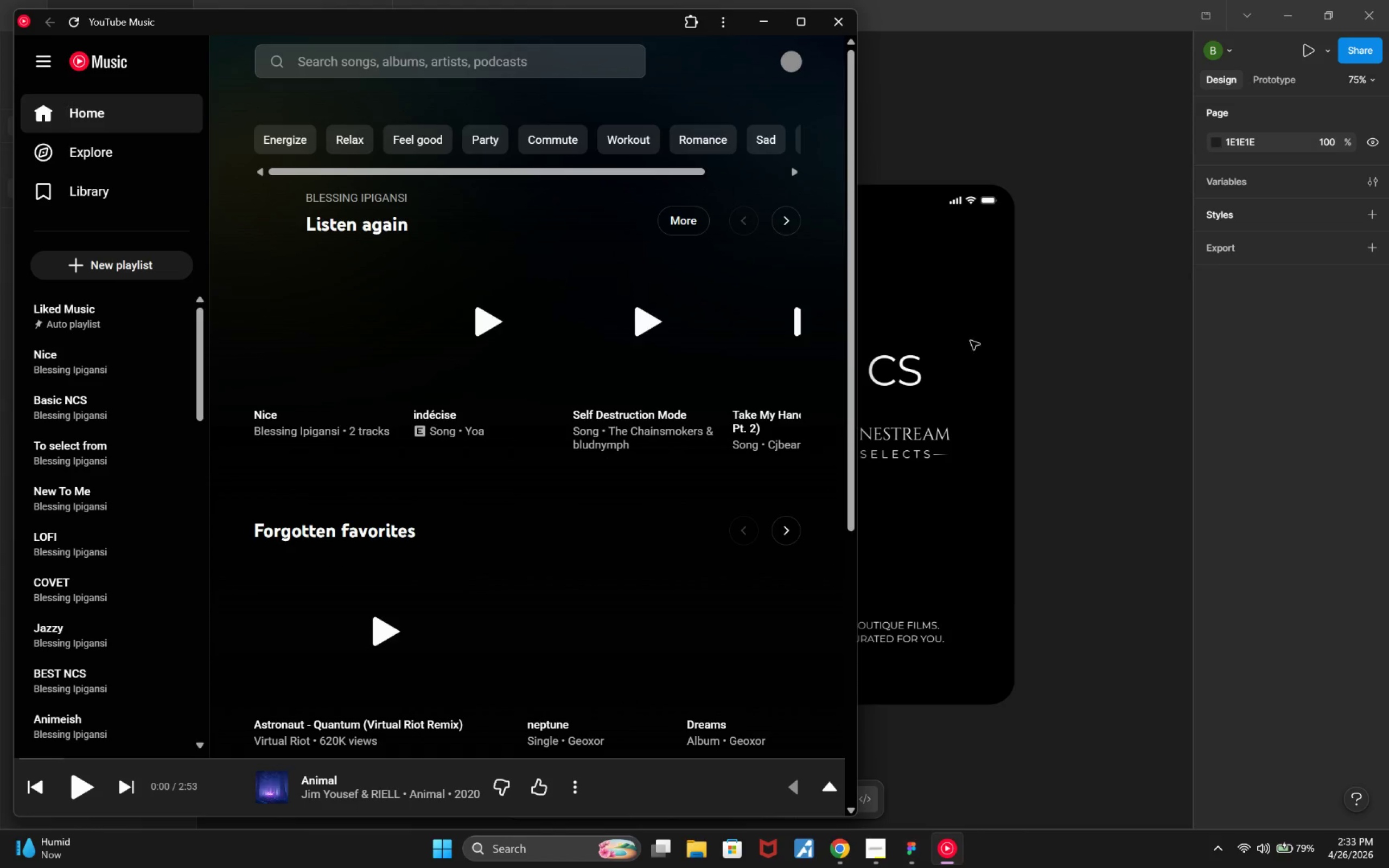 
left_click_drag(start_coordinate=[346, 458], to_coordinate=[524, 467])
 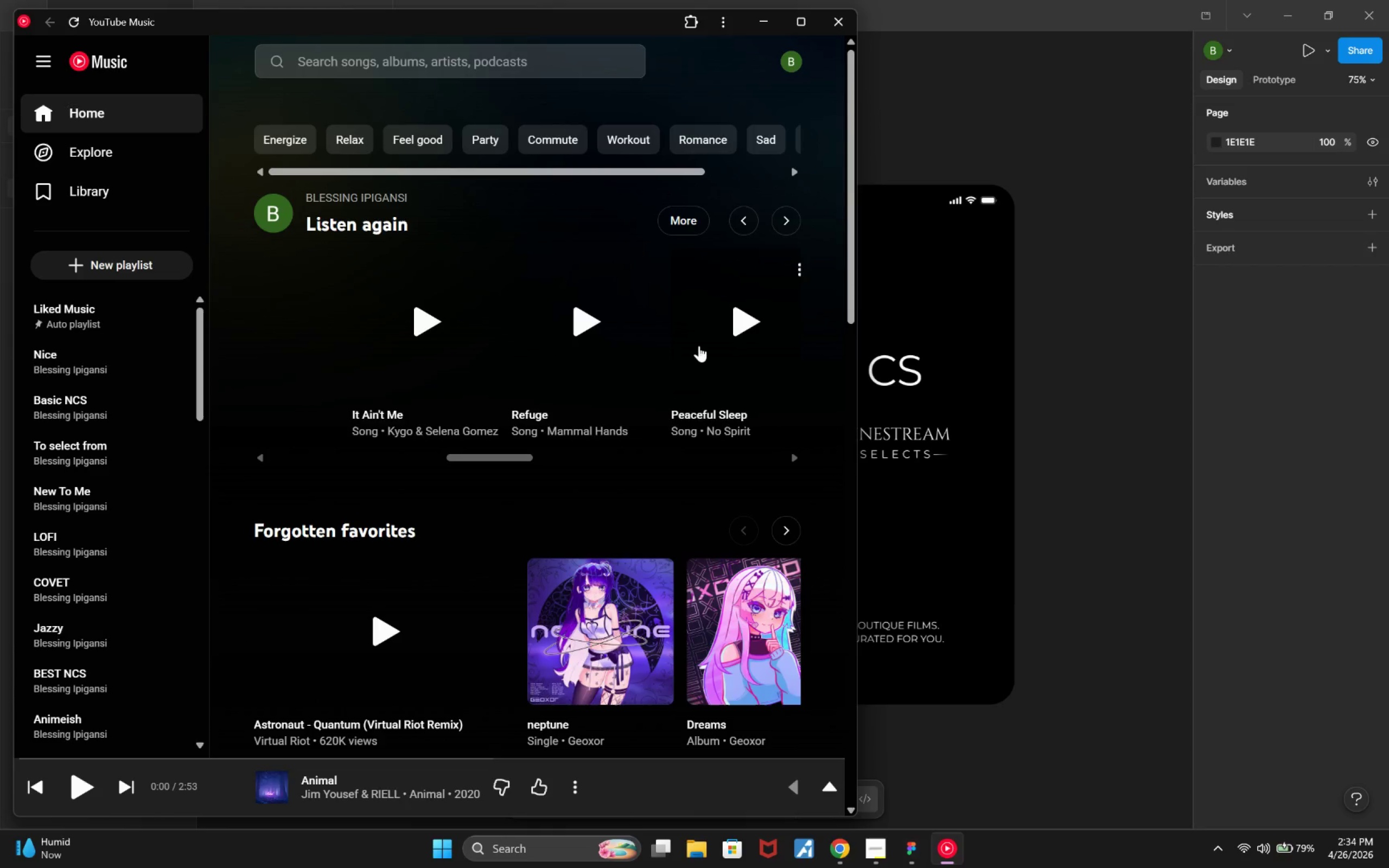 
left_click([743, 323])
 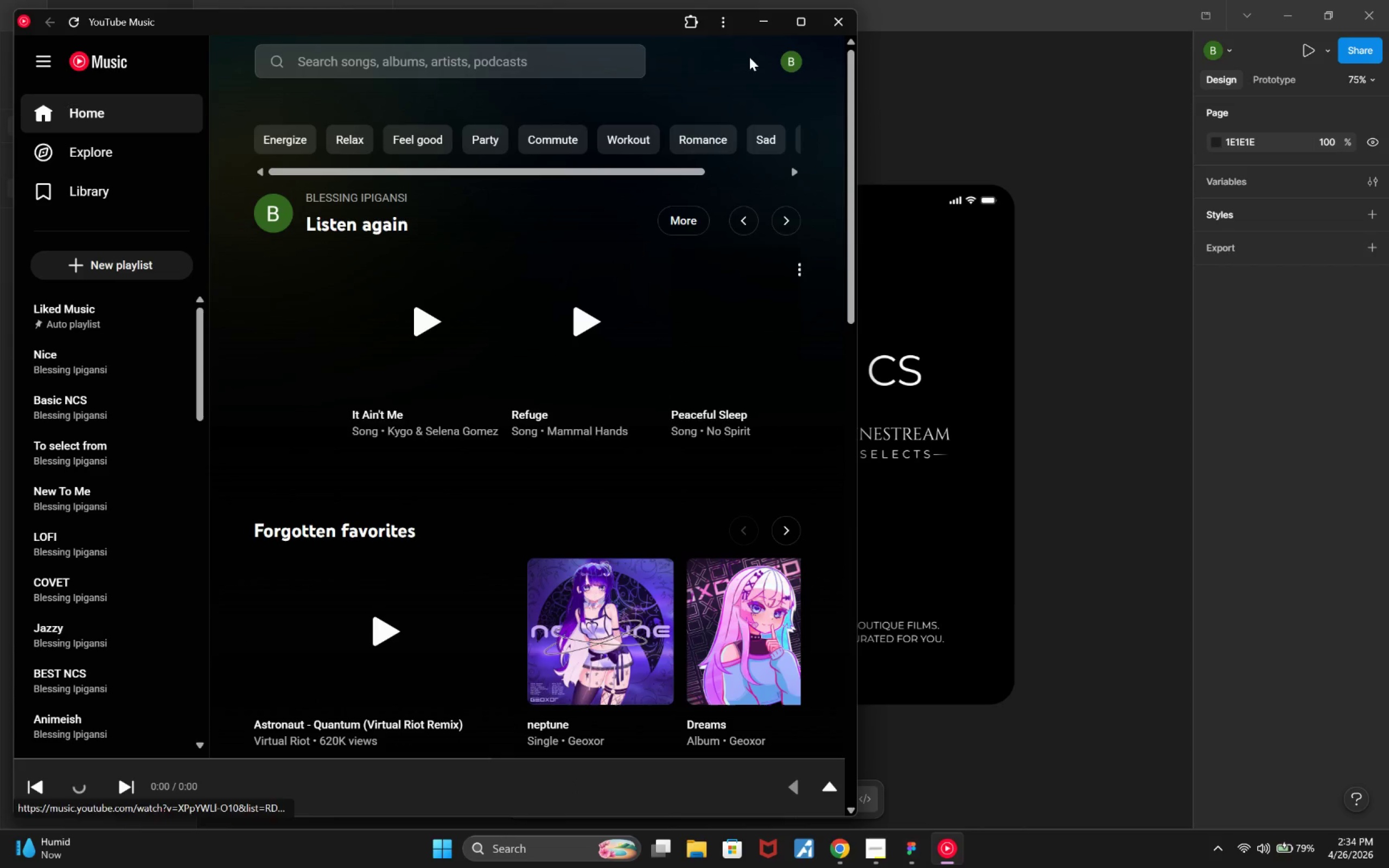 
left_click([761, 16])
 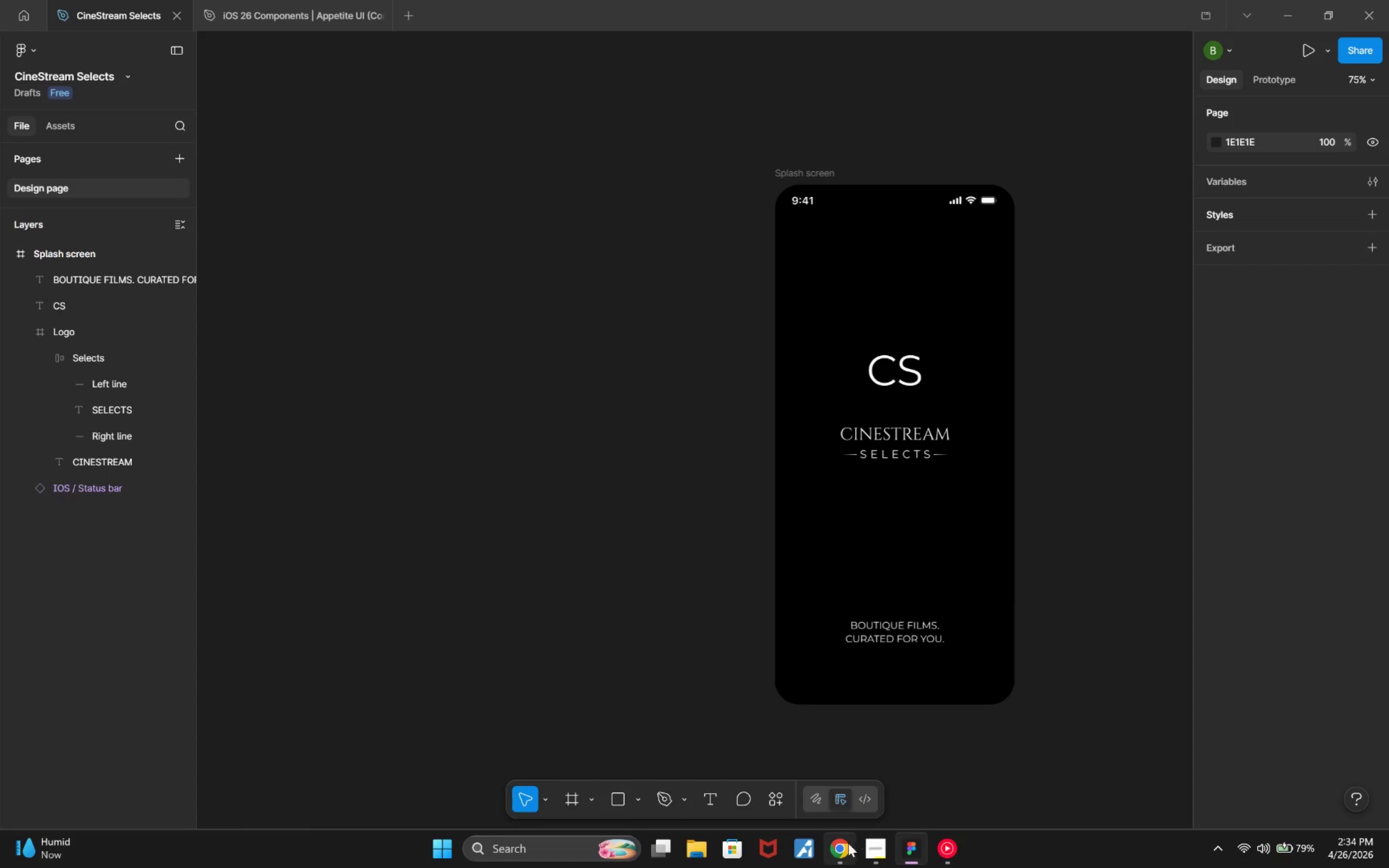 
left_click([846, 843])
 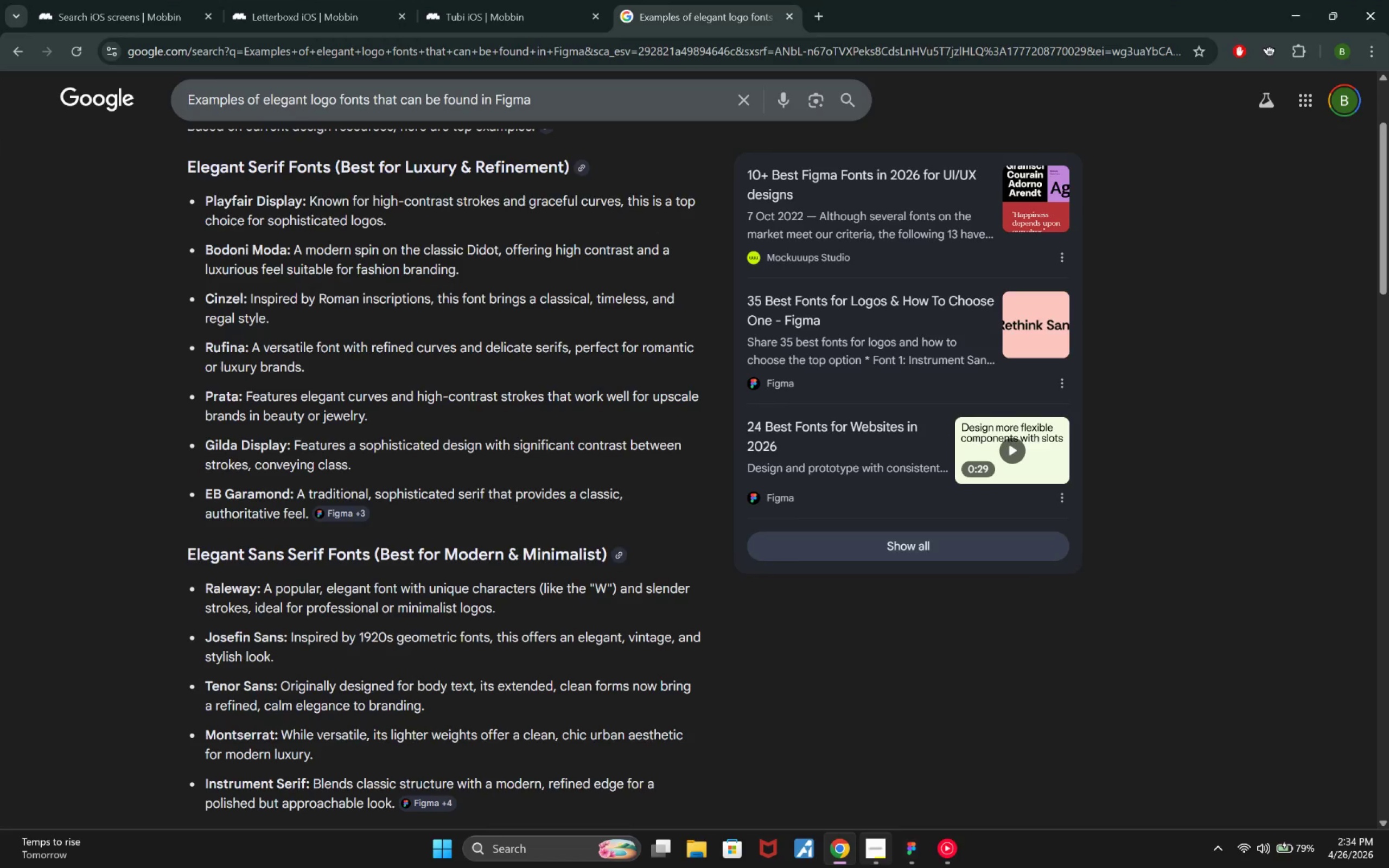 
left_click([901, 851])
 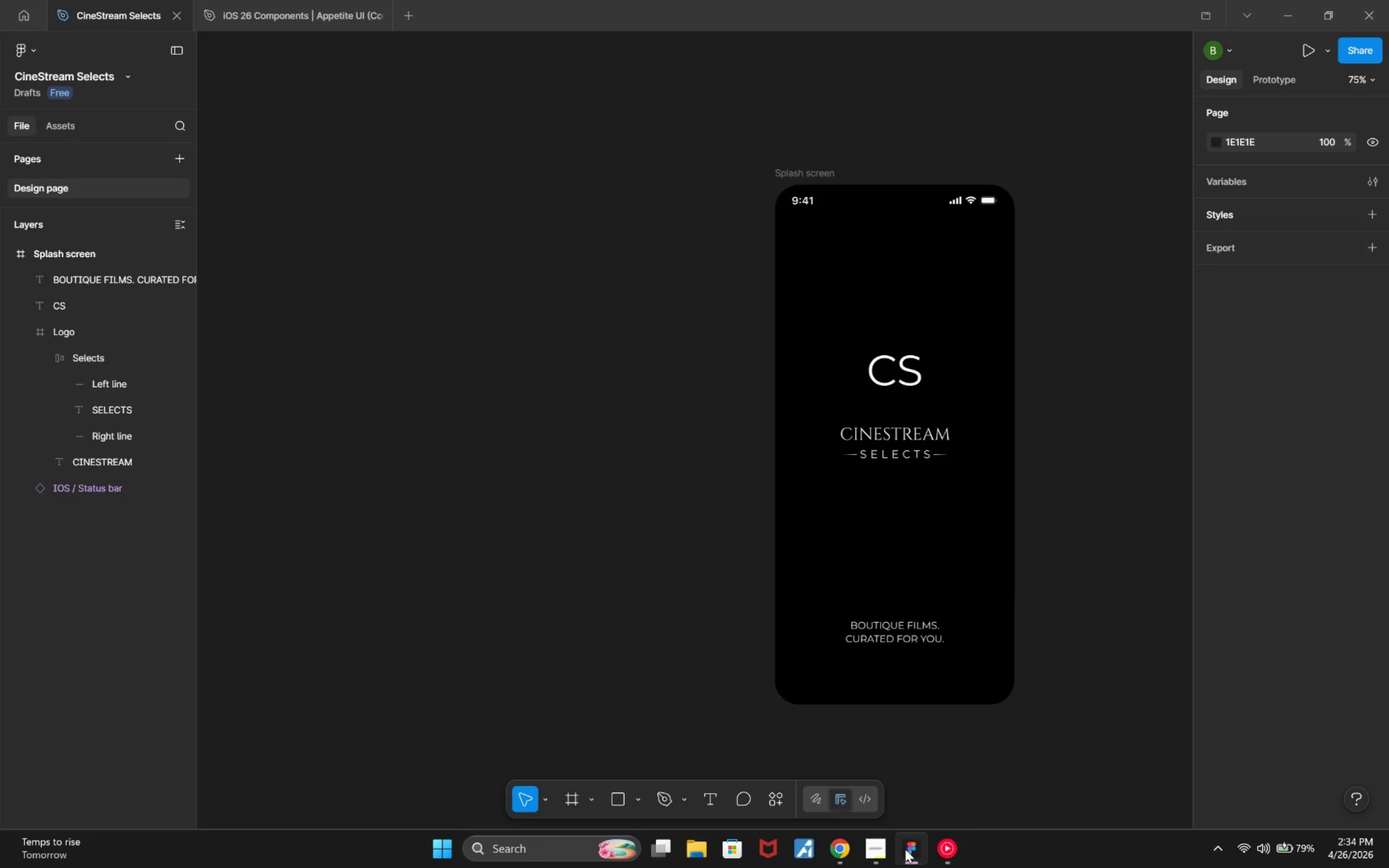 
left_click([839, 843])
 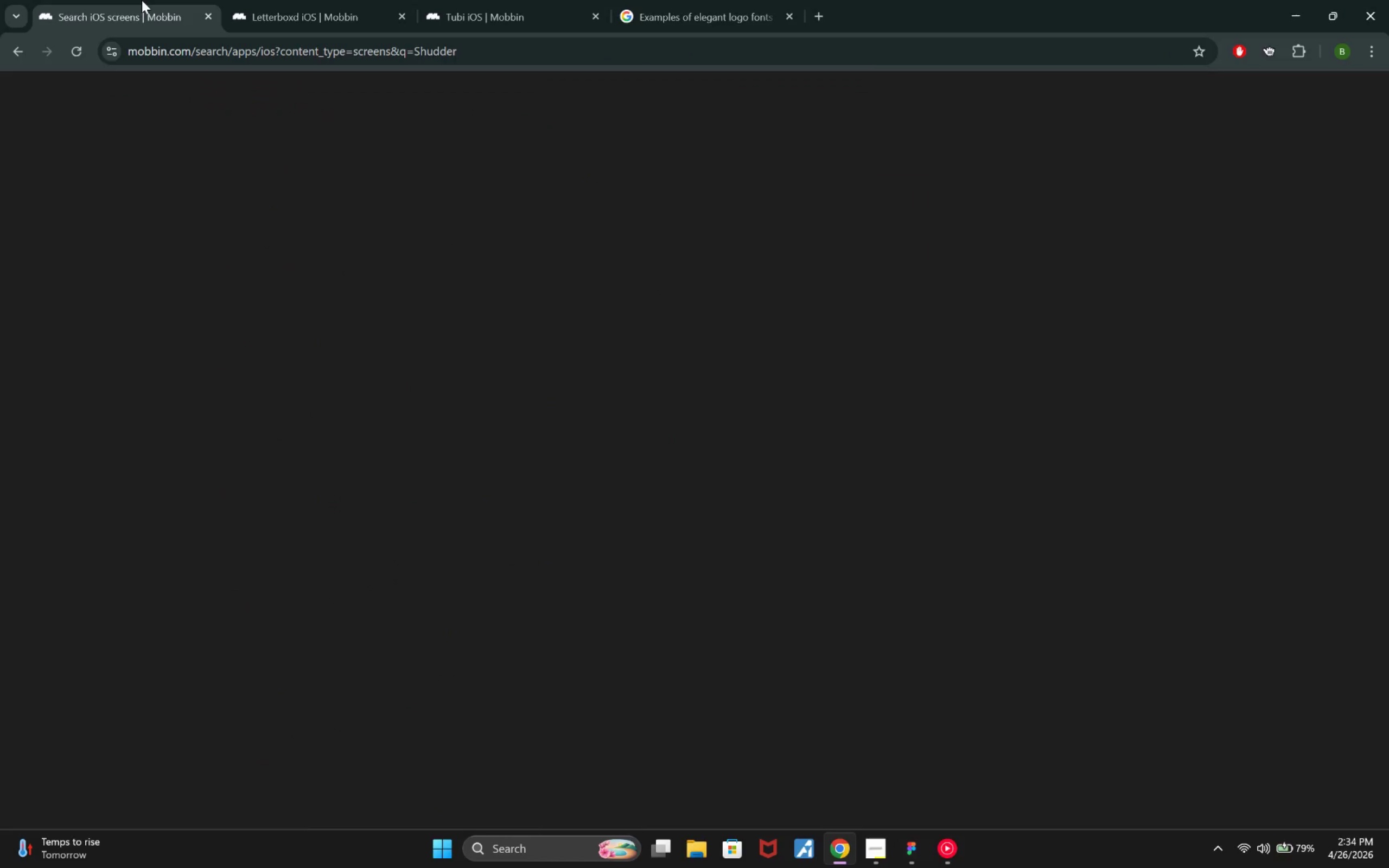 
double_click([270, 9])
 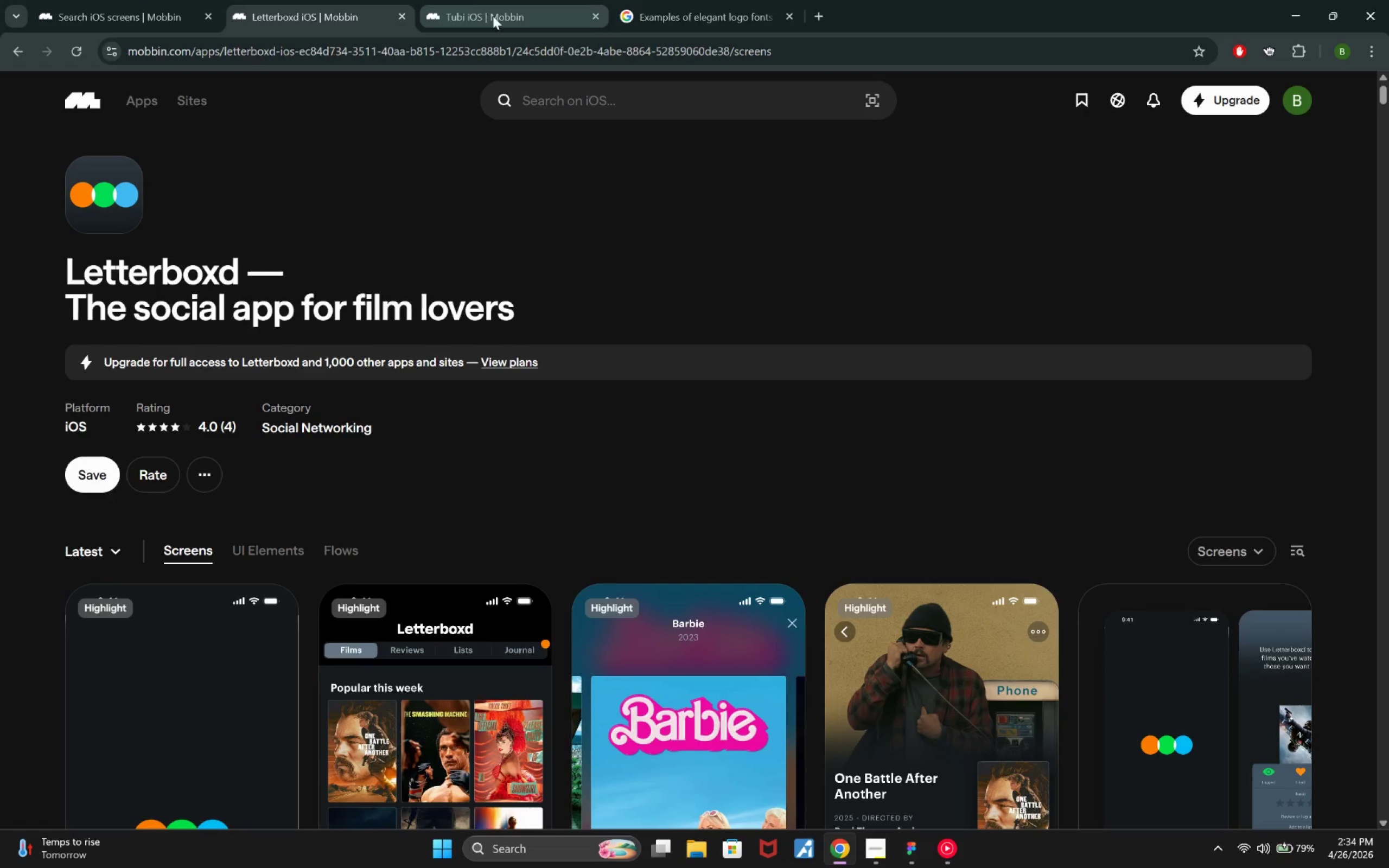 
scroll: coordinate [470, 440], scroll_direction: down, amount: 4.0
 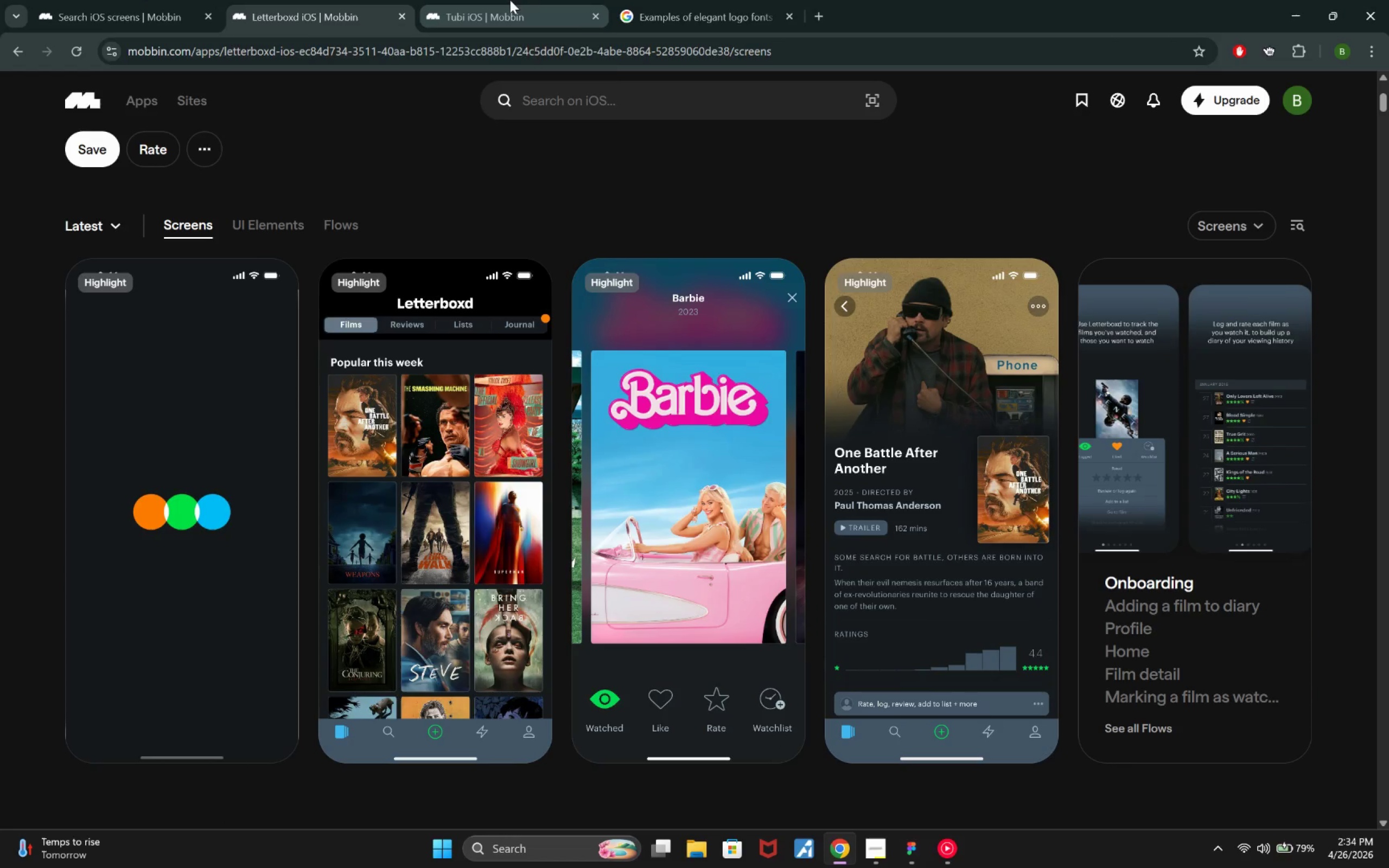 
left_click([510, 0])
 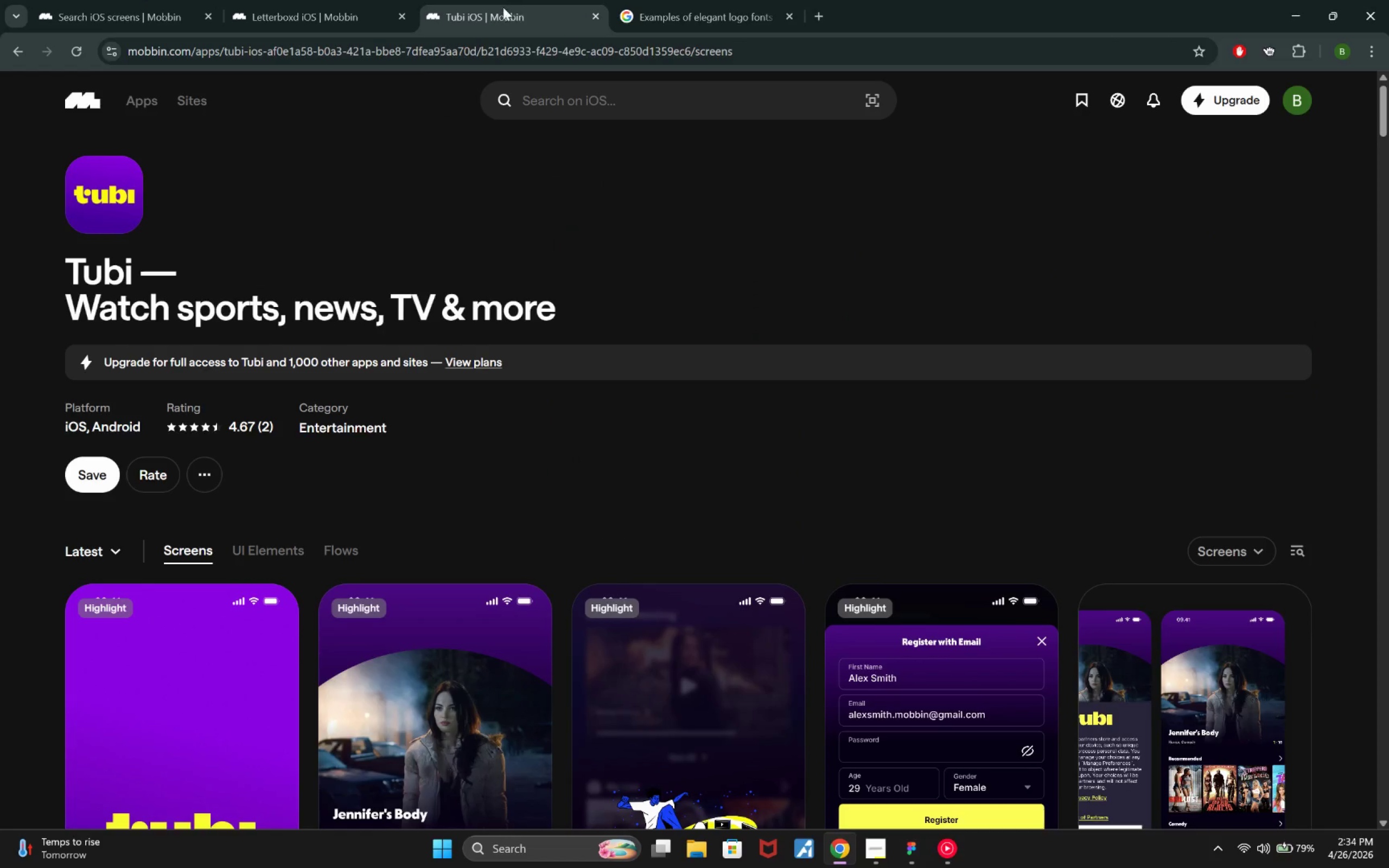 
scroll: coordinate [397, 238], scroll_direction: down, amount: 4.0
 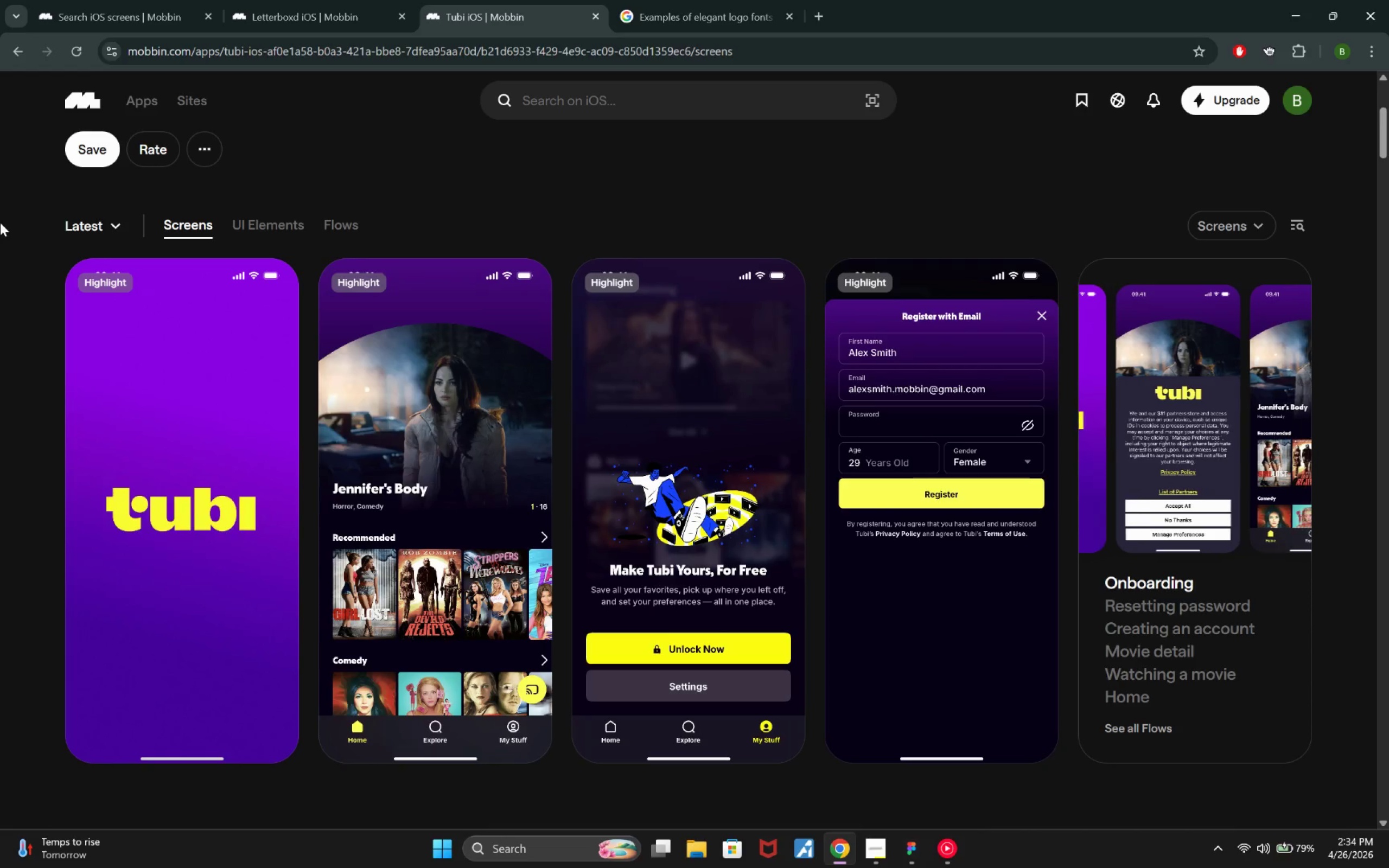 
left_click([144, 0])
 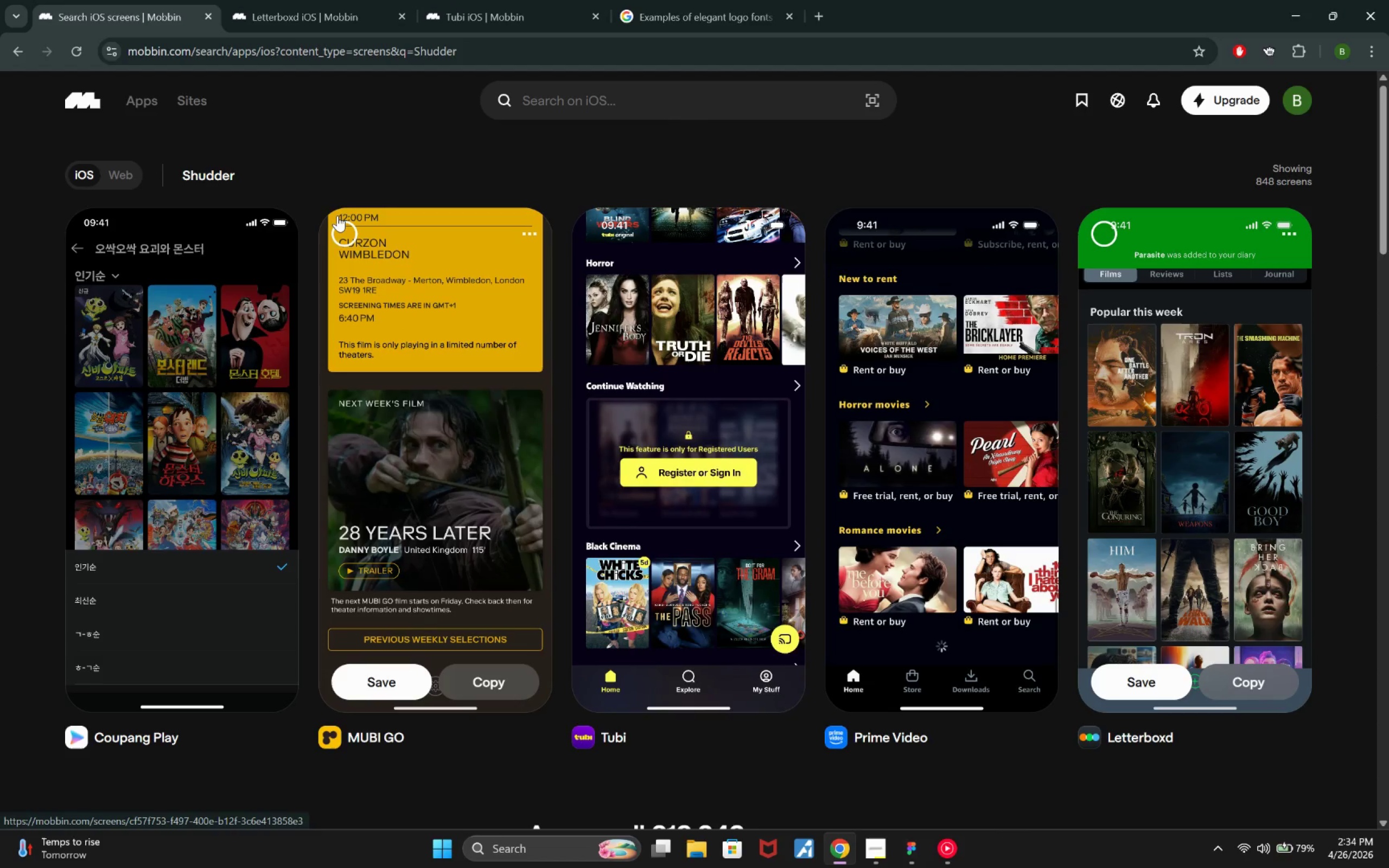 
wait(8.39)
 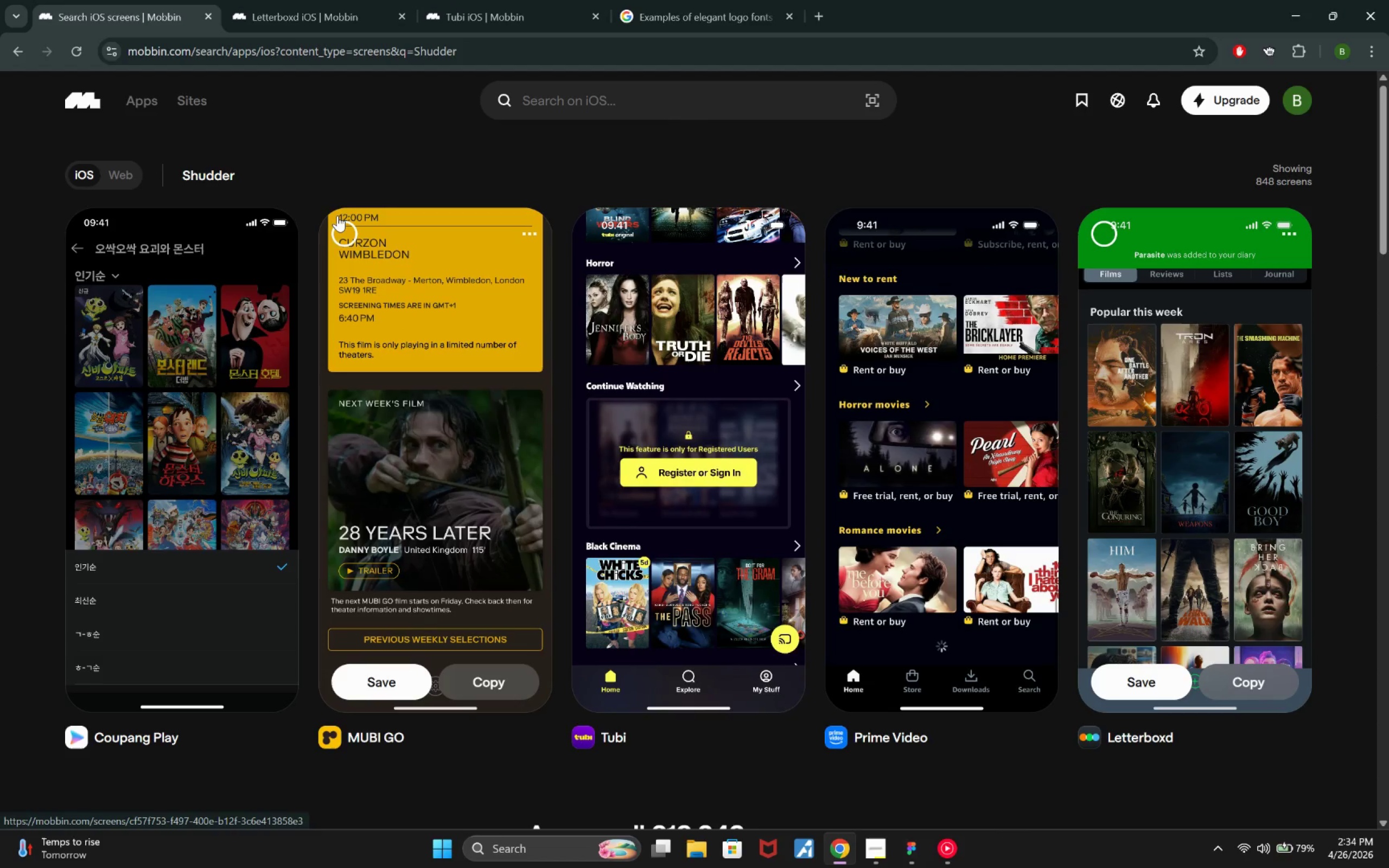 
scroll: coordinate [314, 243], scroll_direction: up, amount: 2.0
 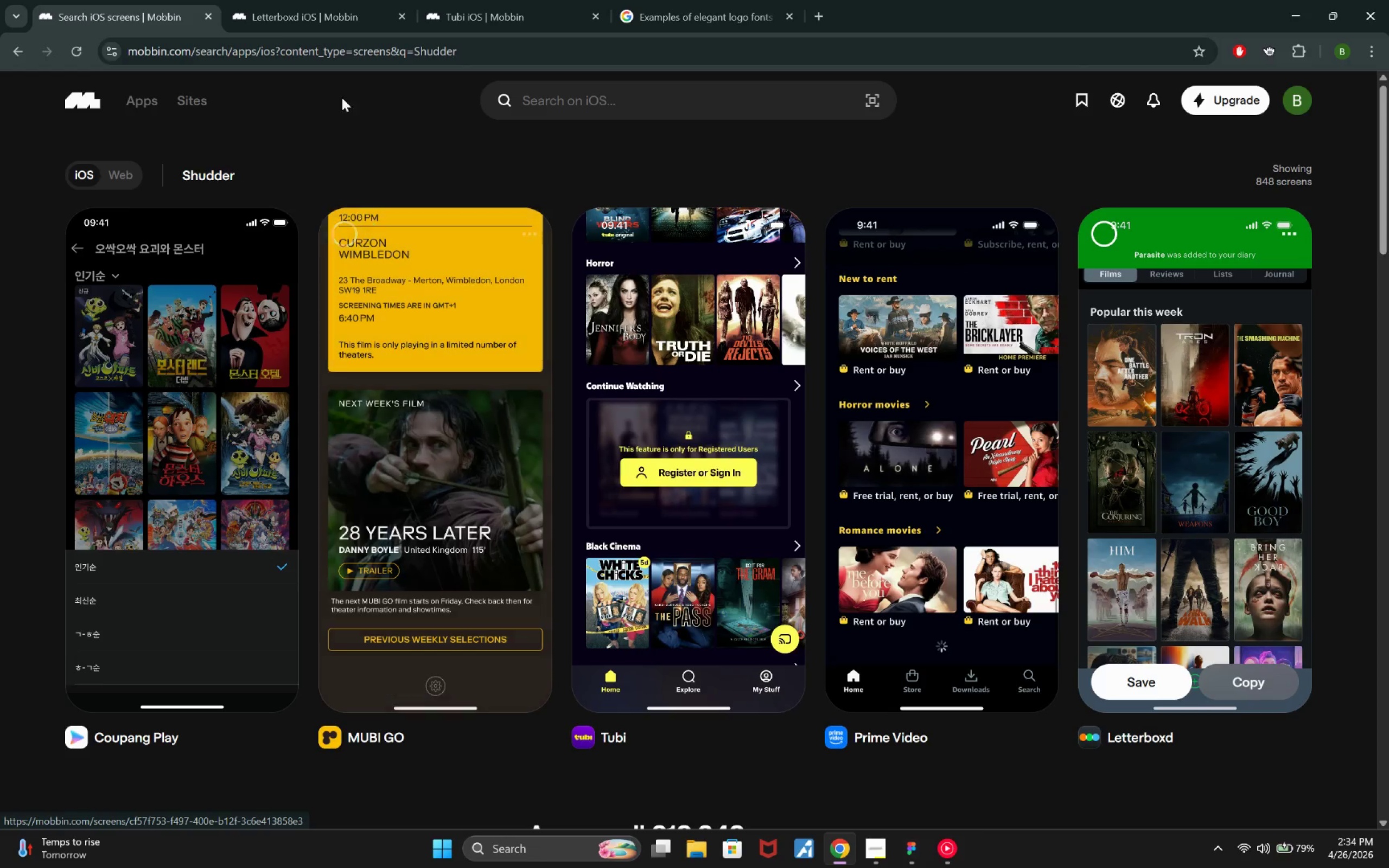 
left_click([349, 0])
 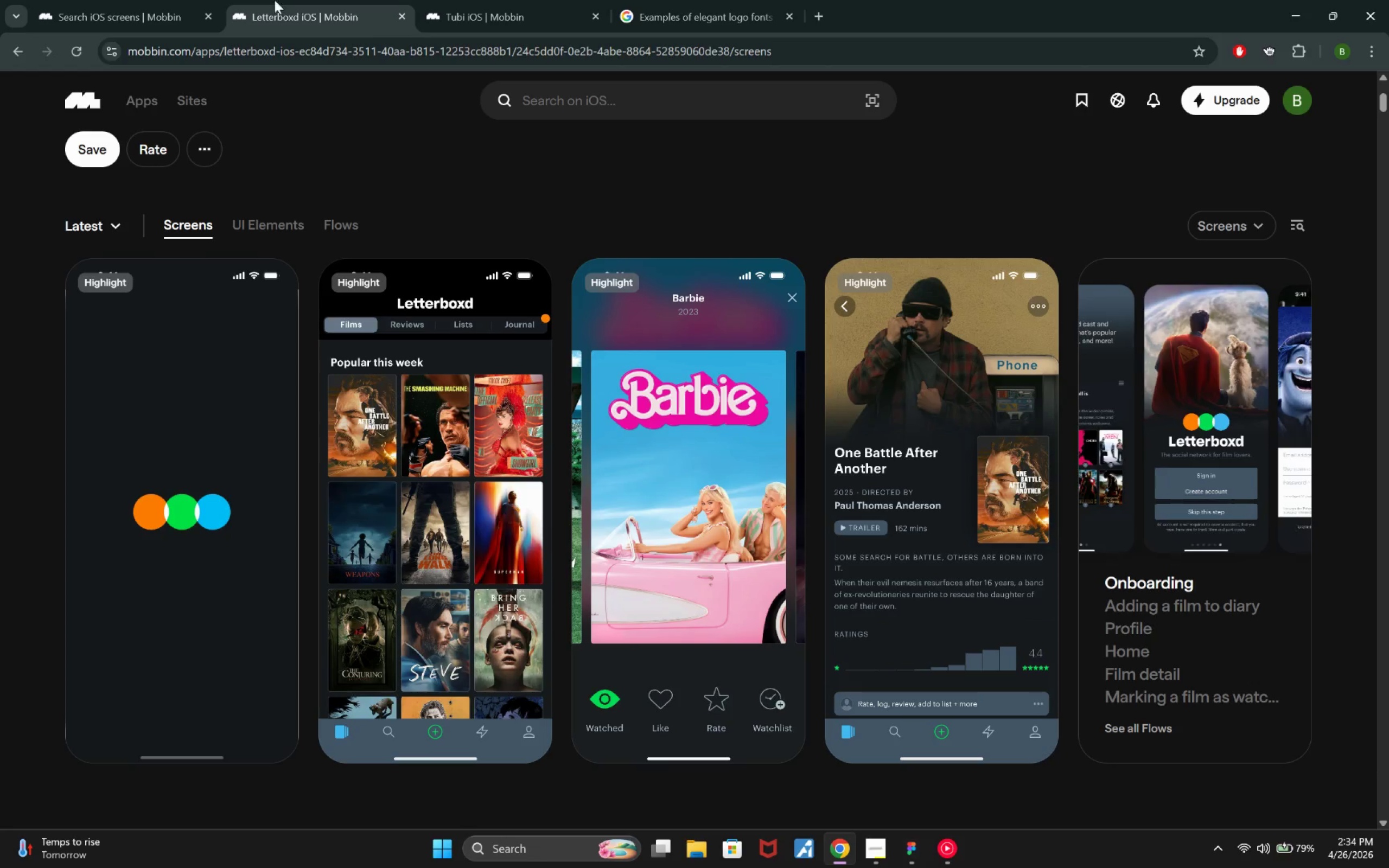 
left_click([202, 0])
 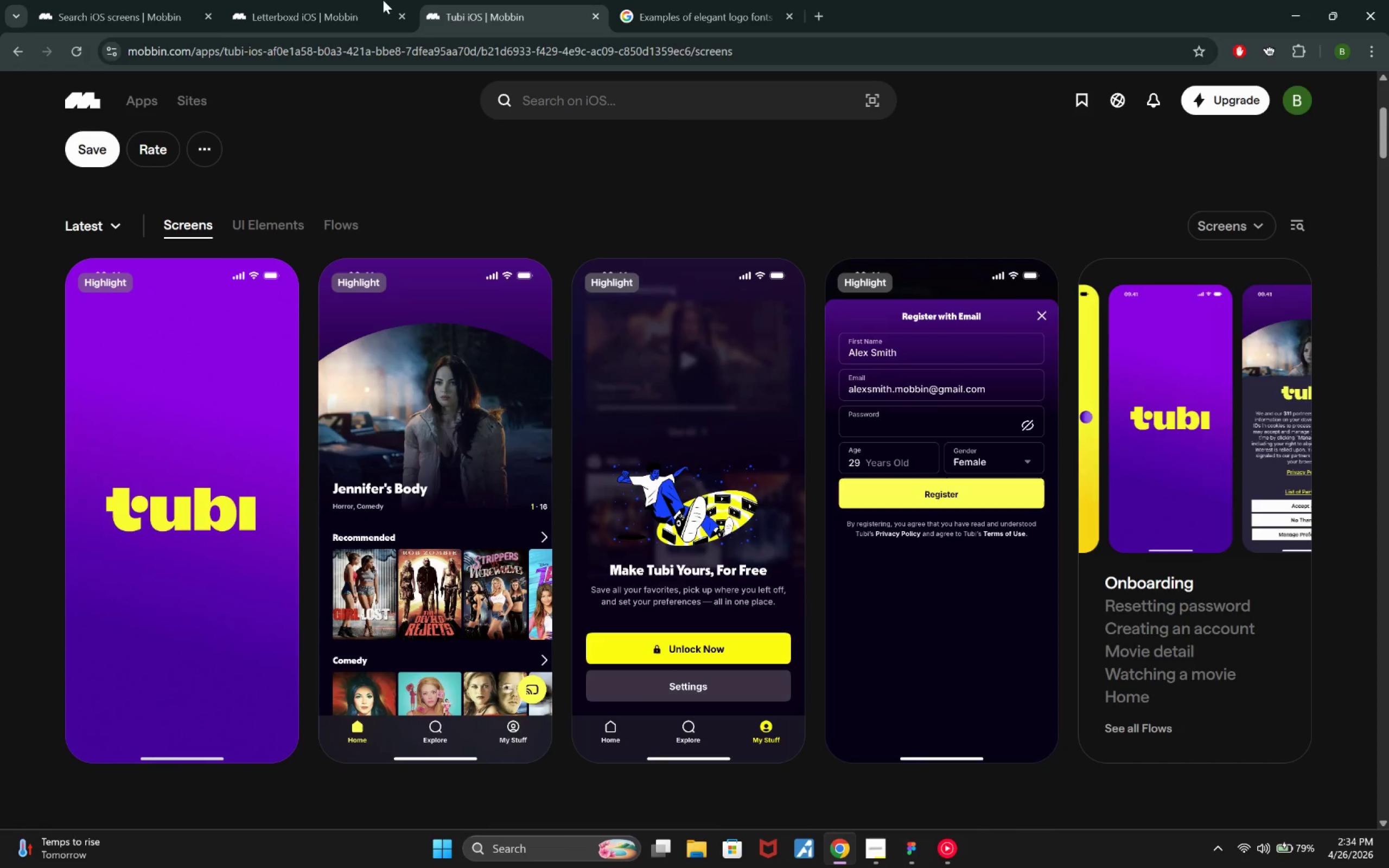 
left_click([88, 0])
 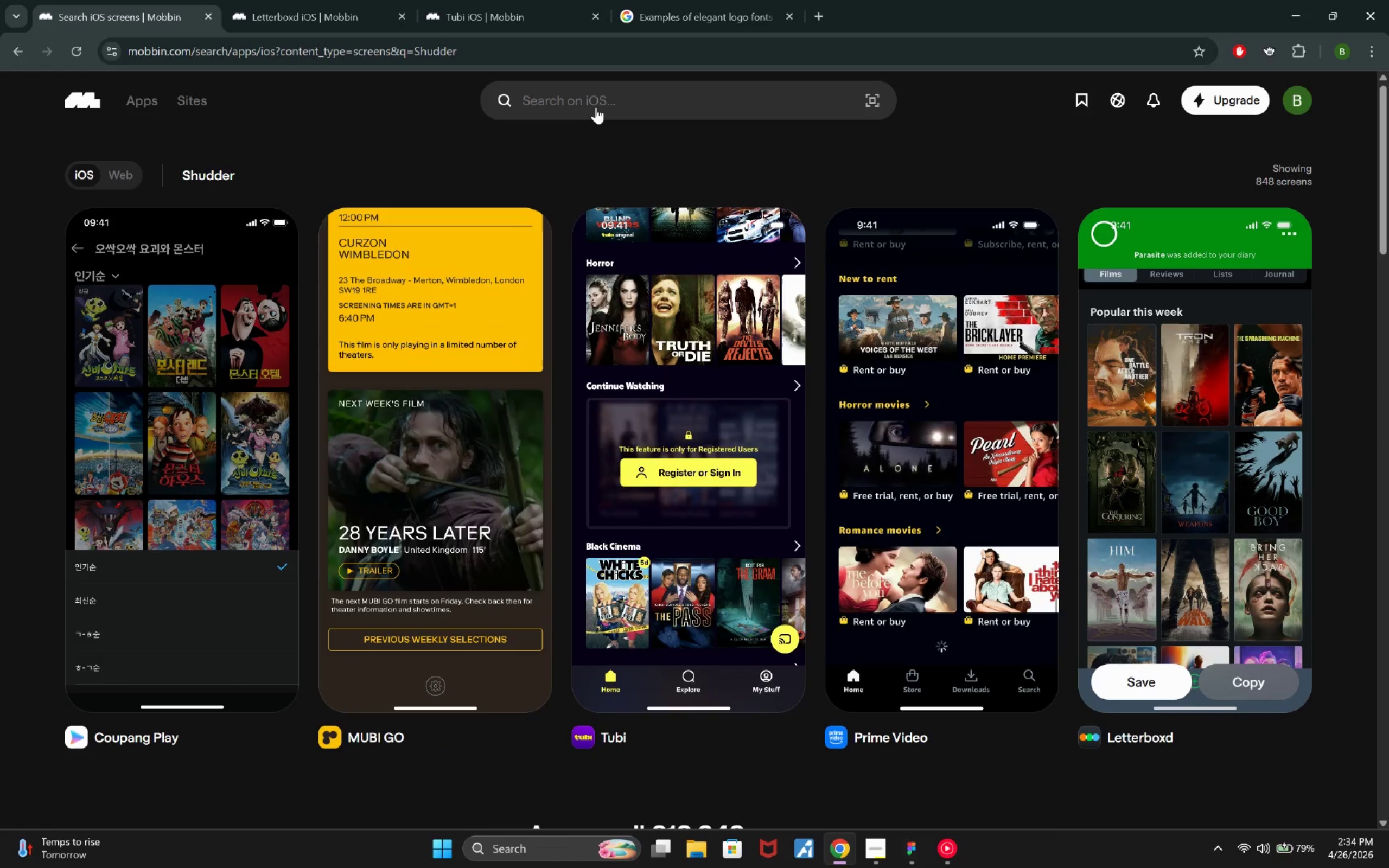 
left_click([593, 98])
 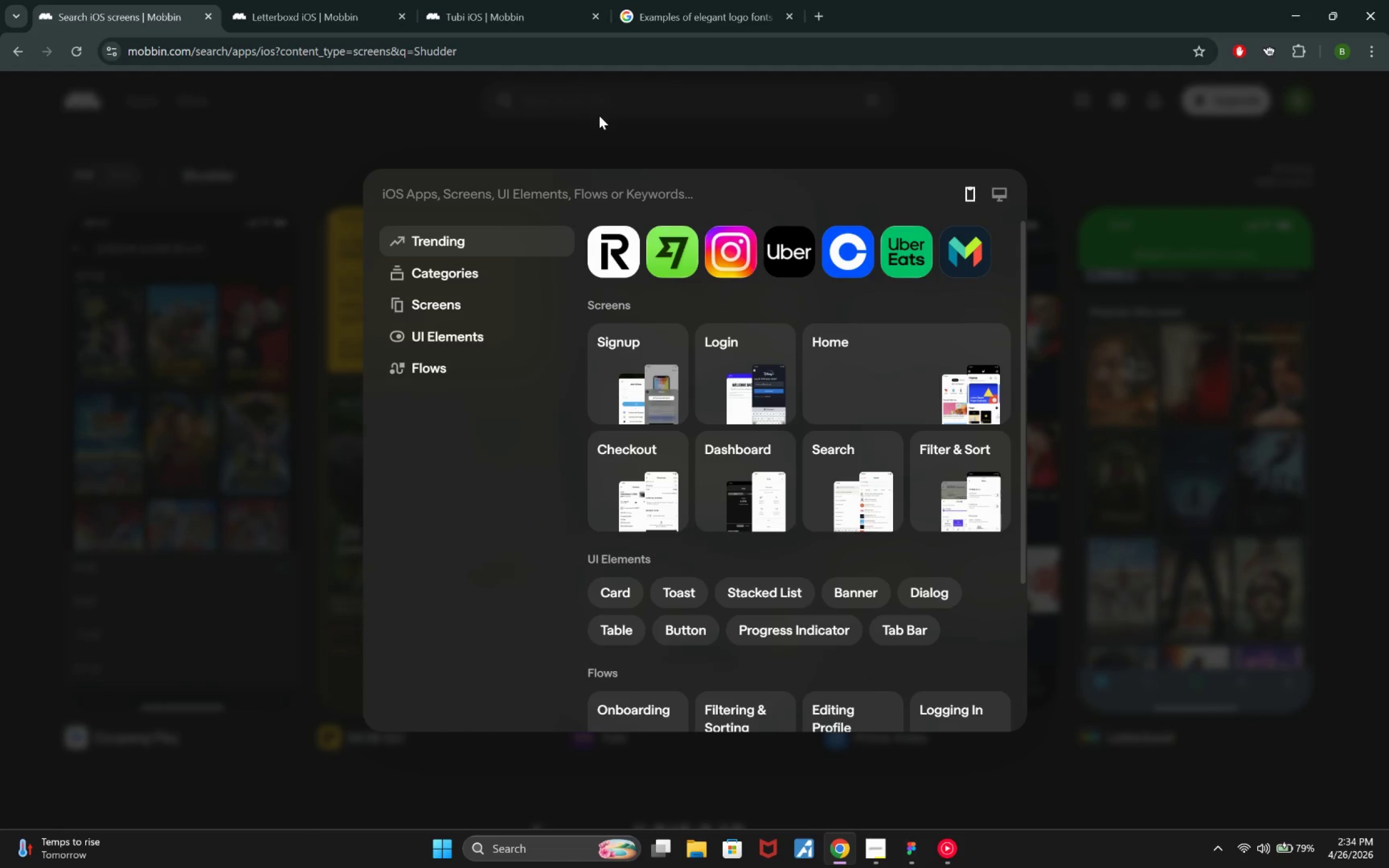 
left_click([824, 11])
 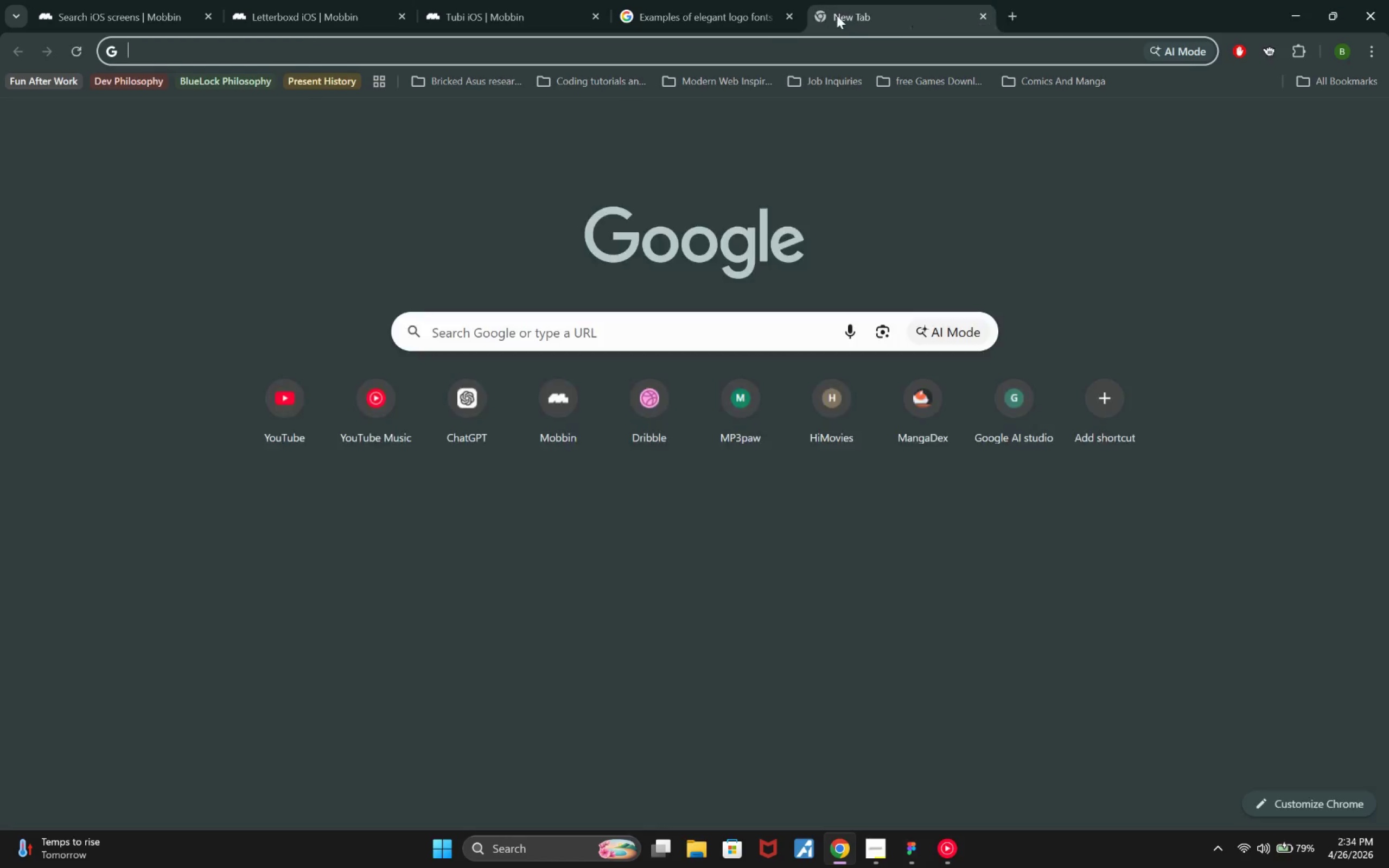 
left_click_drag(start_coordinate=[859, 18], to_coordinate=[703, 12])
 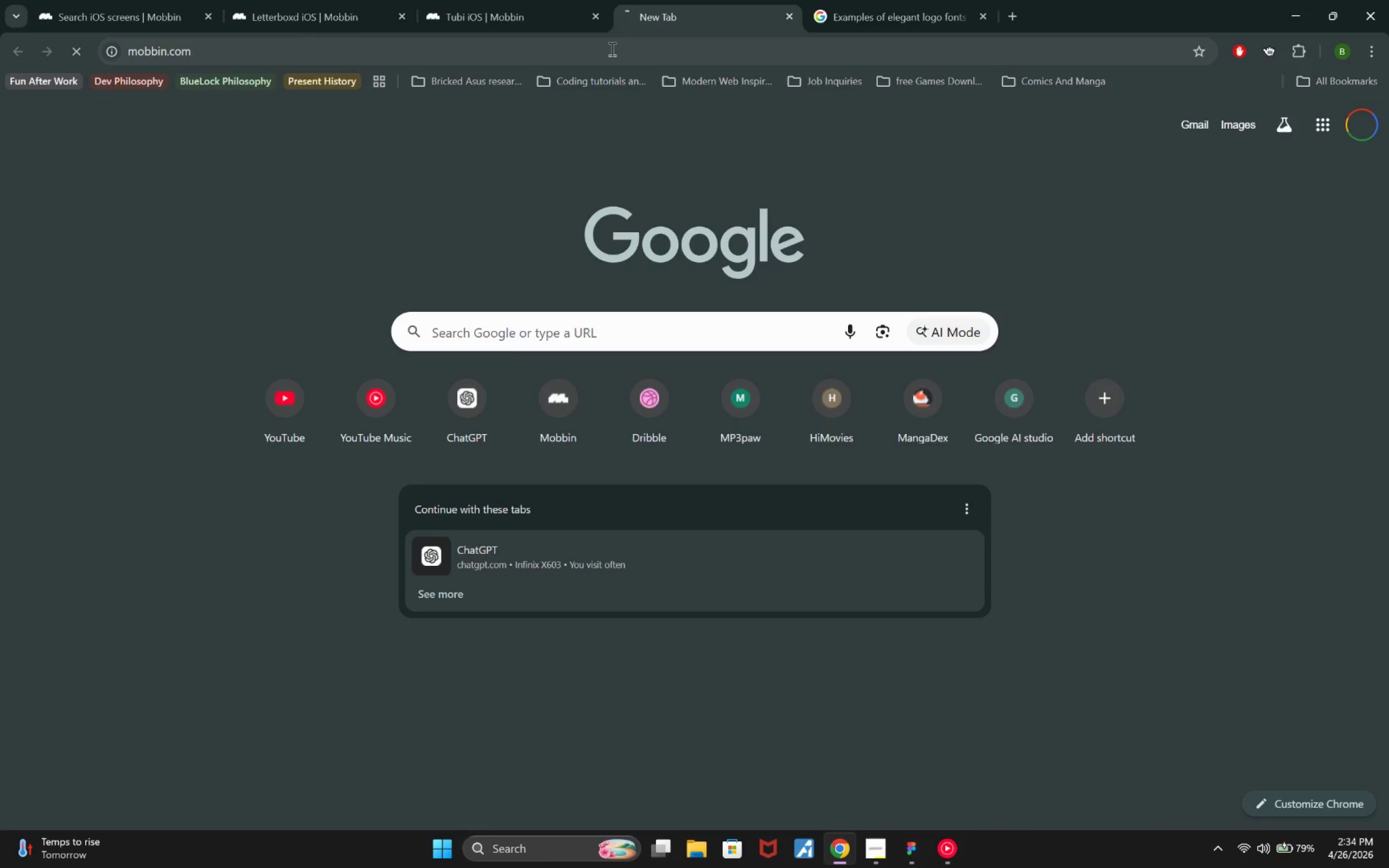 
wait(22.11)
 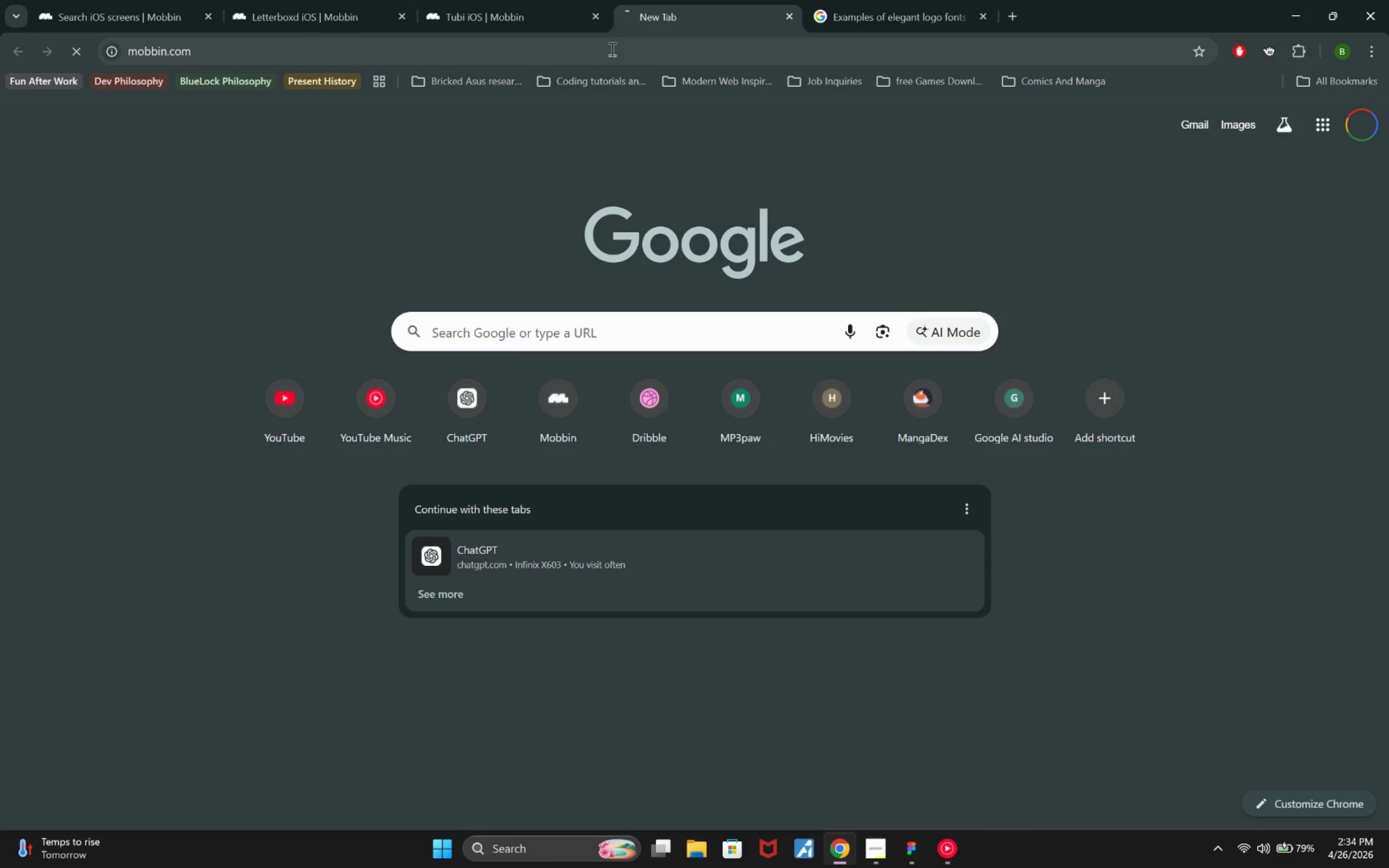 
left_click([903, 854])
 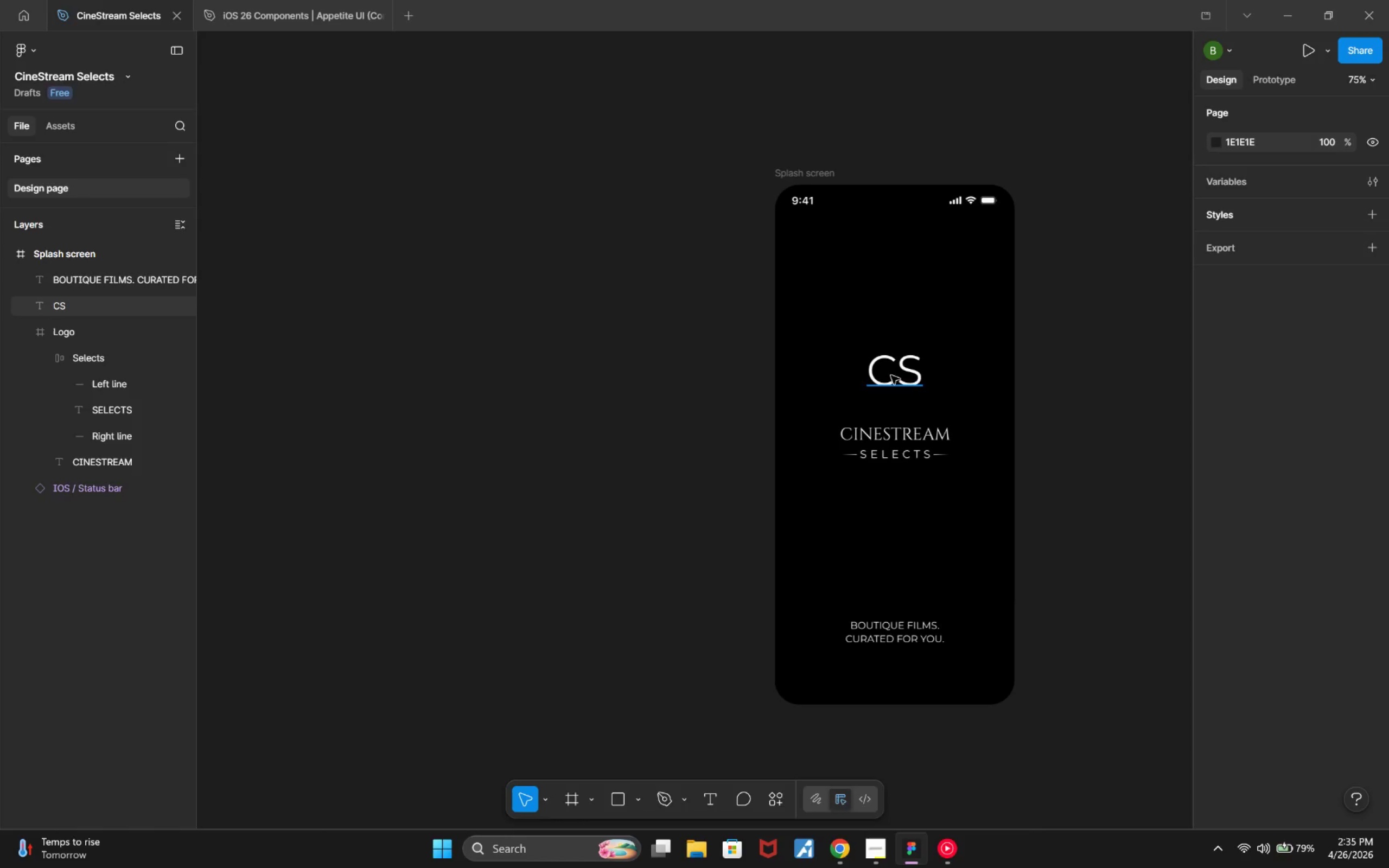 
double_click([893, 376])
 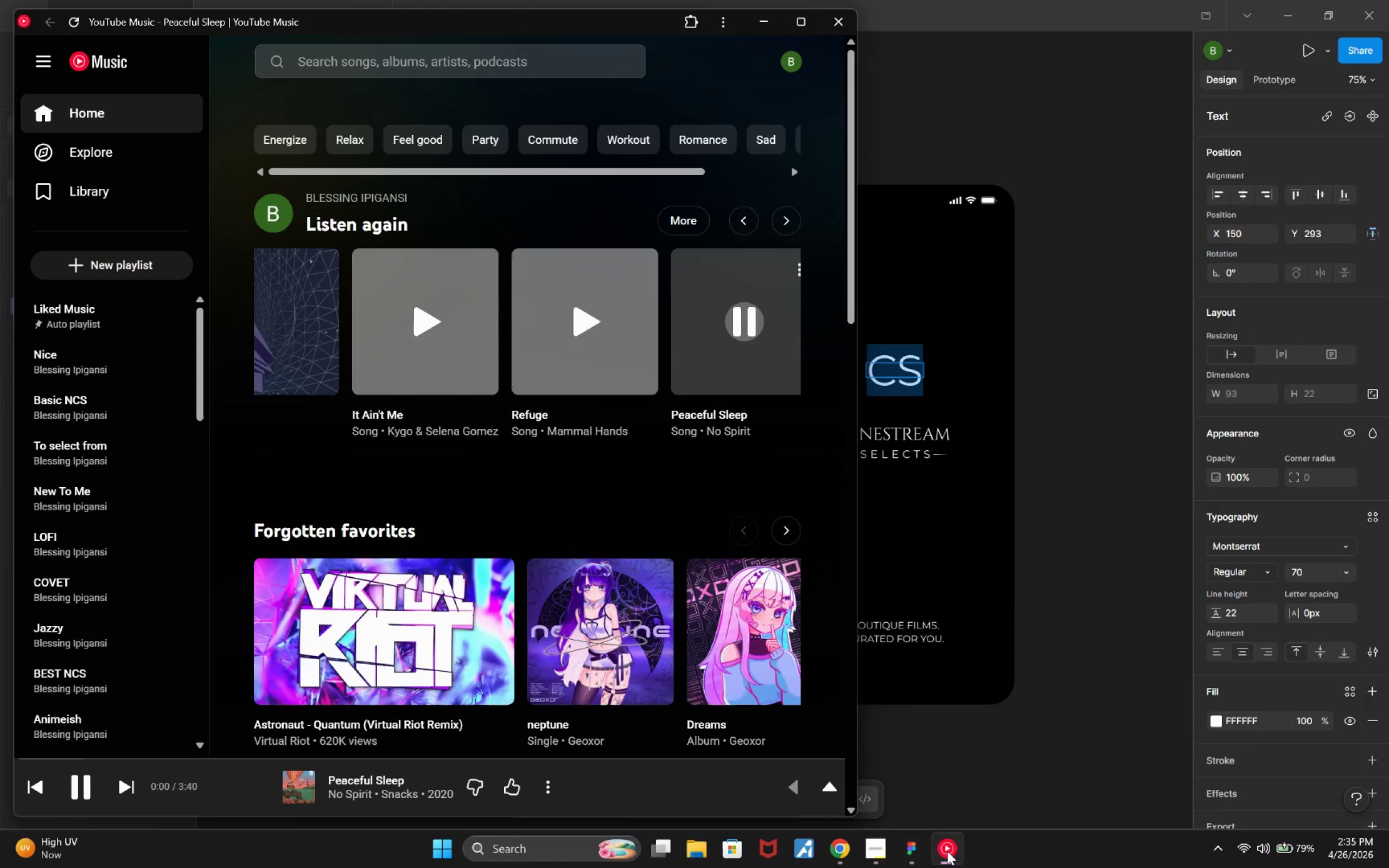 
left_click([947, 851])
 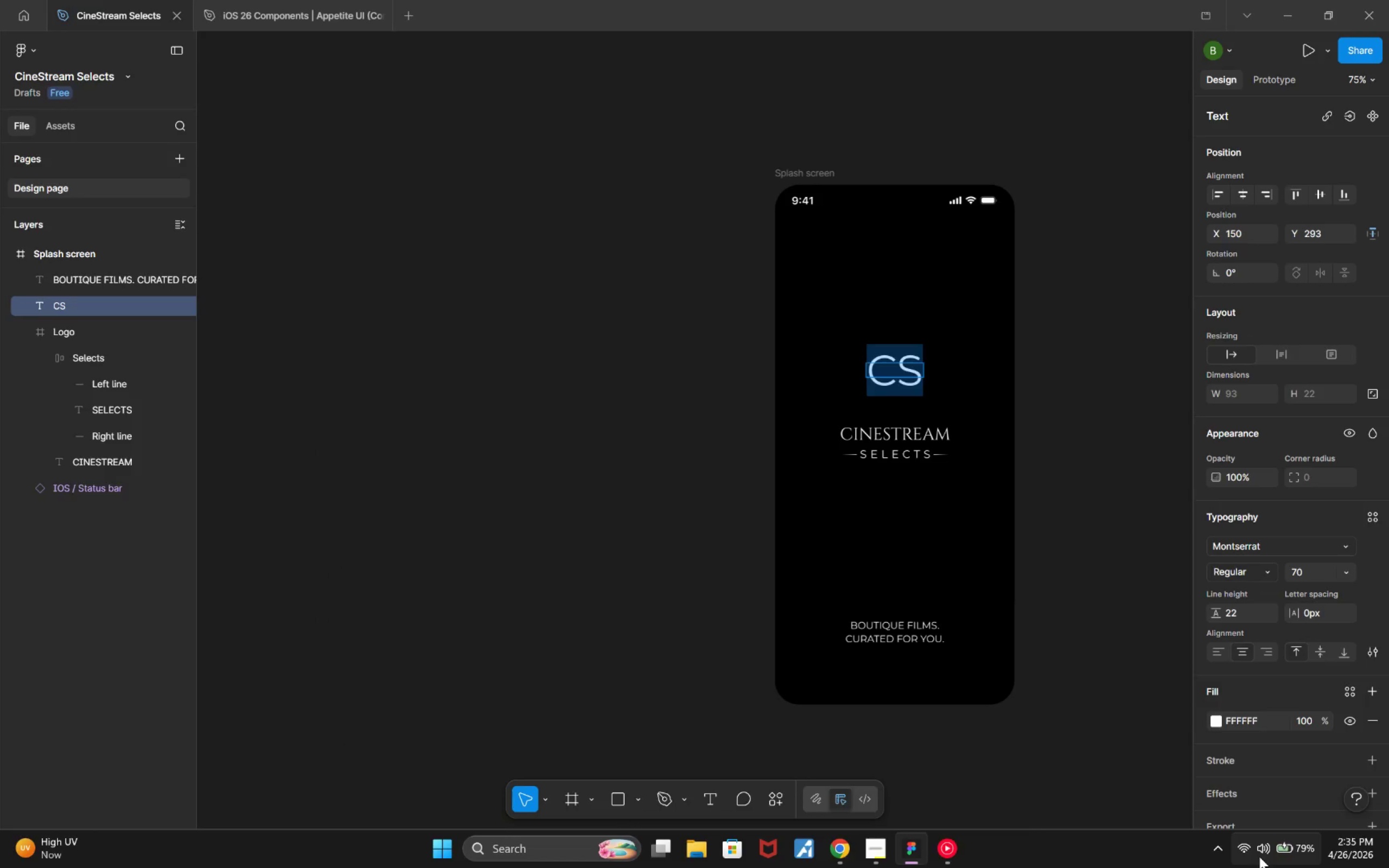 
mouse_move([1253, 846])
 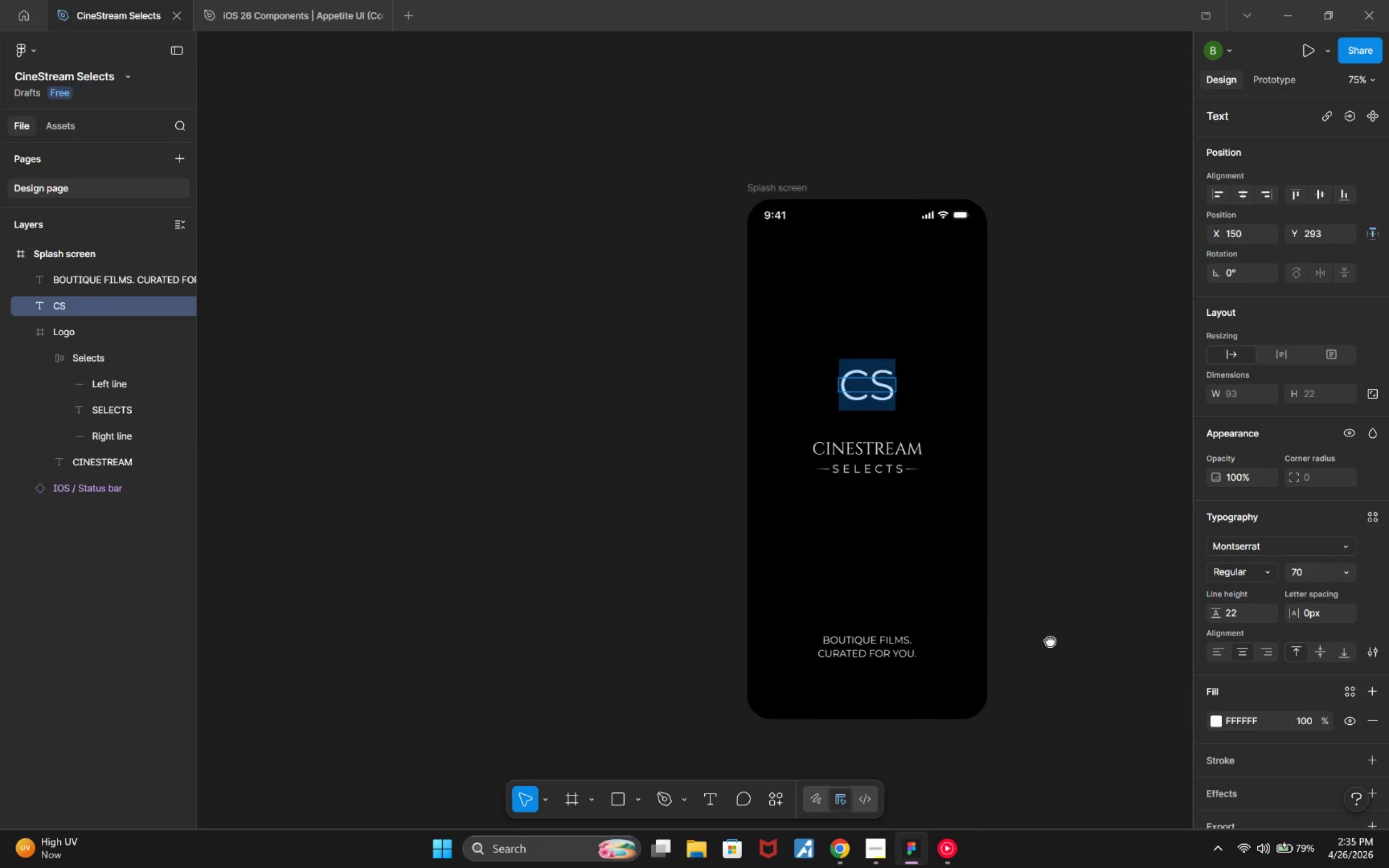 
hold_key(key=ControlLeft, duration=0.48)
scroll: coordinate [1033, 645], scroll_direction: up, amount: 4.0
 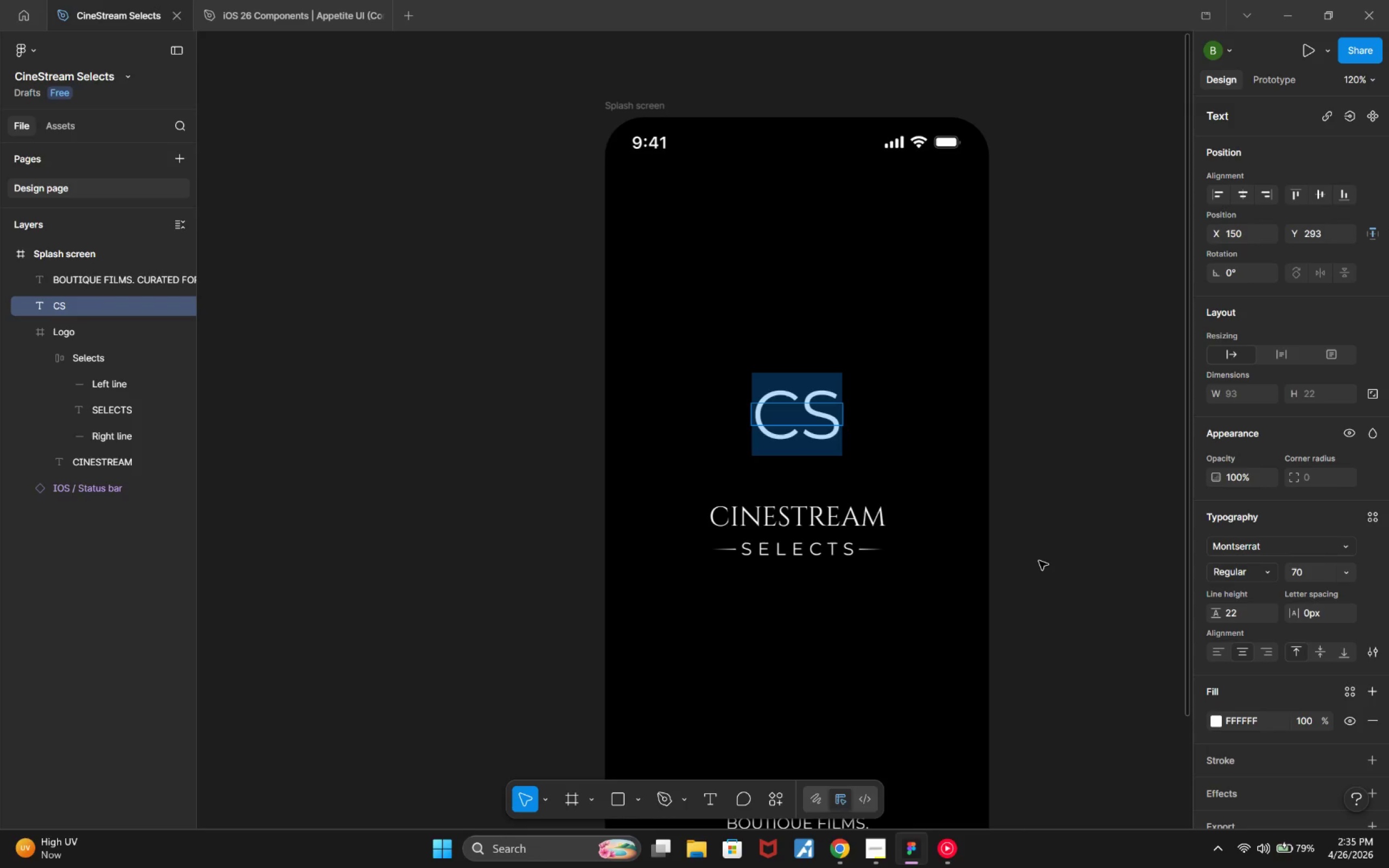 
wait(19.87)
 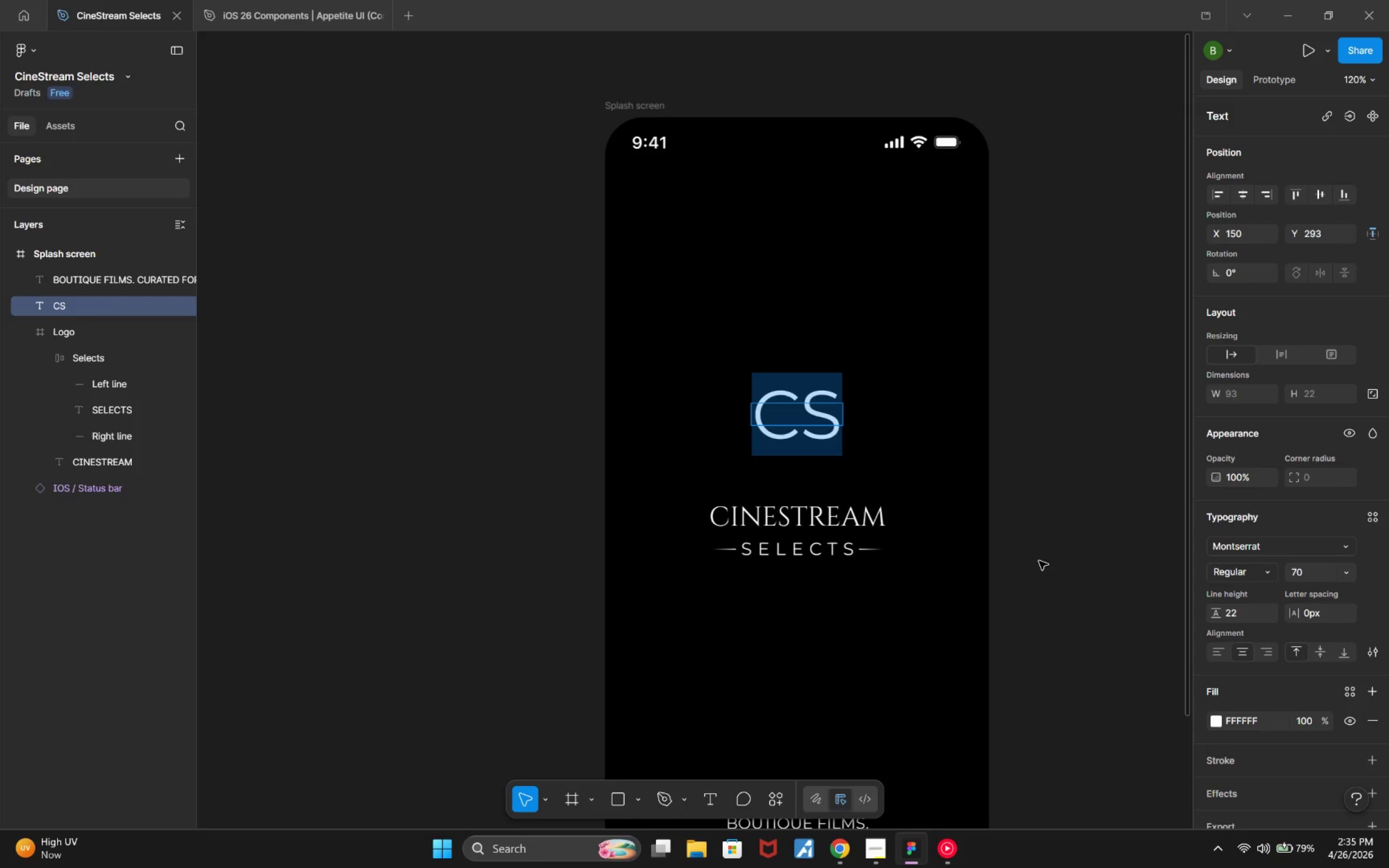 
left_click([1257, 542])
 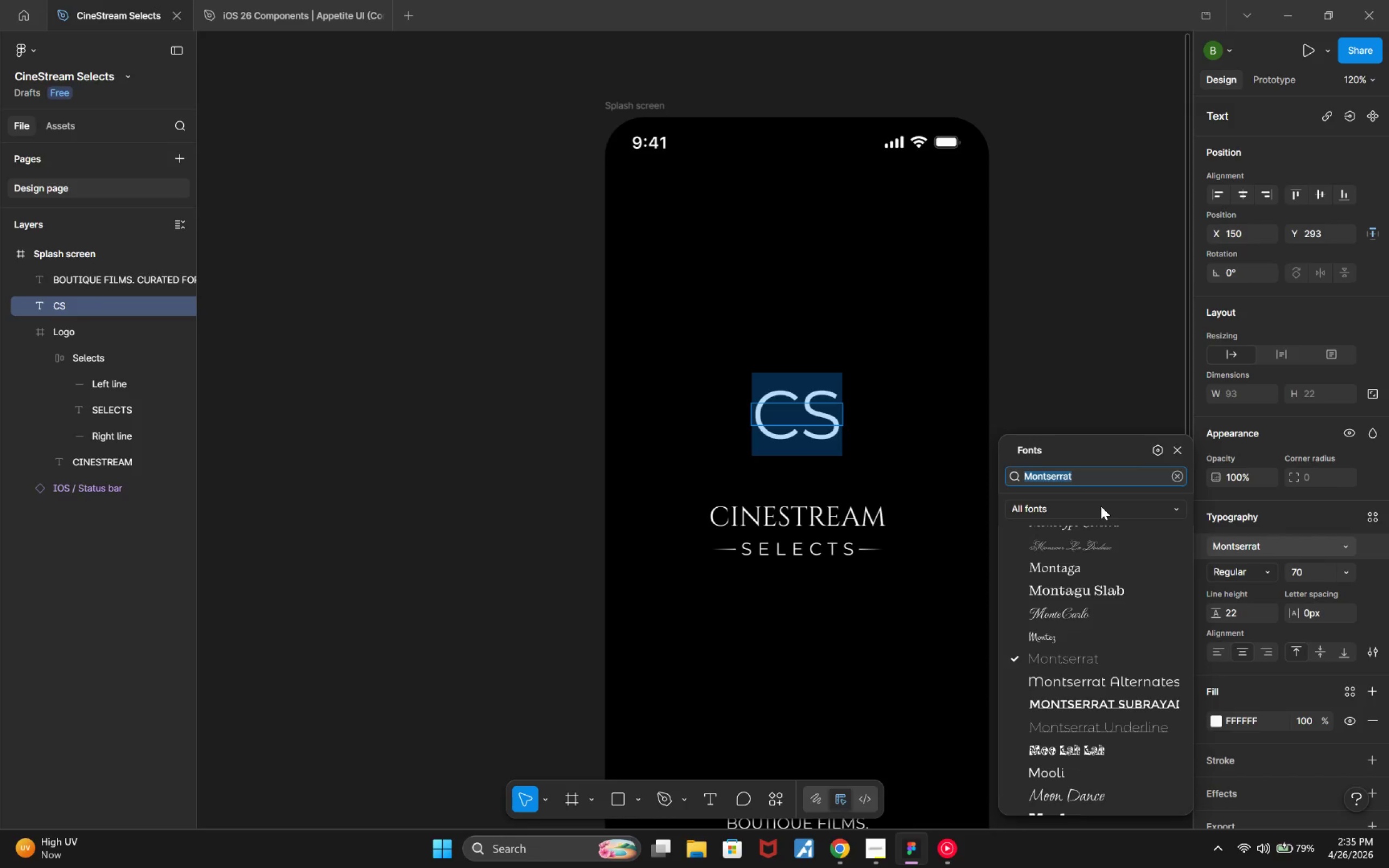 
left_click([831, 846])
 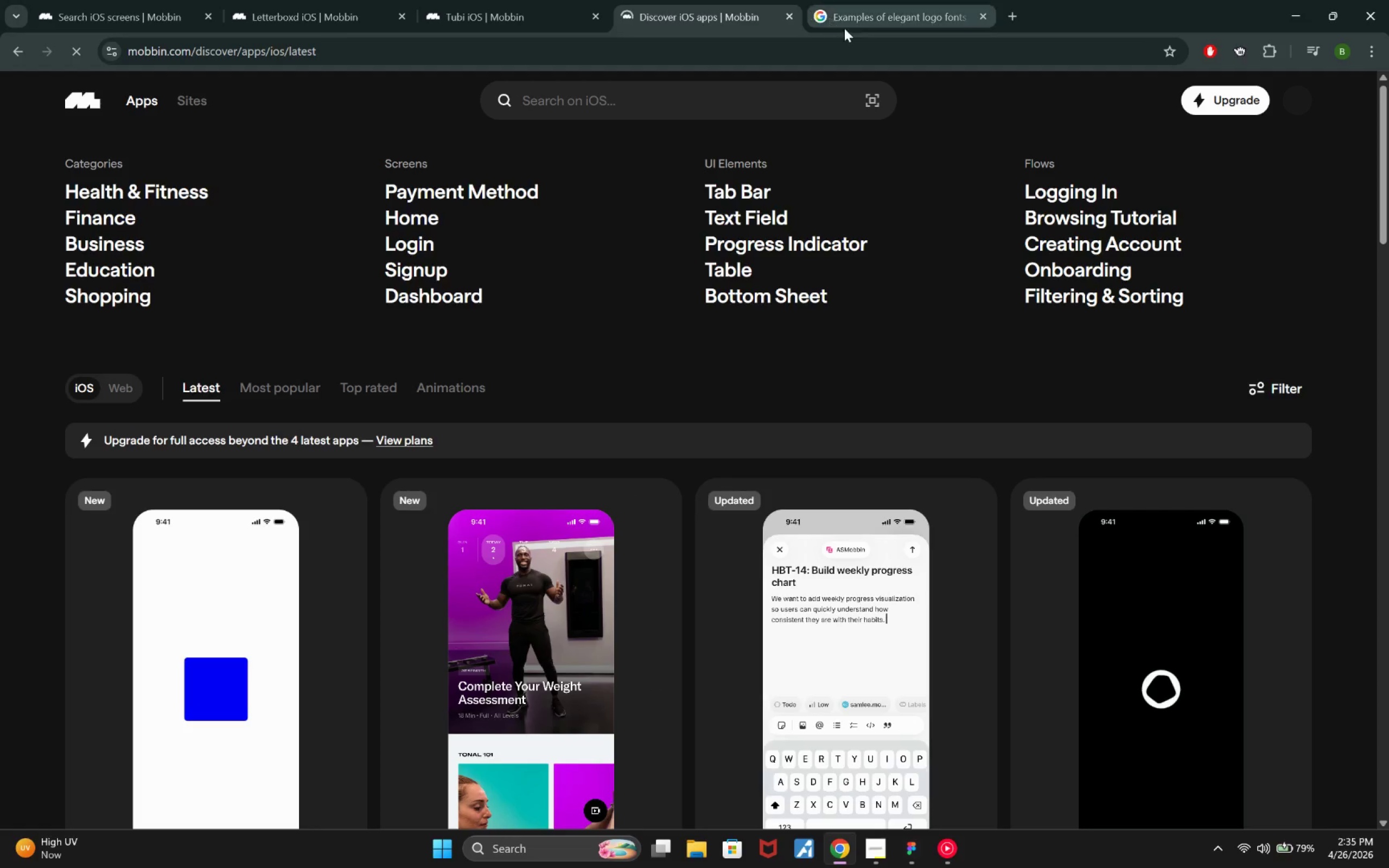 
left_click([661, 94])
 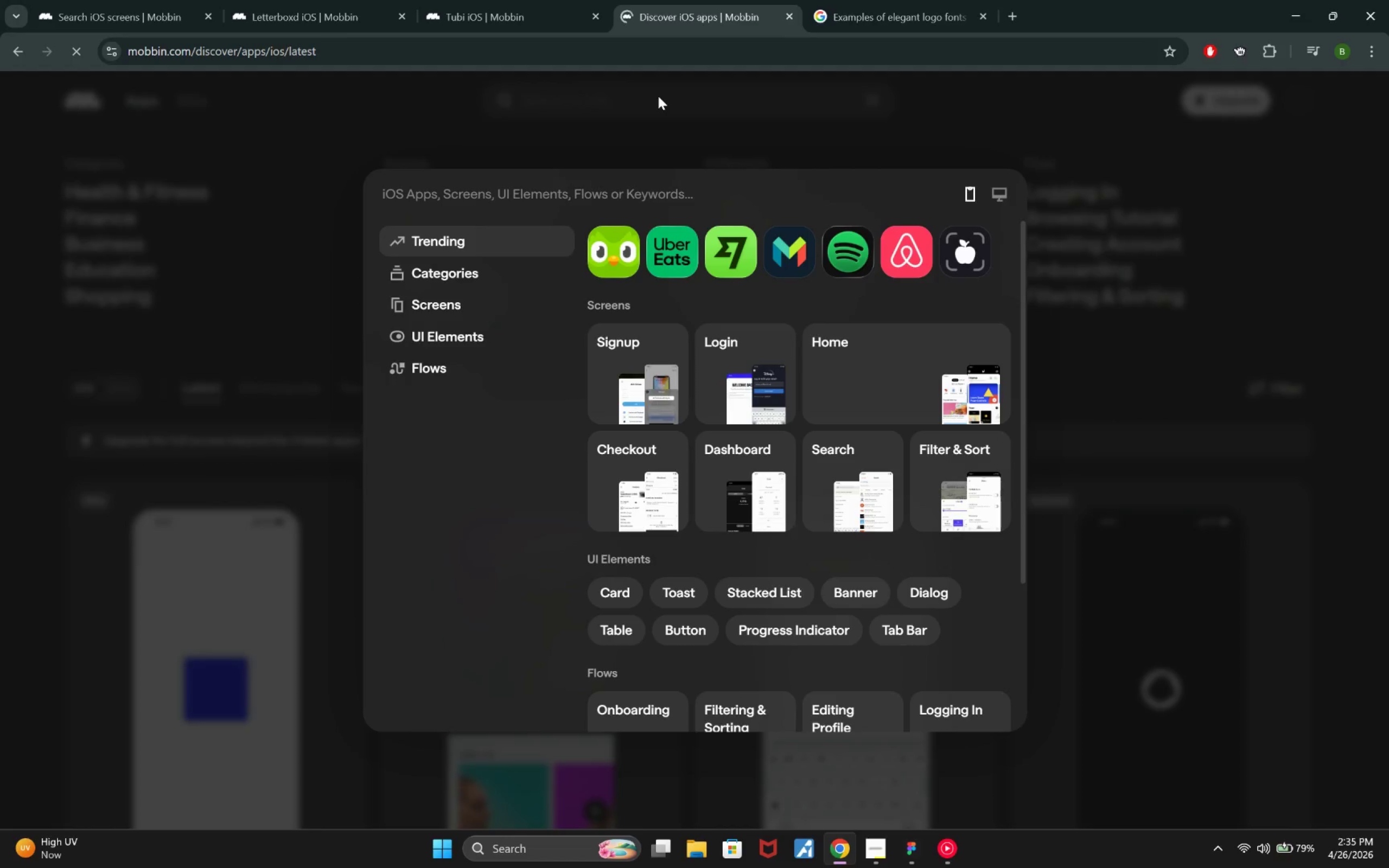 
type(HBO max)
 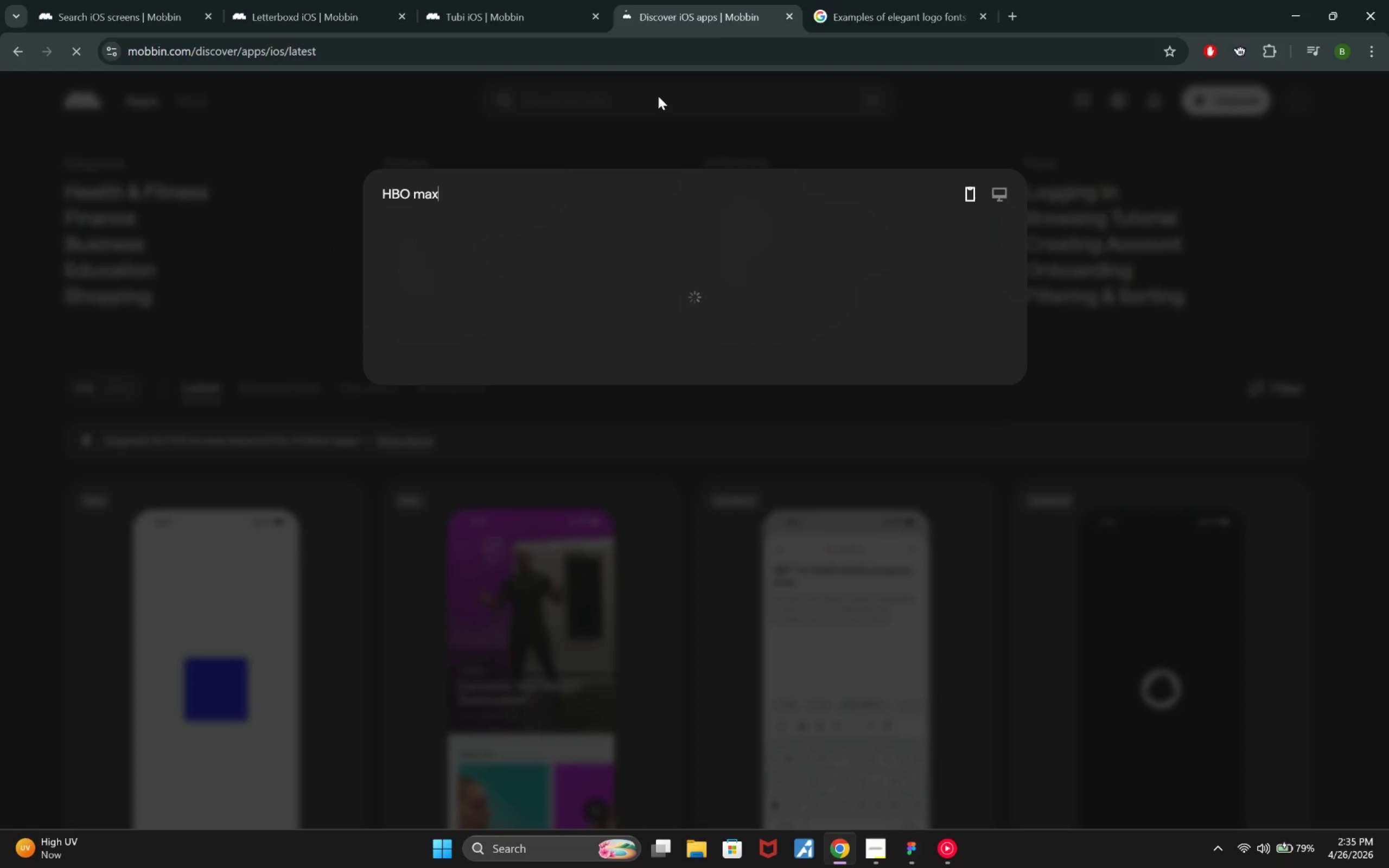 
key(Enter)
 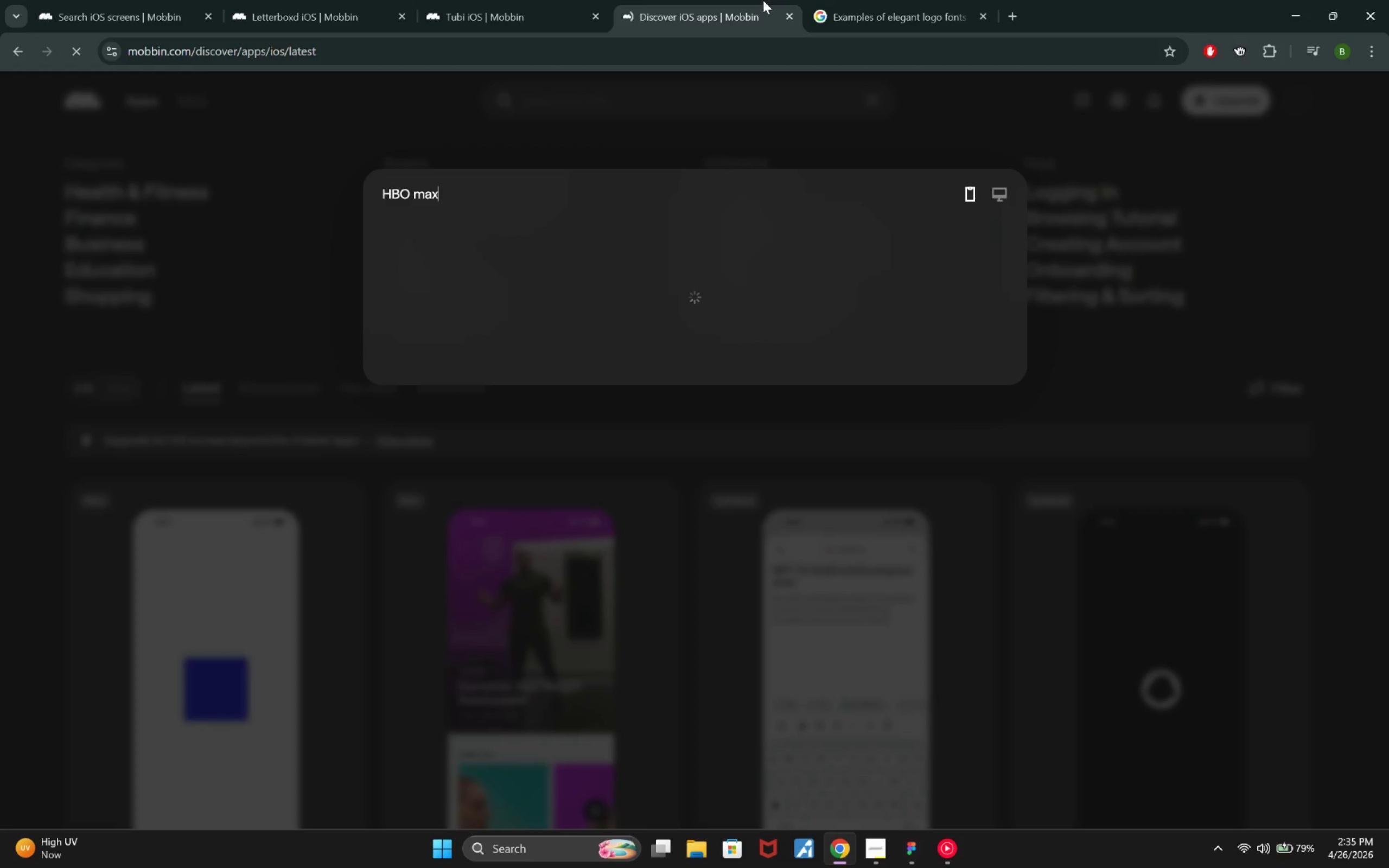 
left_click_drag(start_coordinate=[834, 0], to_coordinate=[840, 0])
 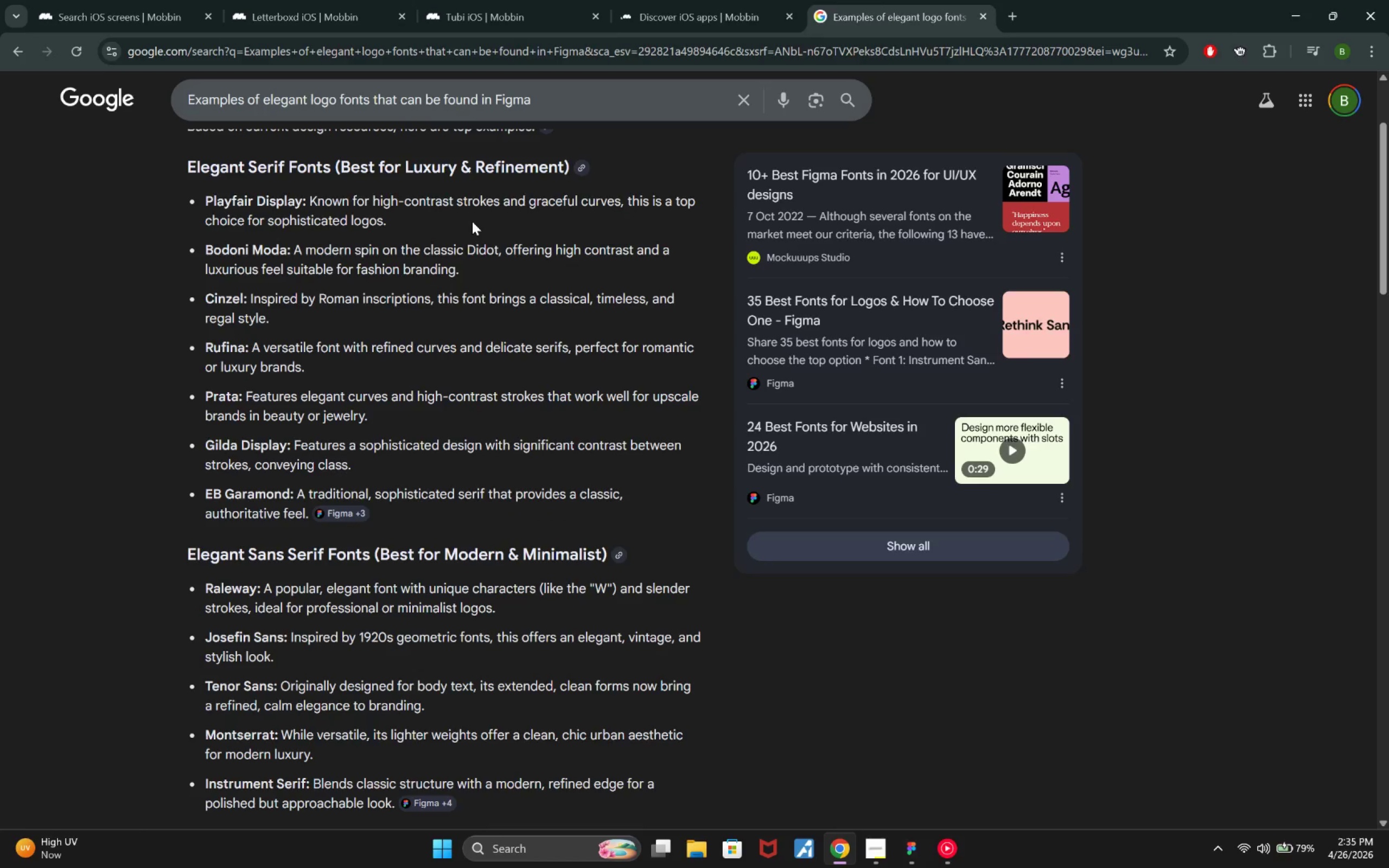 
key(VolumeDown)
 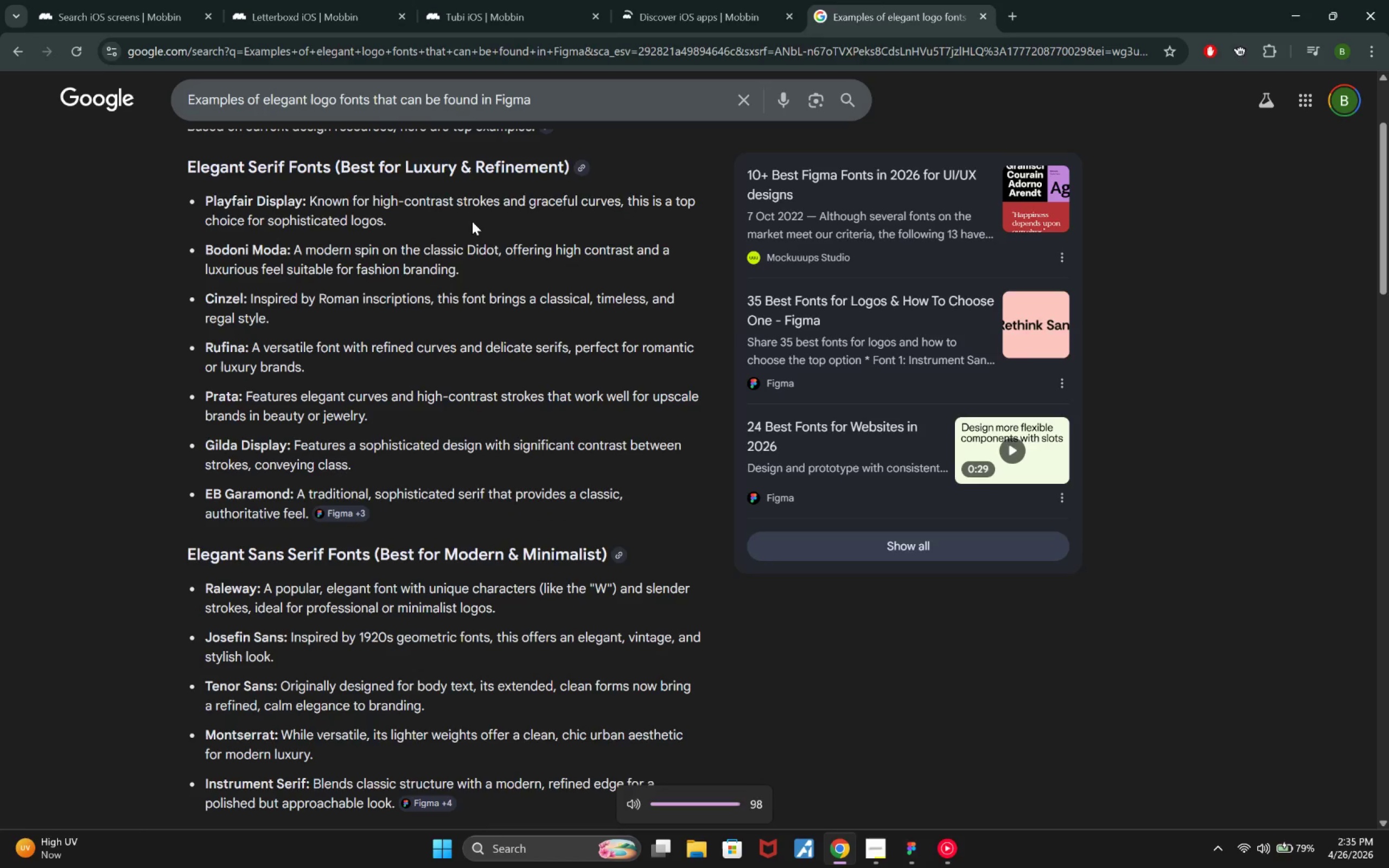 
key(VolumeUp)
 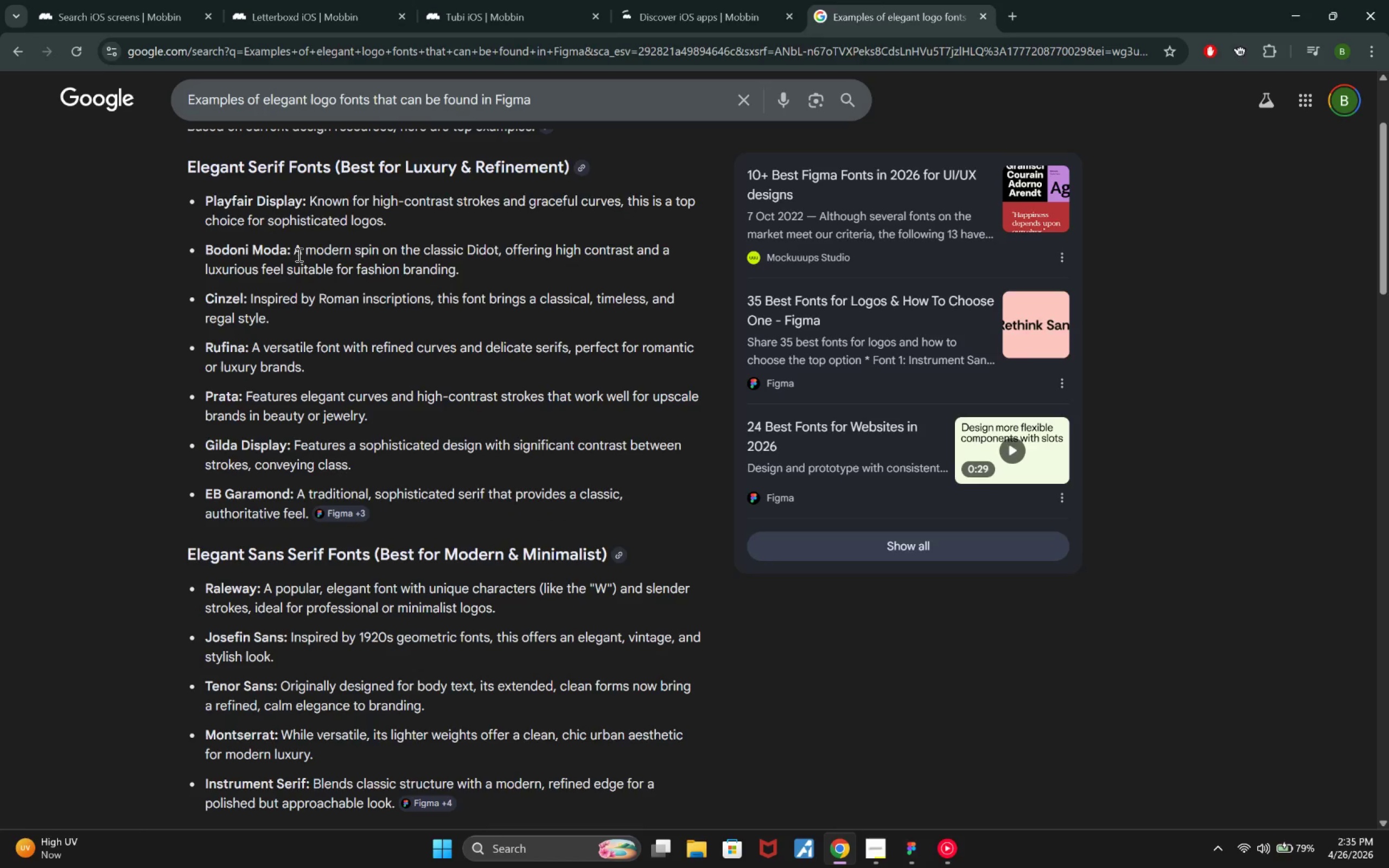 
wait(5.11)
 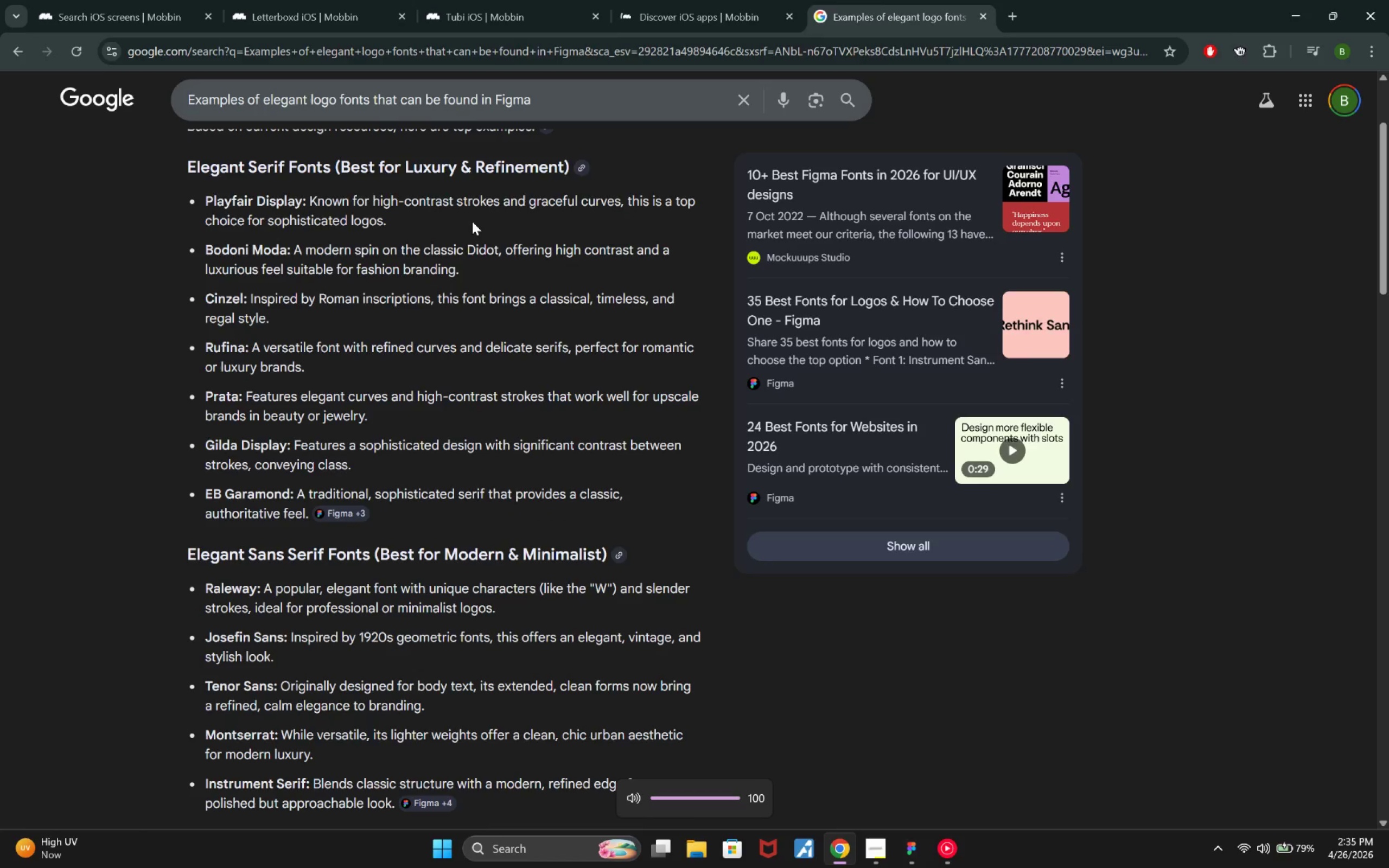 
left_click([908, 852])
 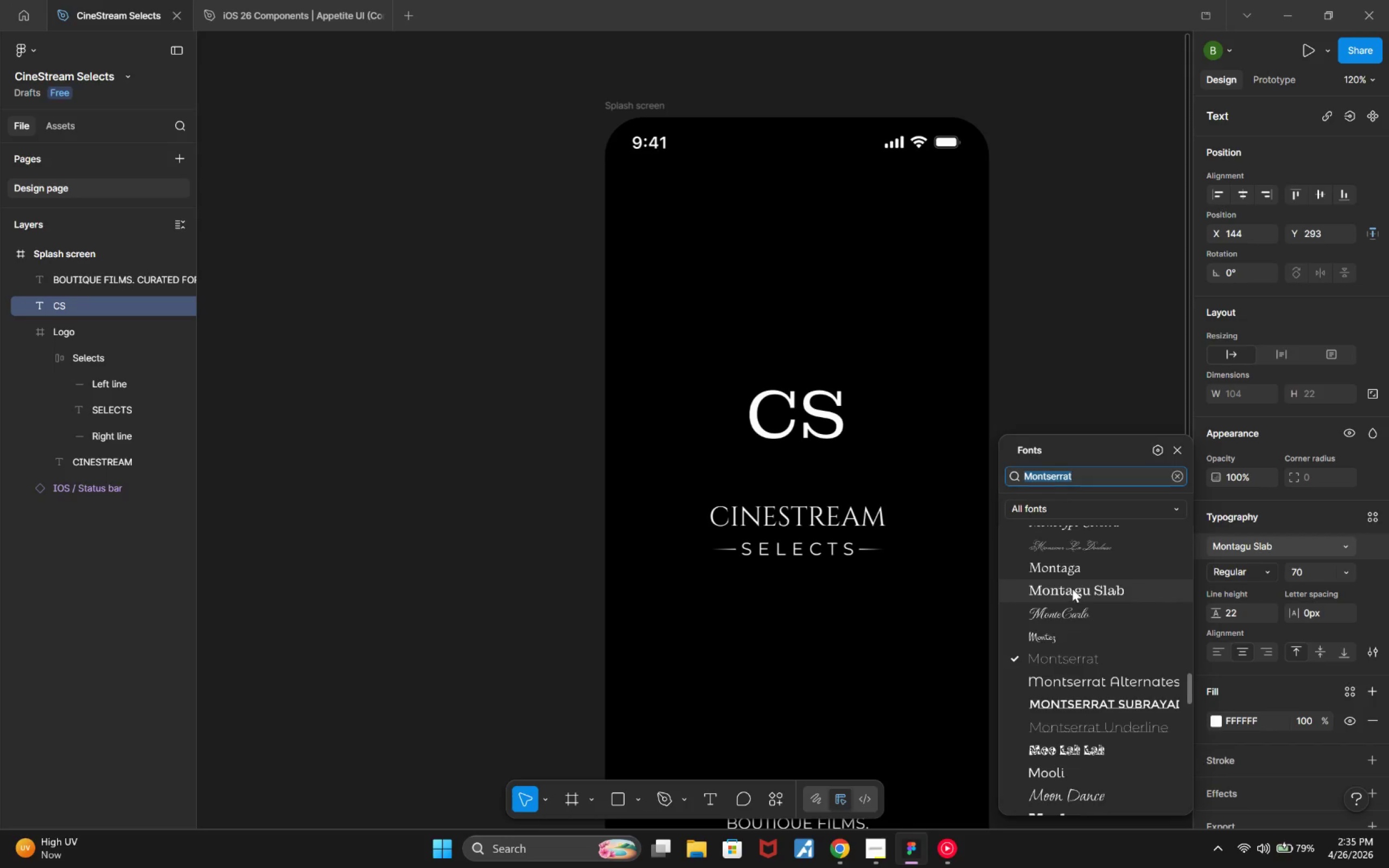 
type(Play fai)
 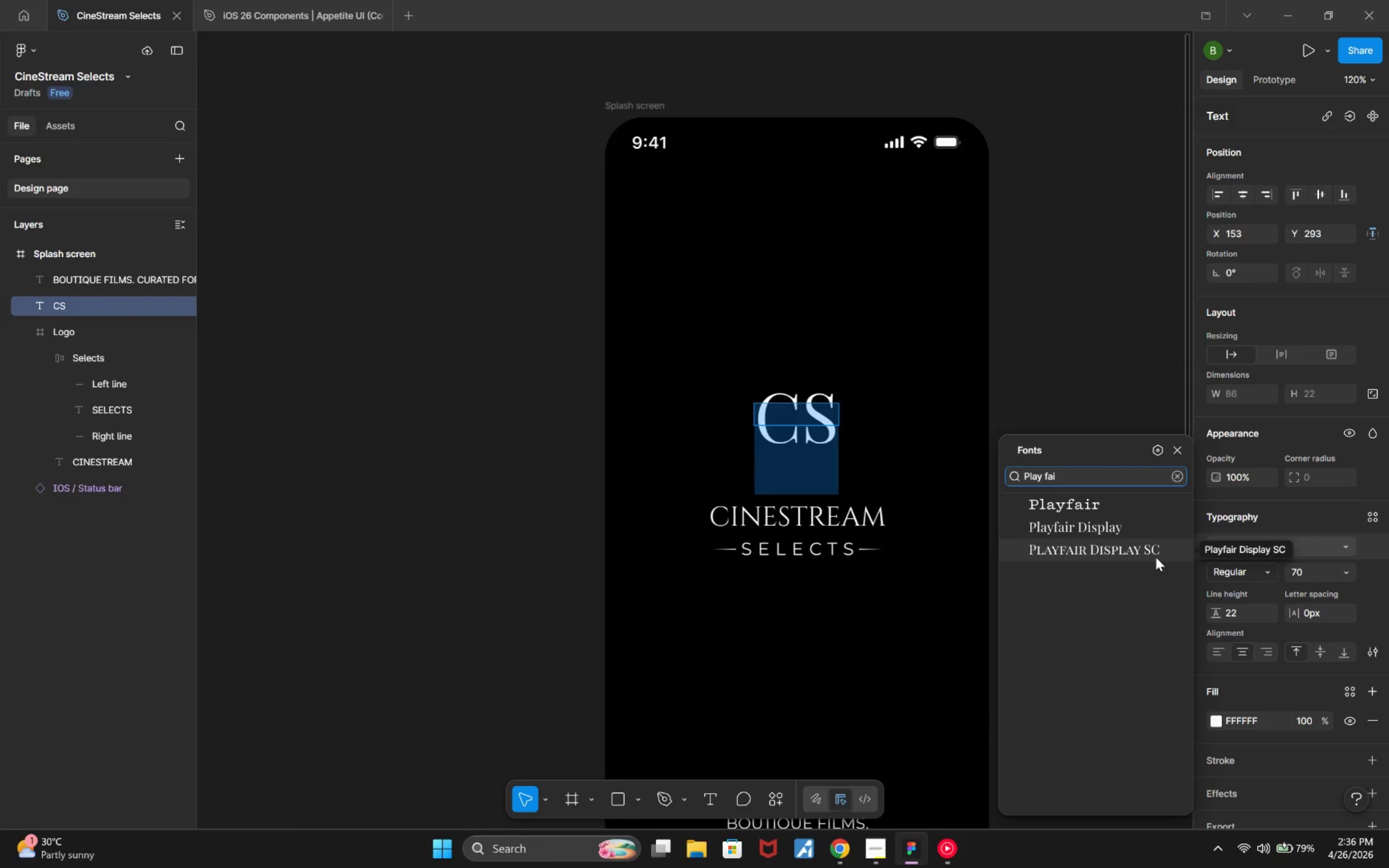 
wait(18.42)
 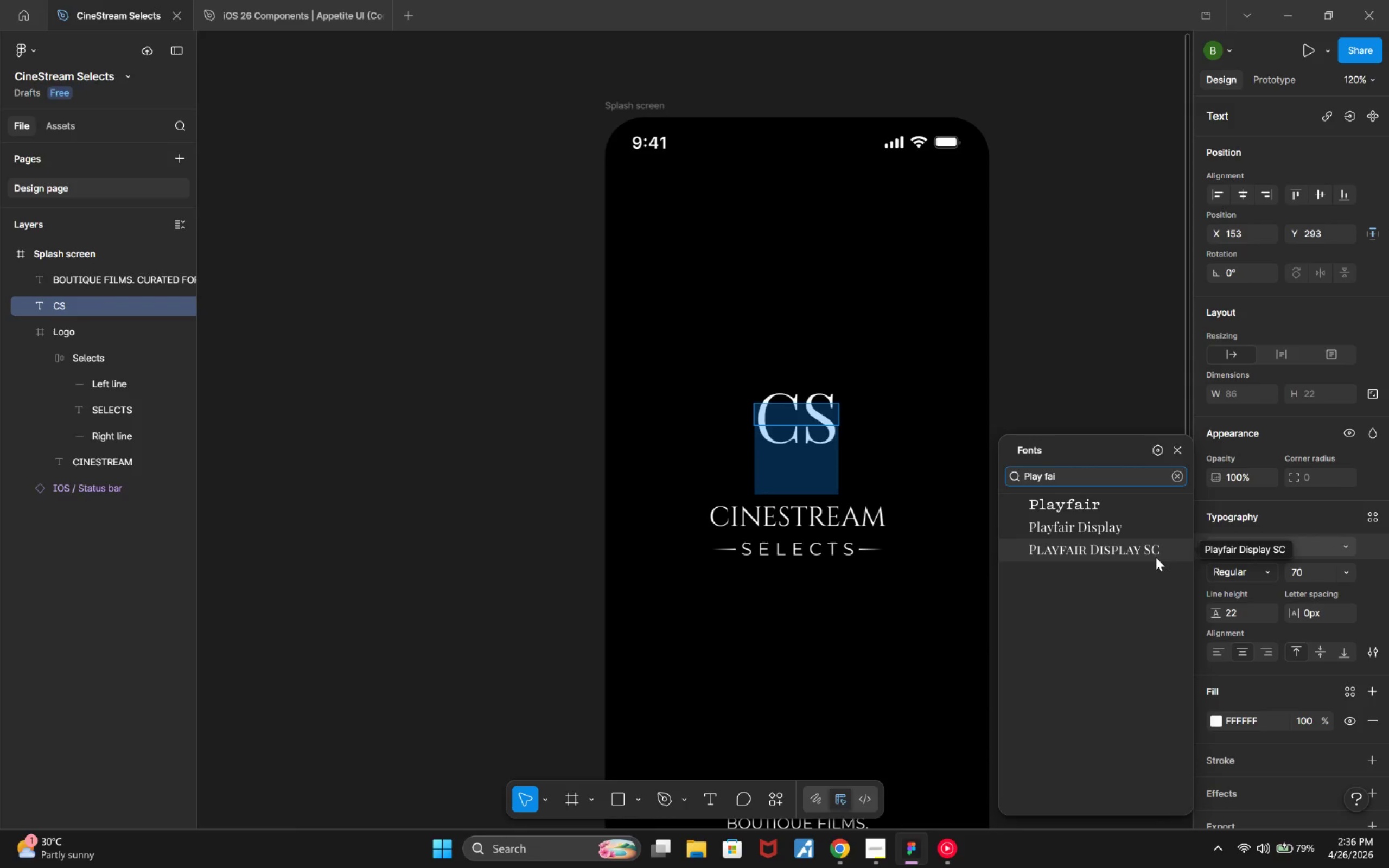 
left_click_drag(start_coordinate=[1105, 470], to_coordinate=[1001, 470])
 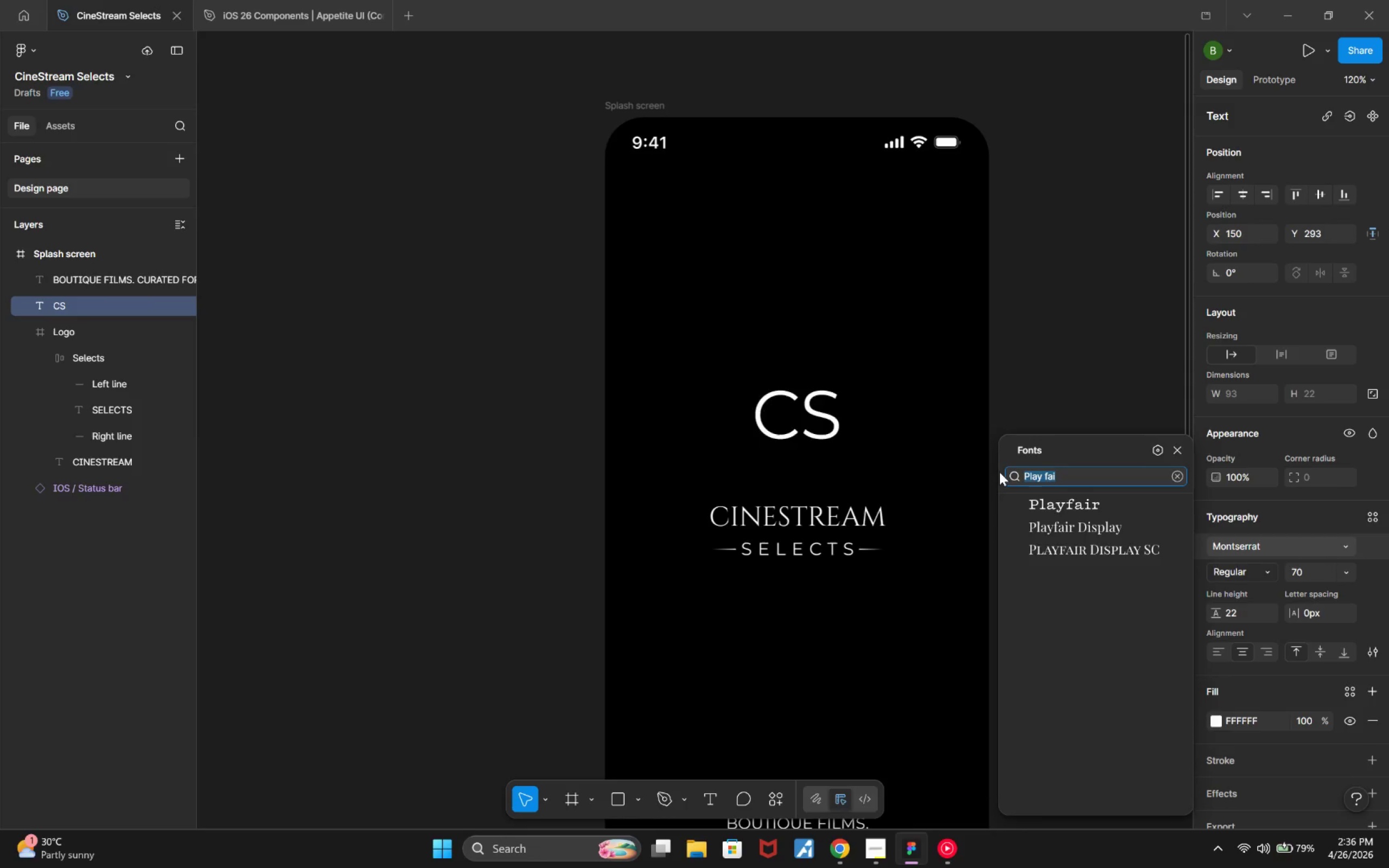 
key(Backspace)
 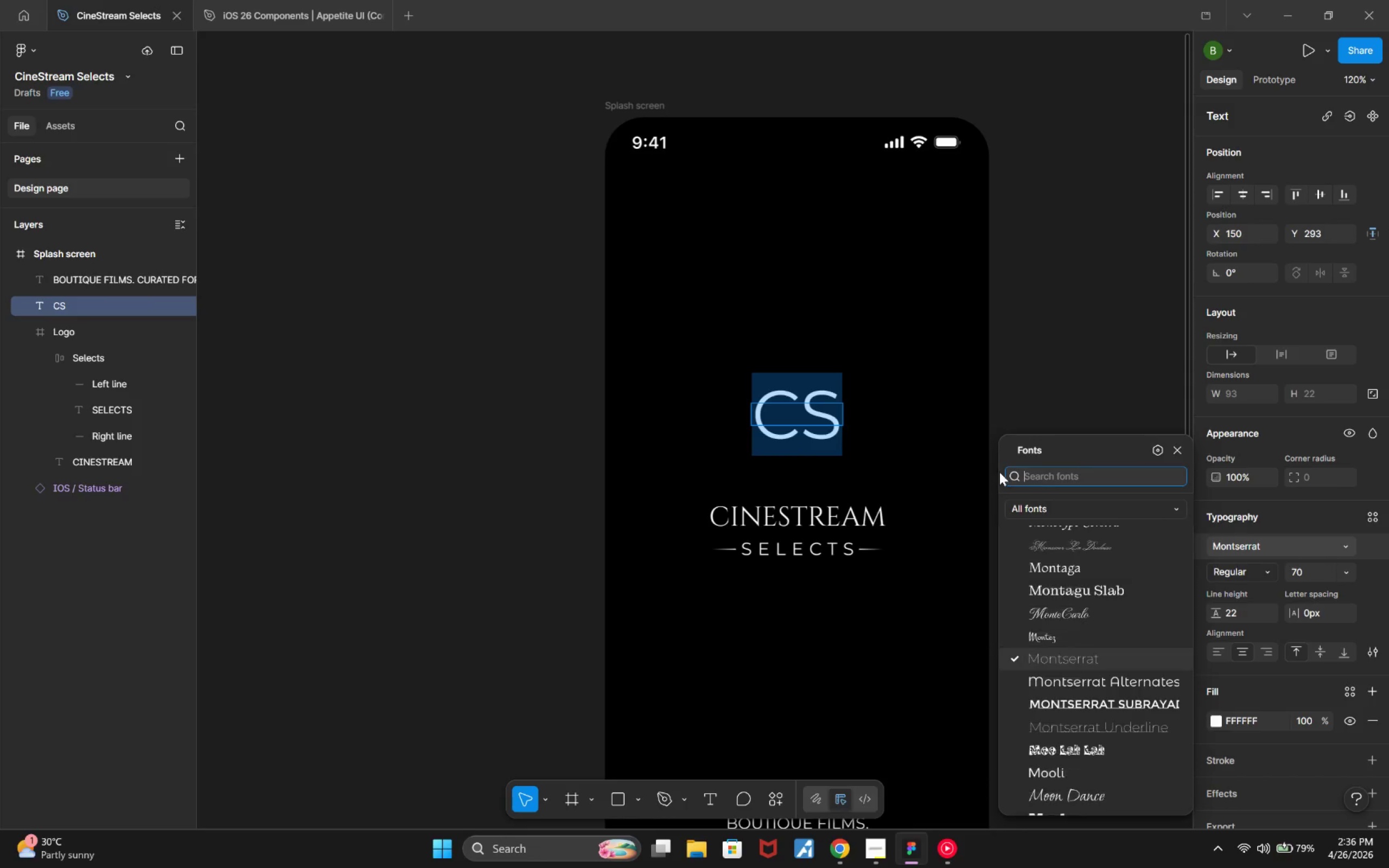 
key(Alt+Tab)
 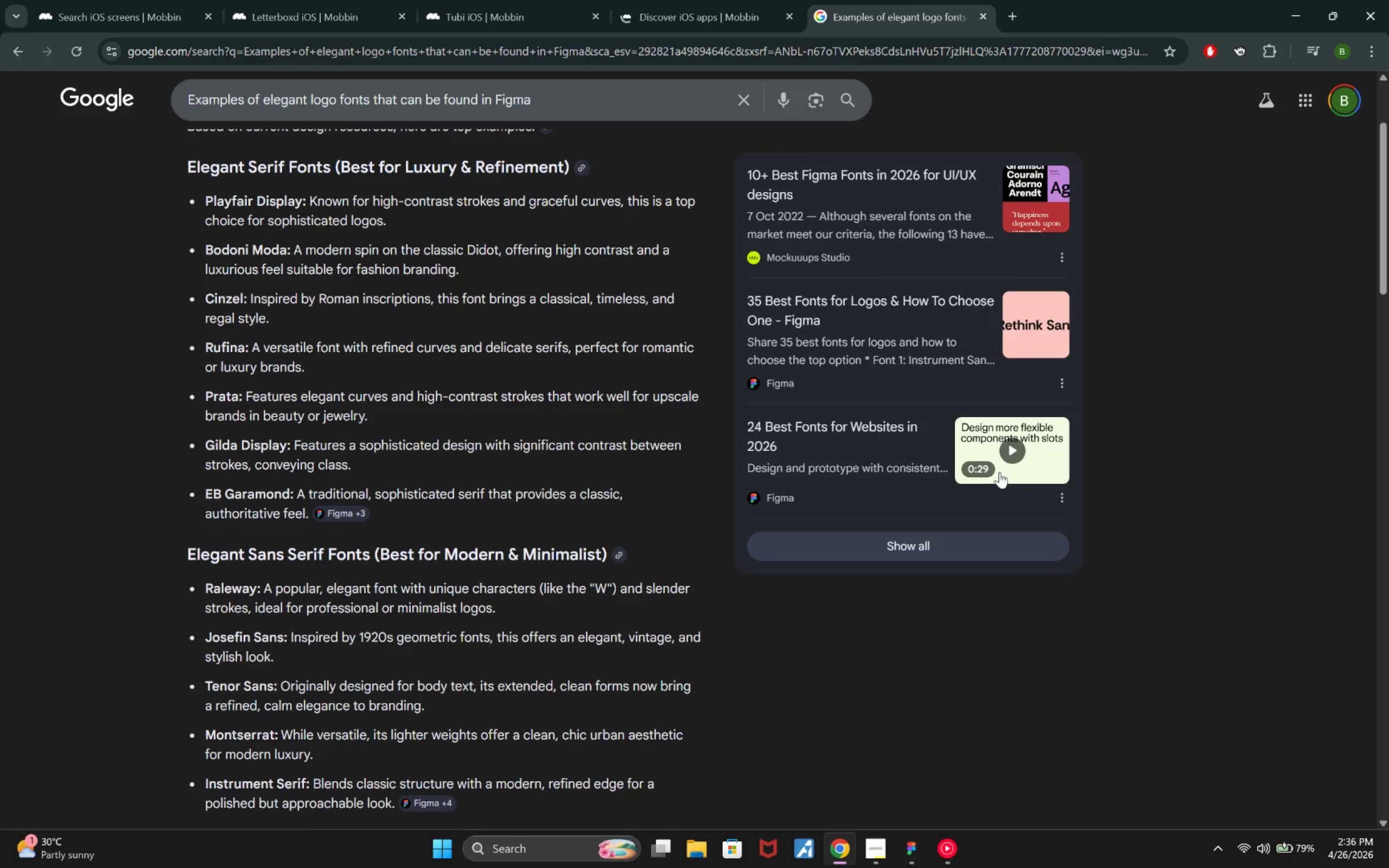 
wait(8.55)
 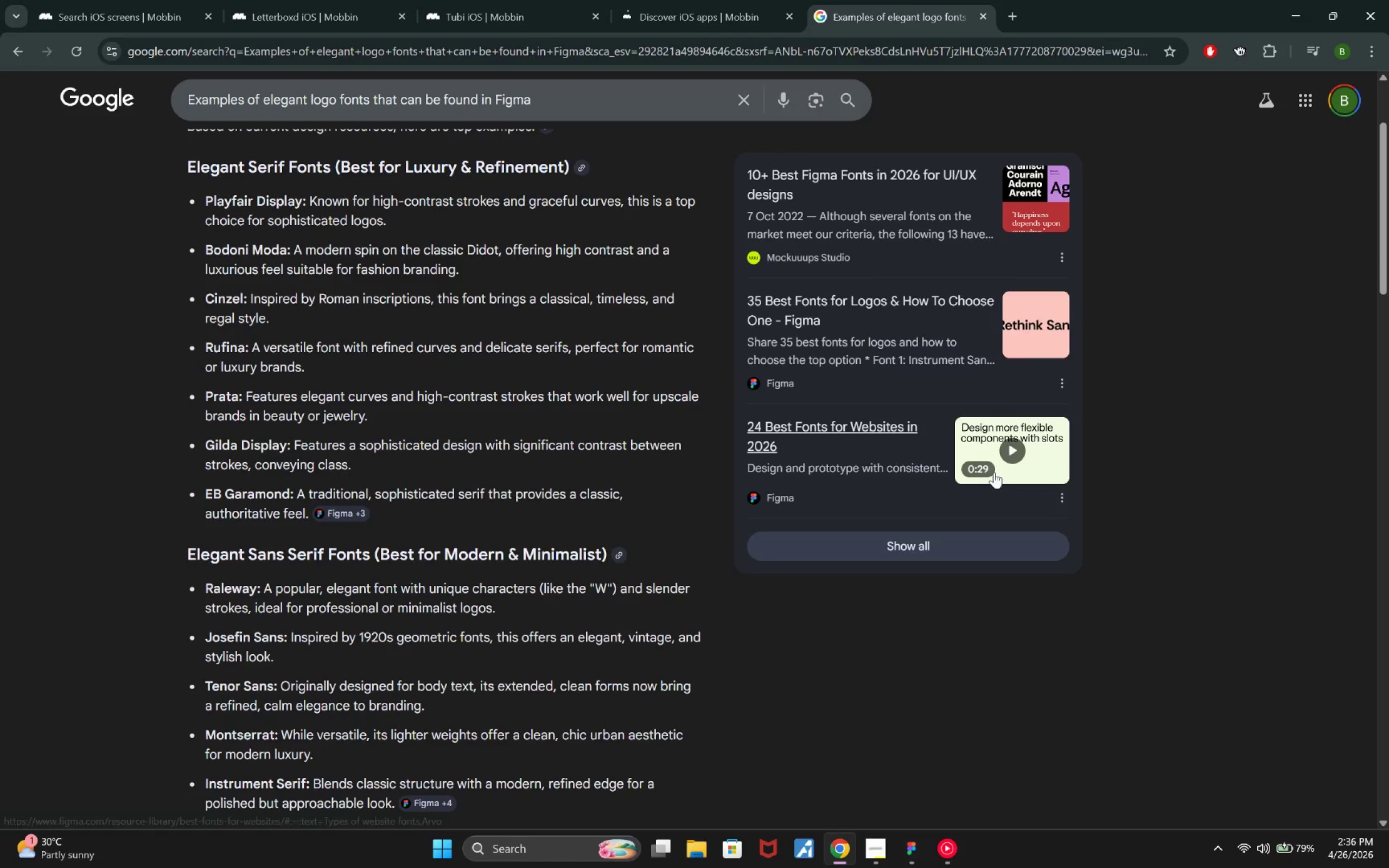 
key(Alt+Tab)
 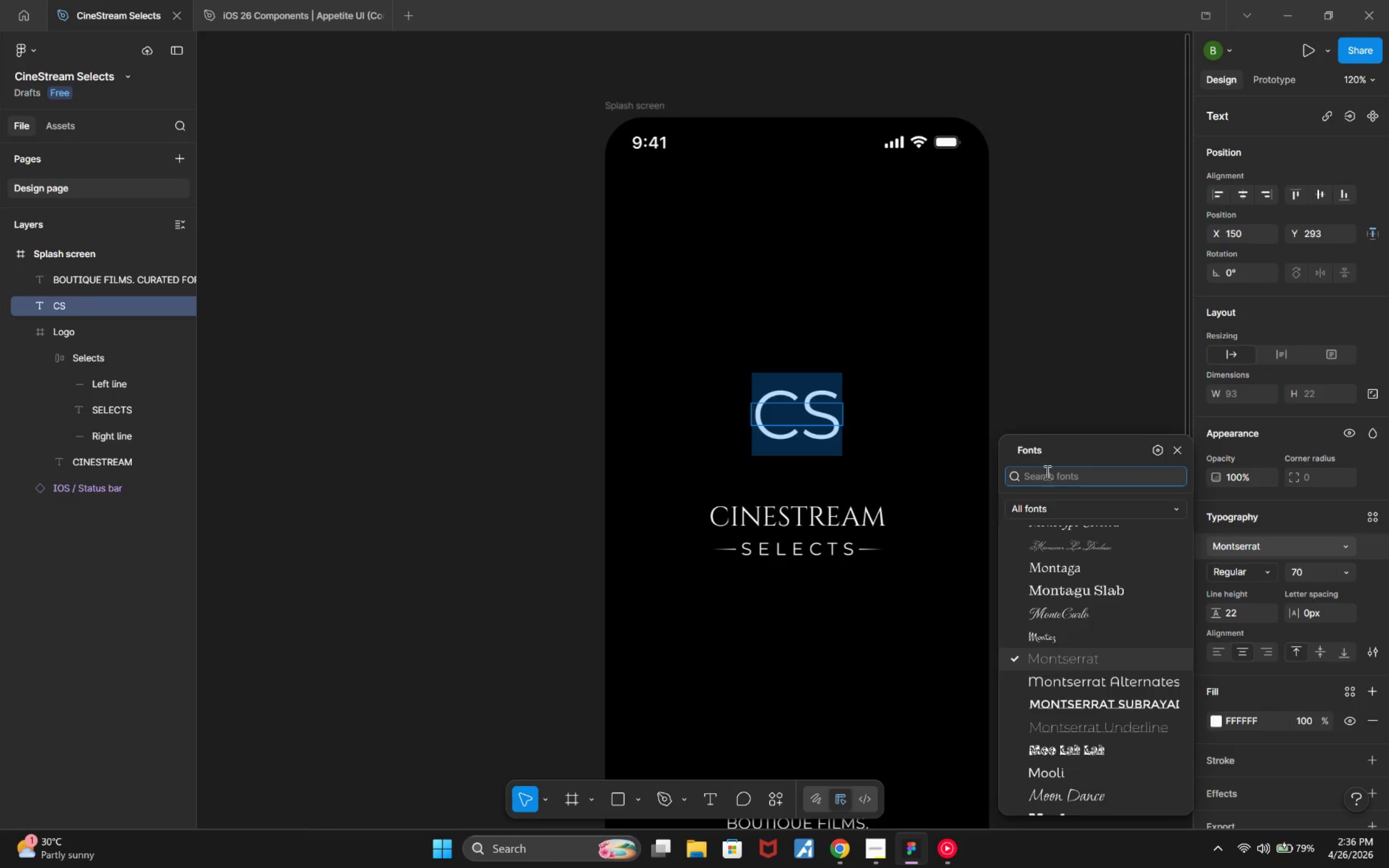 
type(Bon)
key(Backspace)
key(Tab)
key(Tab)
type(don)
 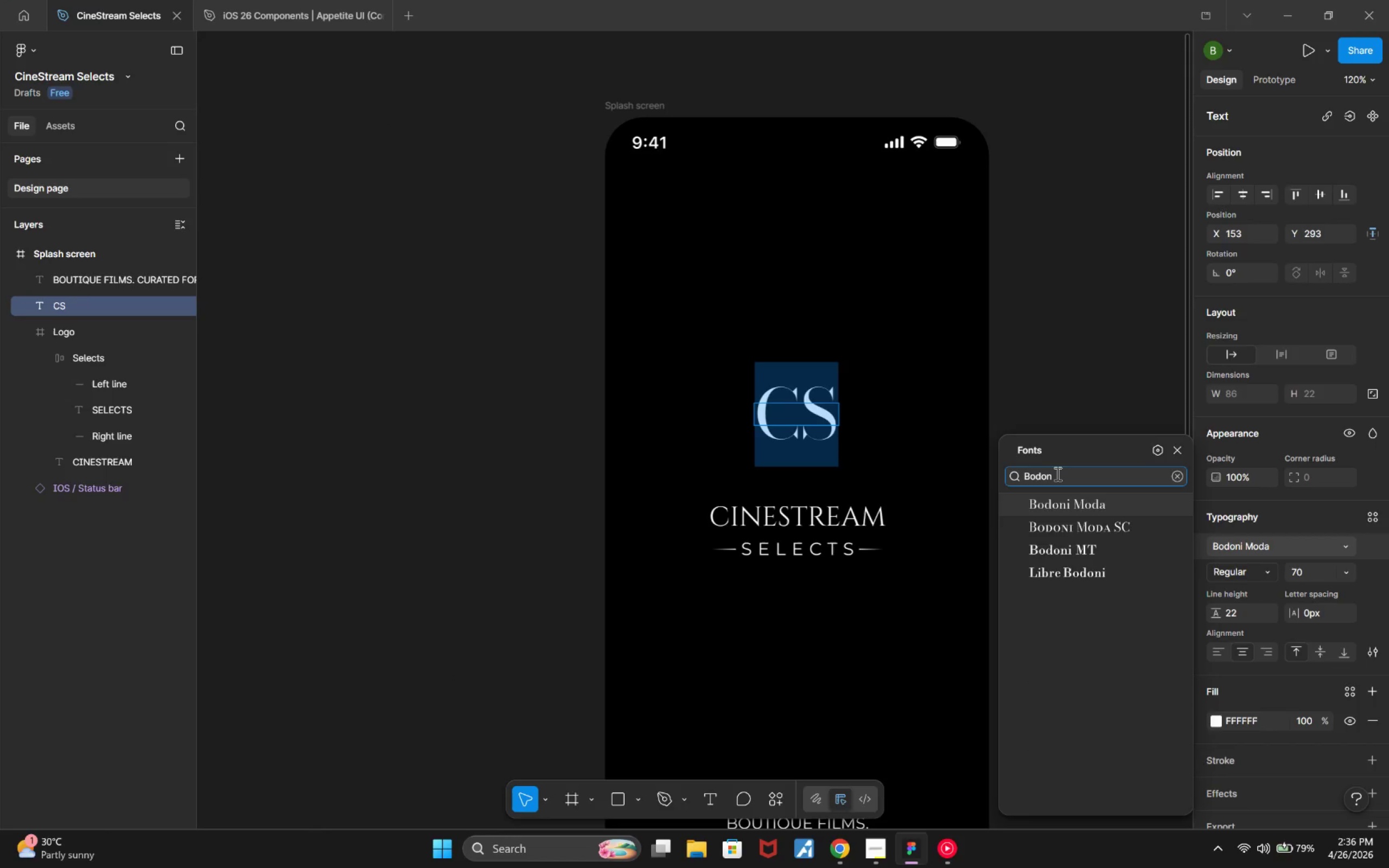 
hold_key(key=AltLeft, duration=0.39)
 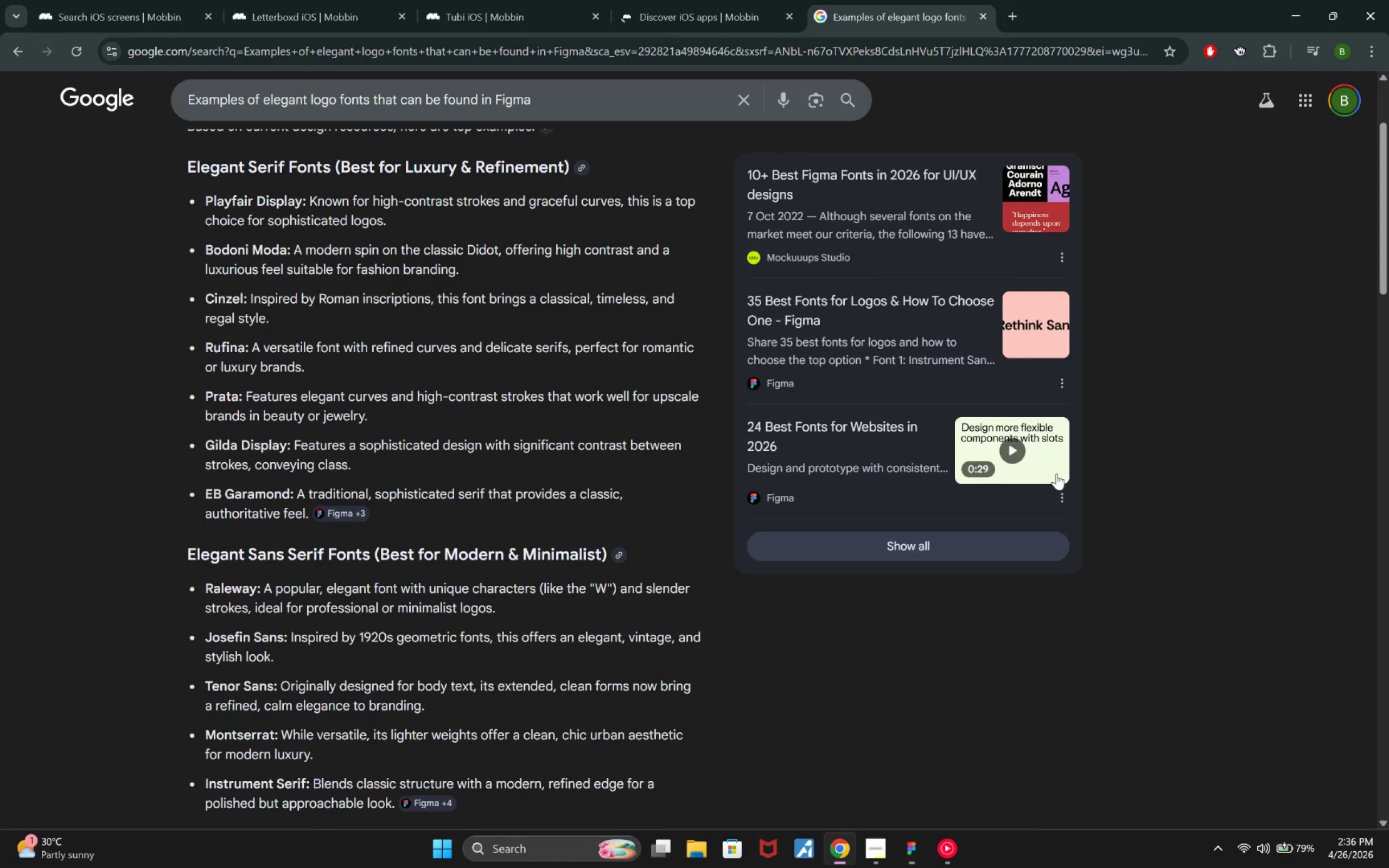 
hold_key(key=AltLeft, duration=0.36)
 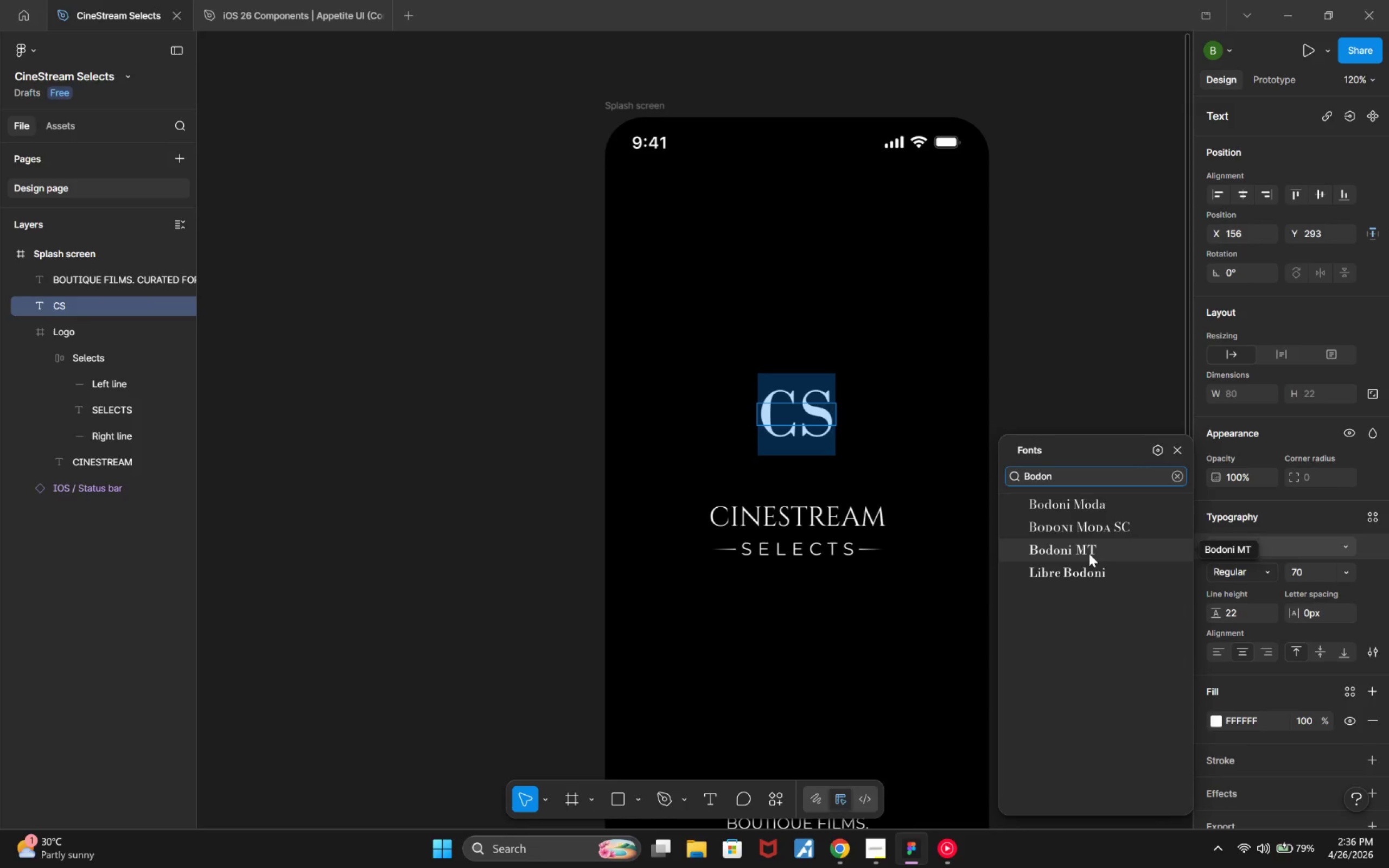 
wait(9.91)
 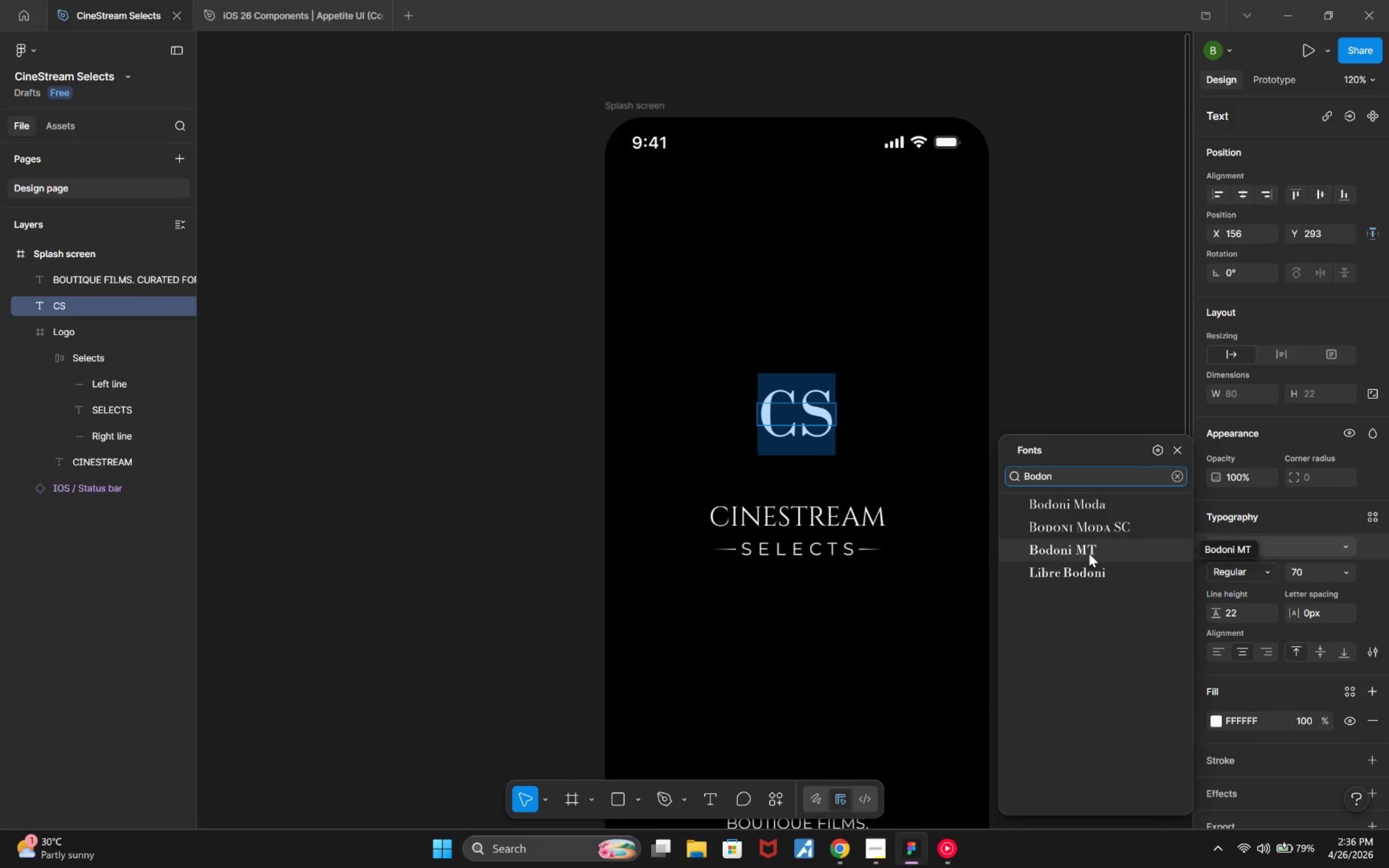 
left_click_drag(start_coordinate=[1078, 476], to_coordinate=[1005, 474])
 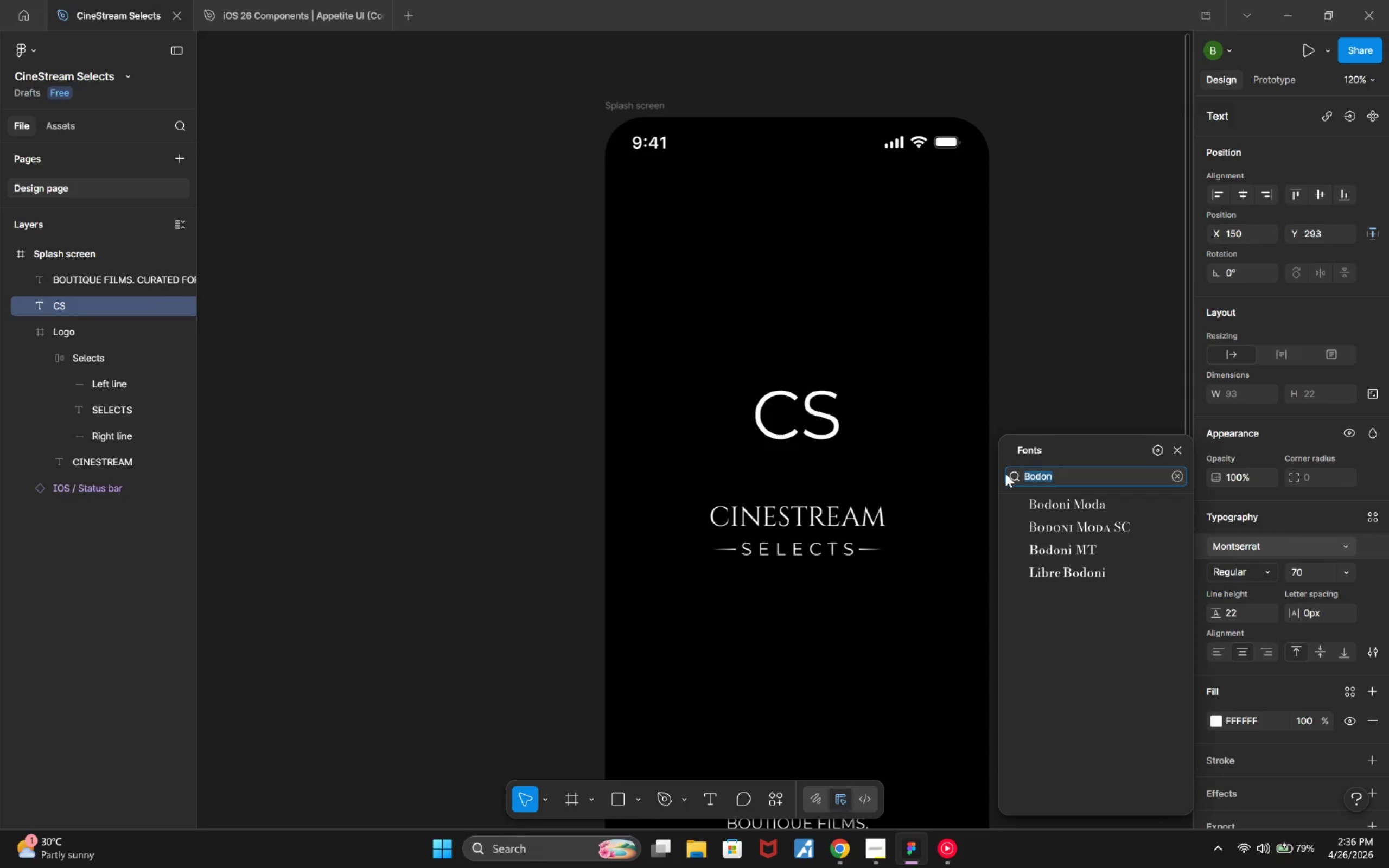 
key(Alt+Shift+E)
 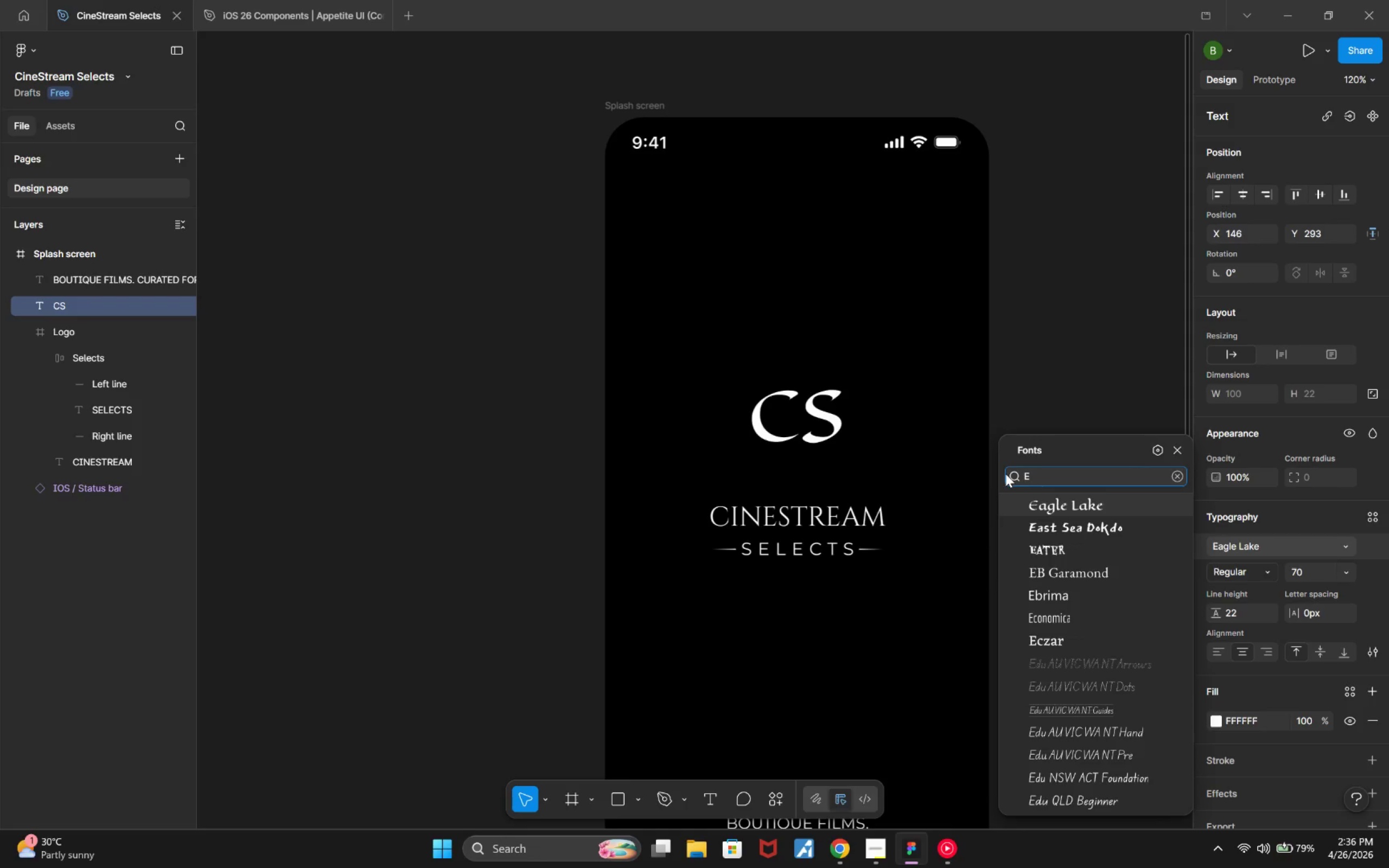 
key(Alt+Shift+B)
 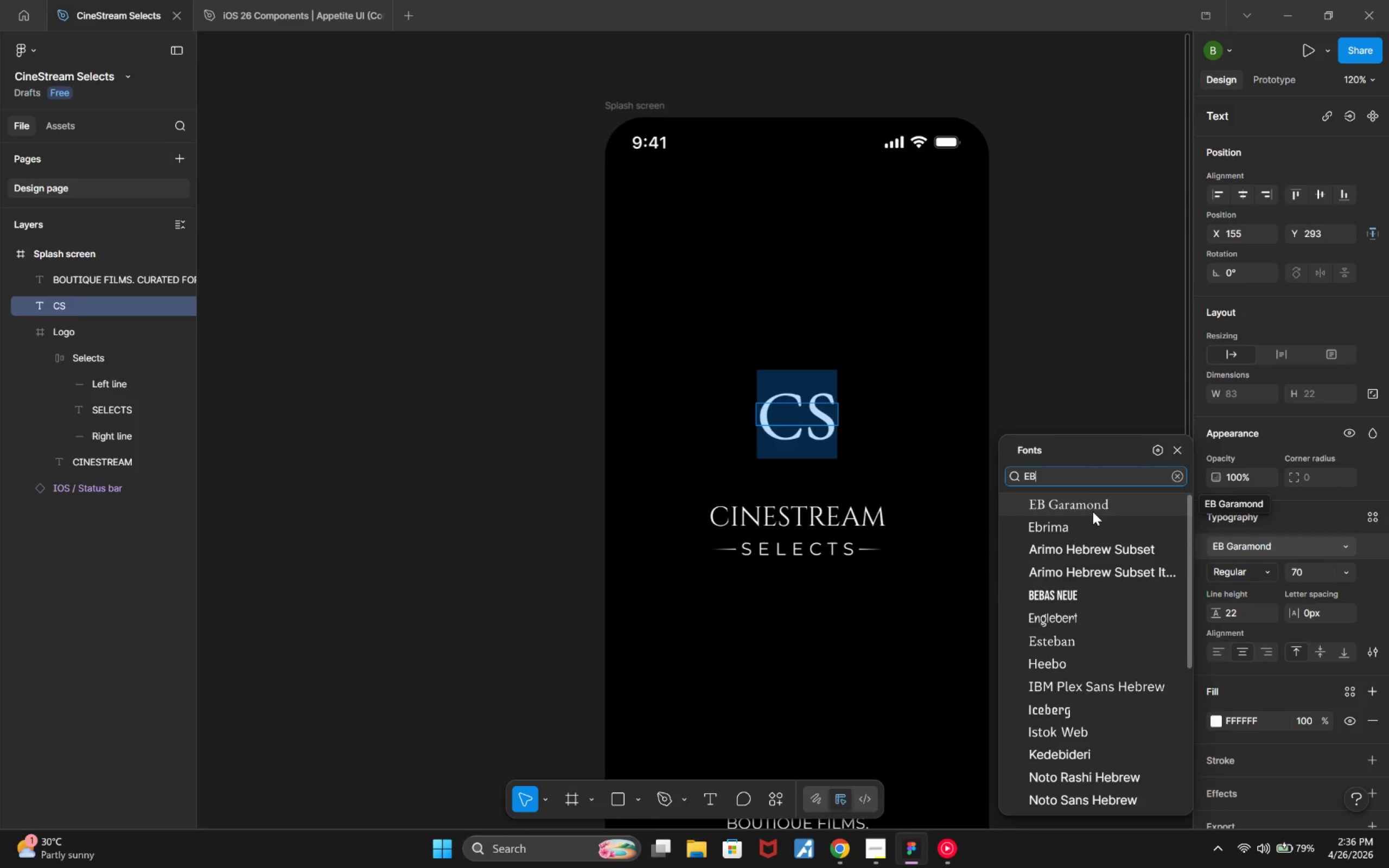 
wait(14.17)
 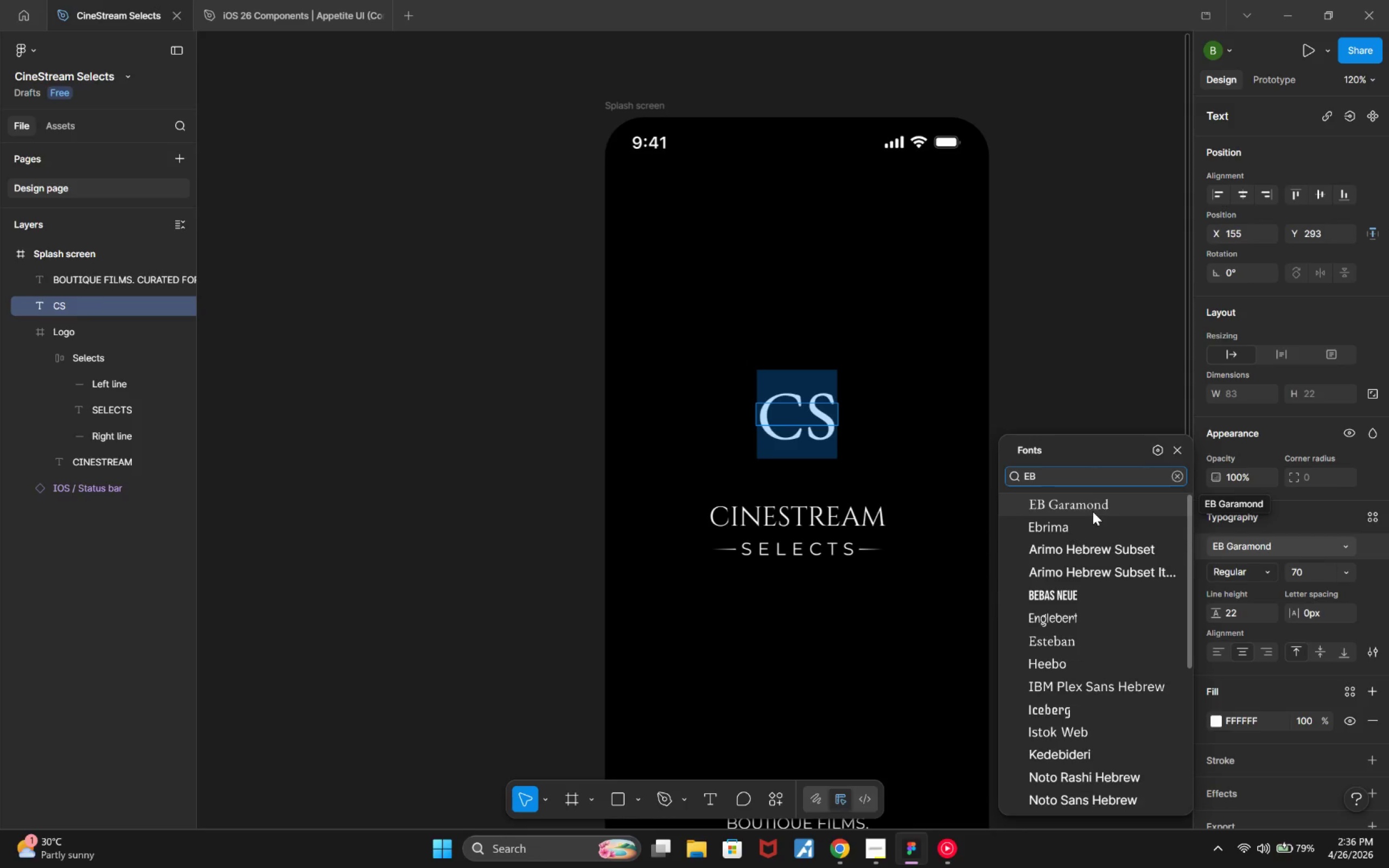 
key(Alt+Tab)
 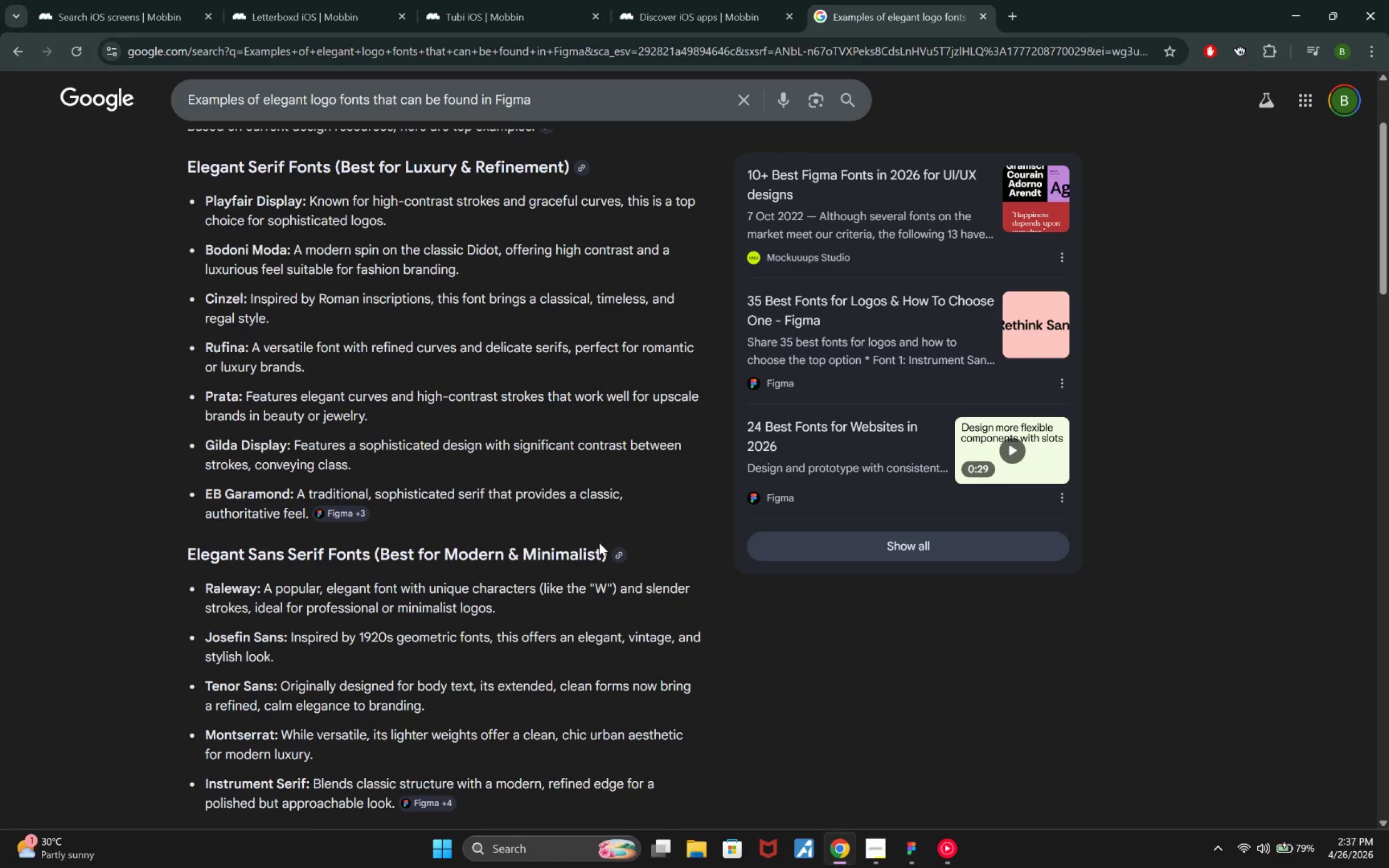 
scroll: coordinate [511, 438], scroll_direction: up, amount: 2.0
 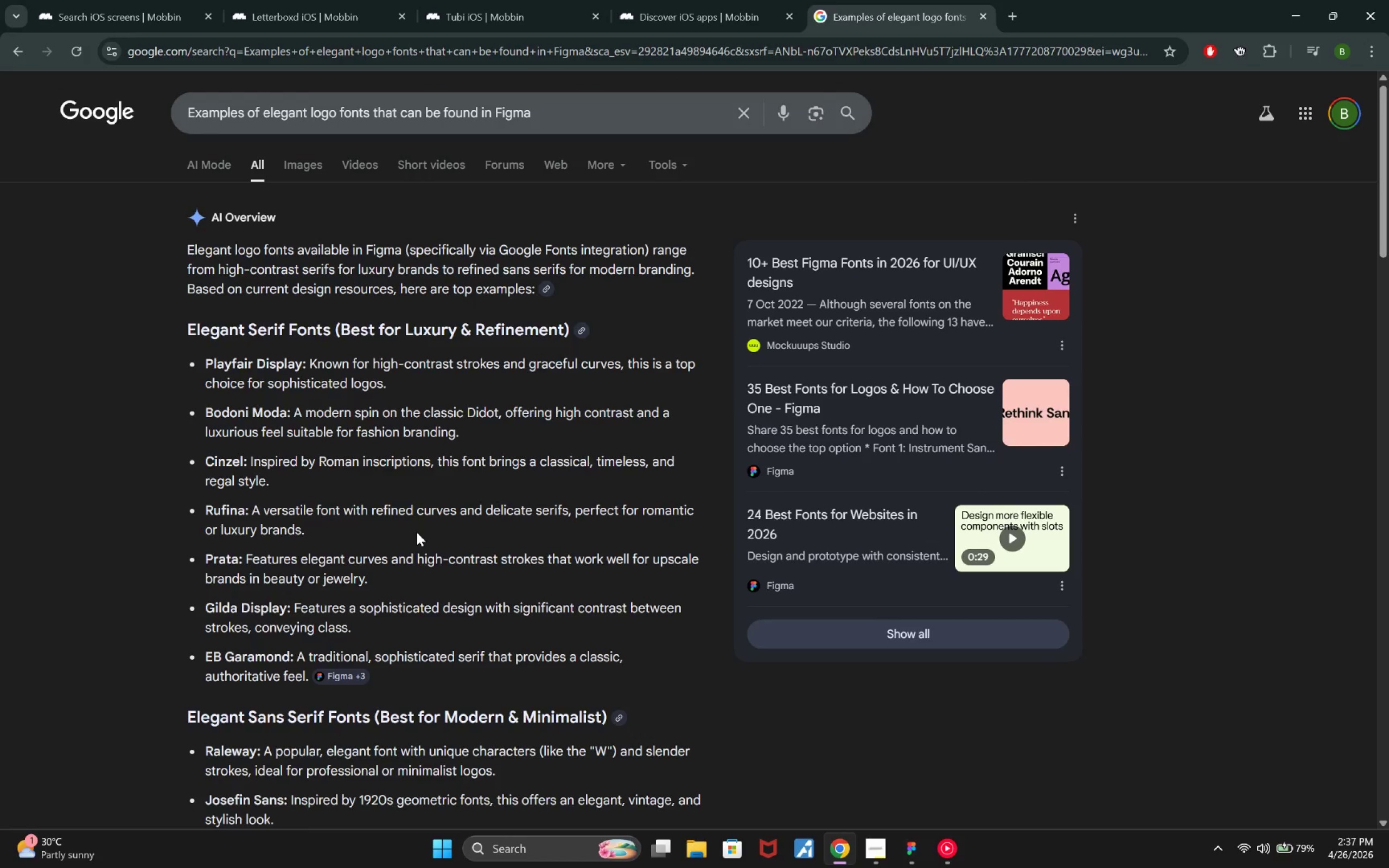 
scroll: coordinate [392, 521], scroll_direction: down, amount: 1.0
 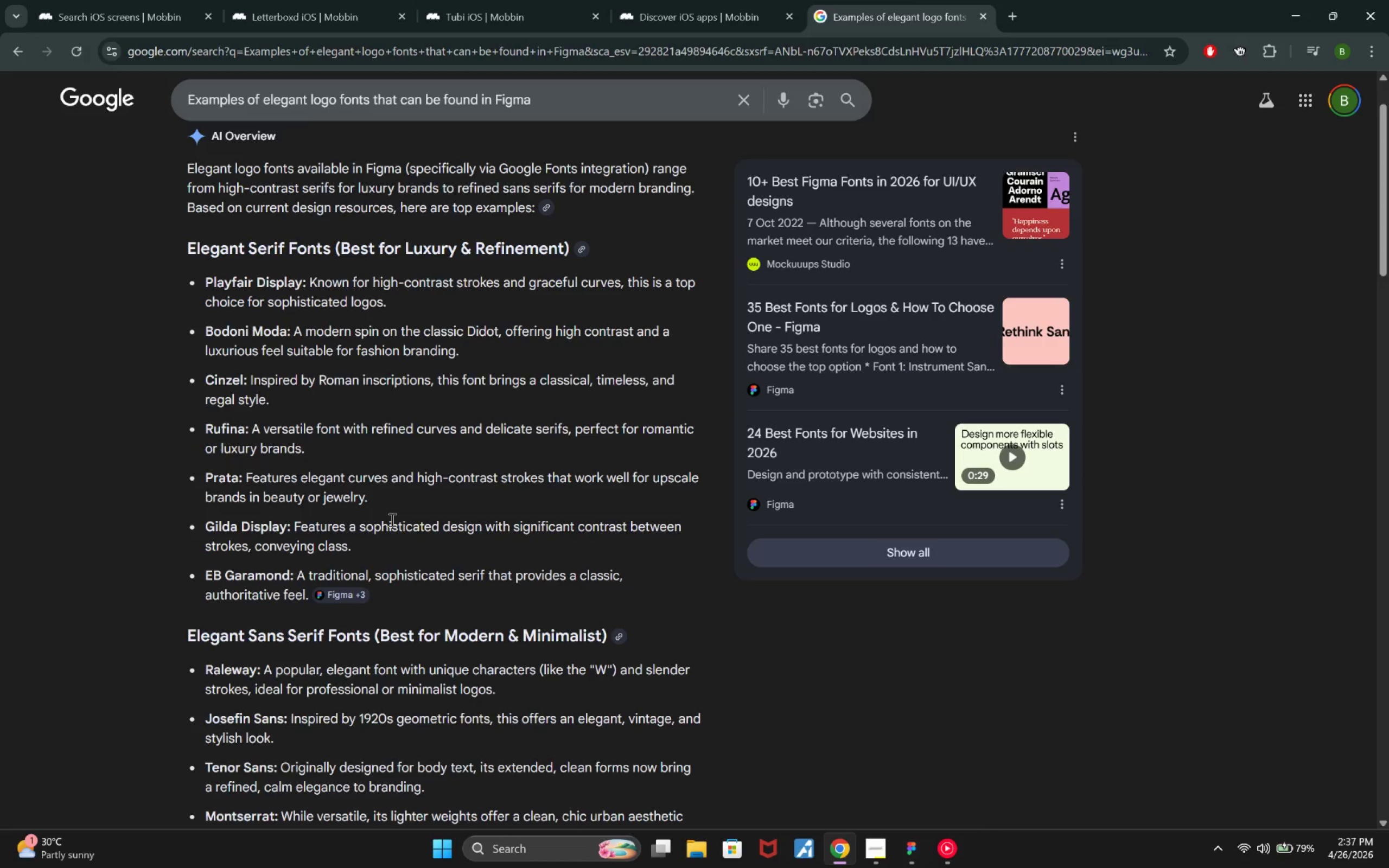 
wait(16.79)
 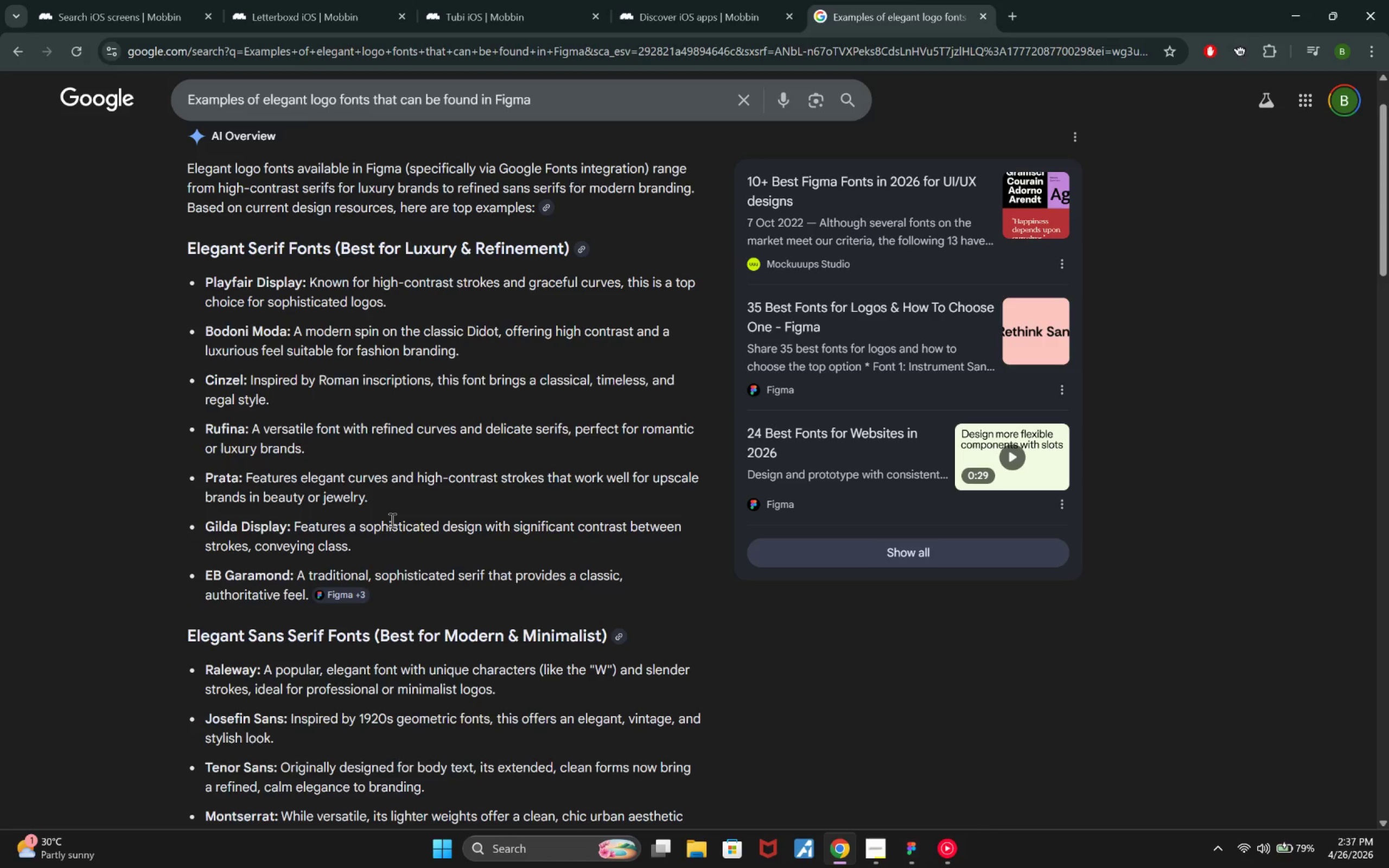 
left_click_drag(start_coordinate=[909, 851], to_coordinate=[912, 851])
 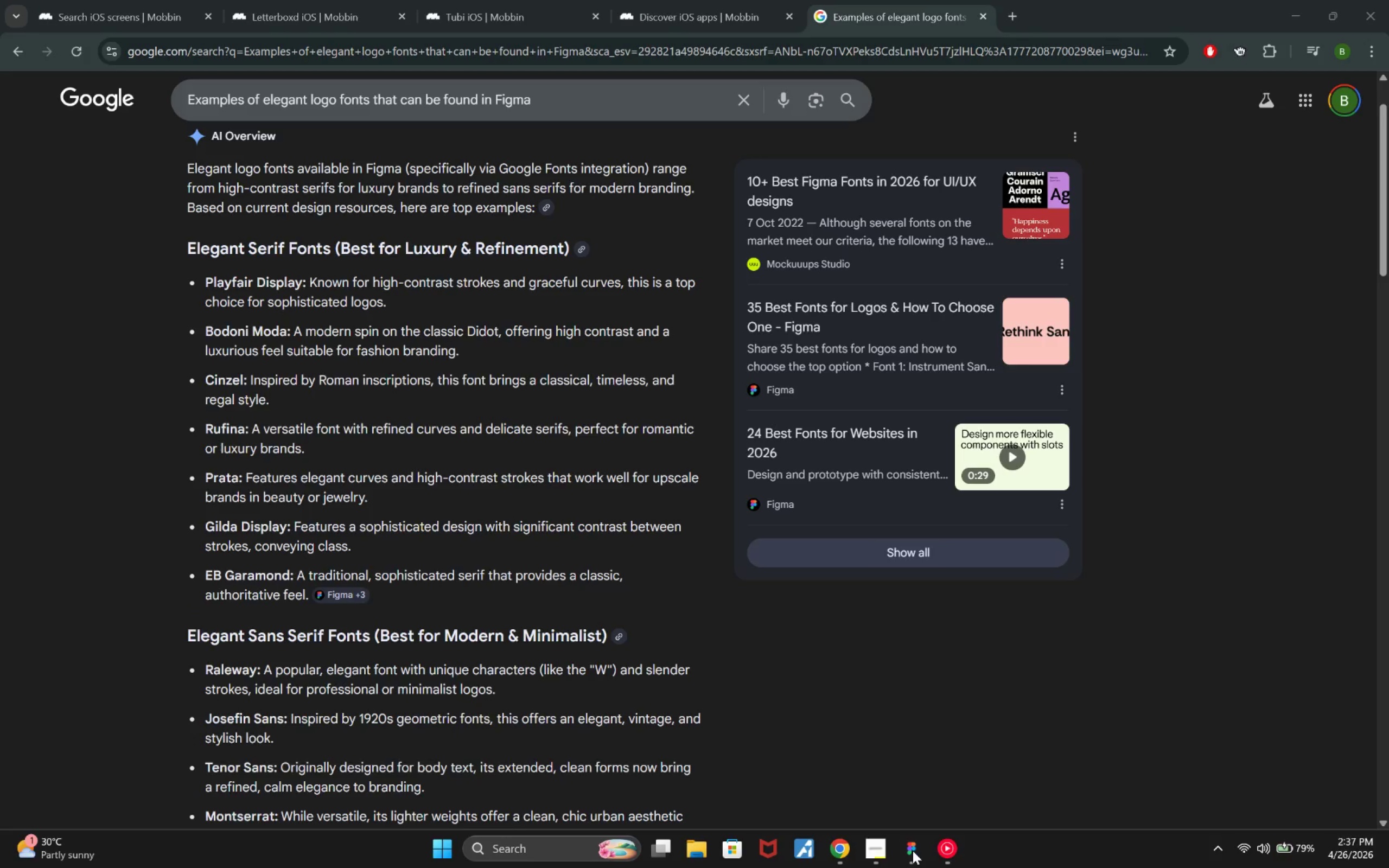 
left_click_drag(start_coordinate=[915, 858], to_coordinate=[920, 858])
 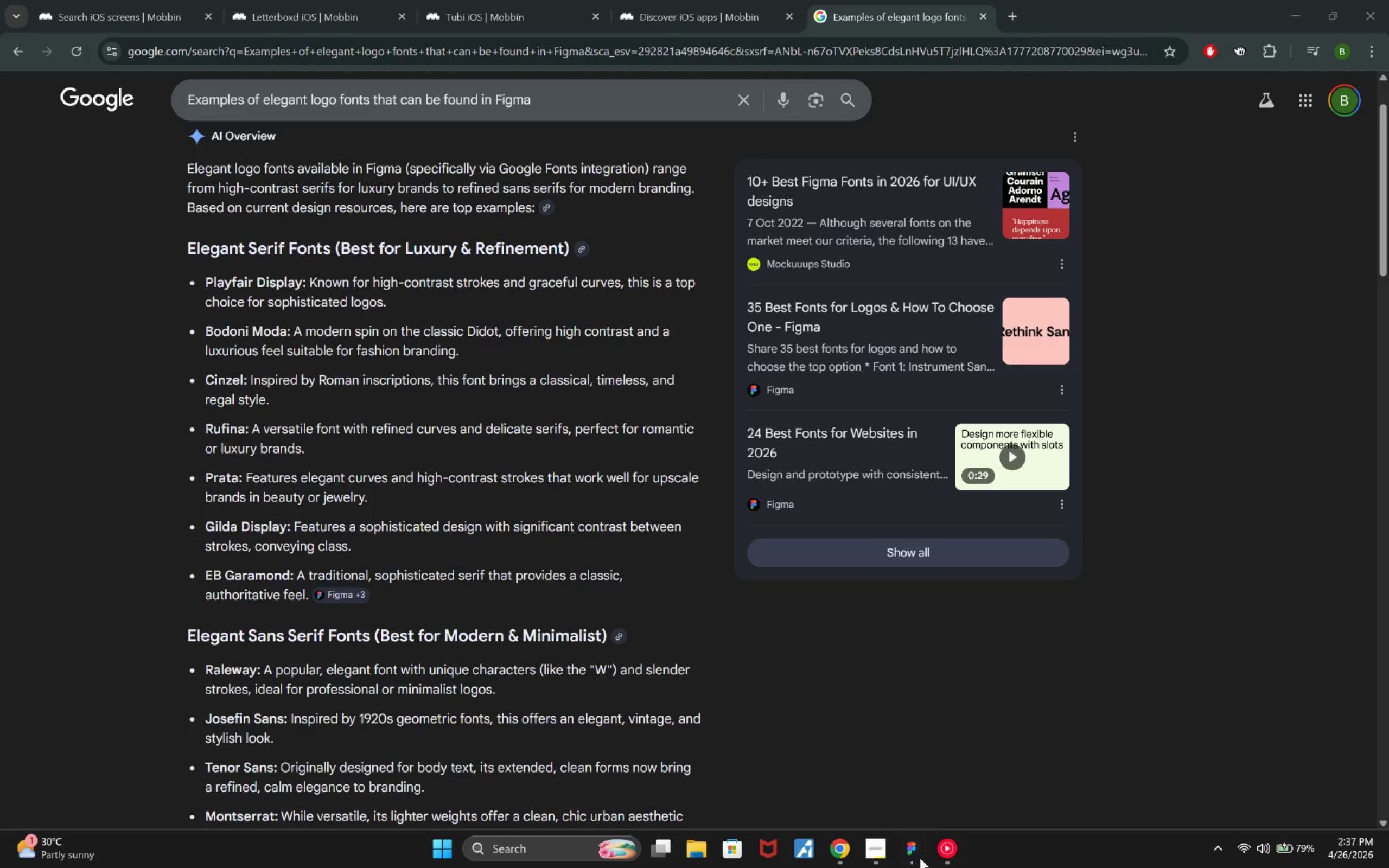 
double_click([920, 858])
 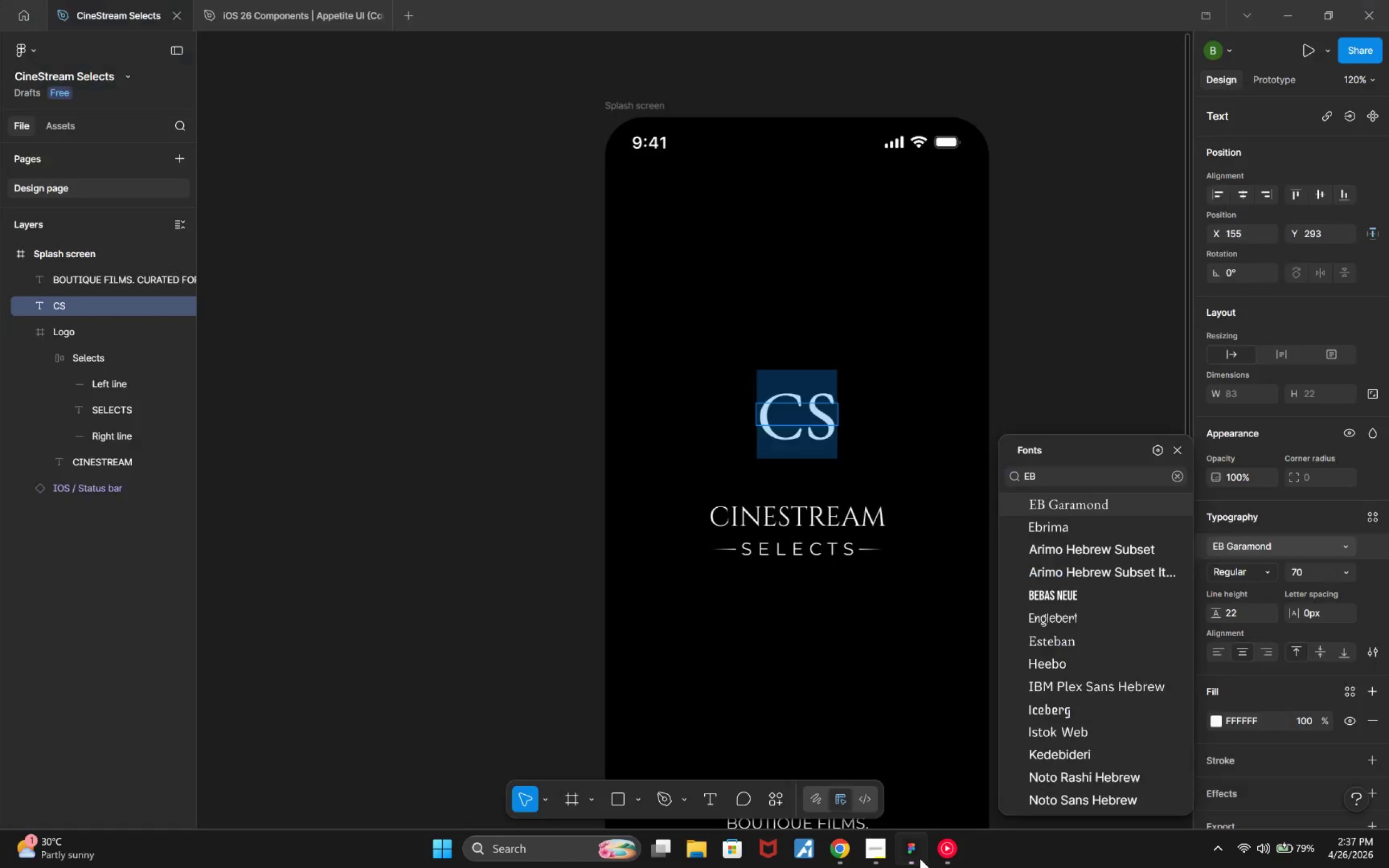 
triple_click([921, 858])
 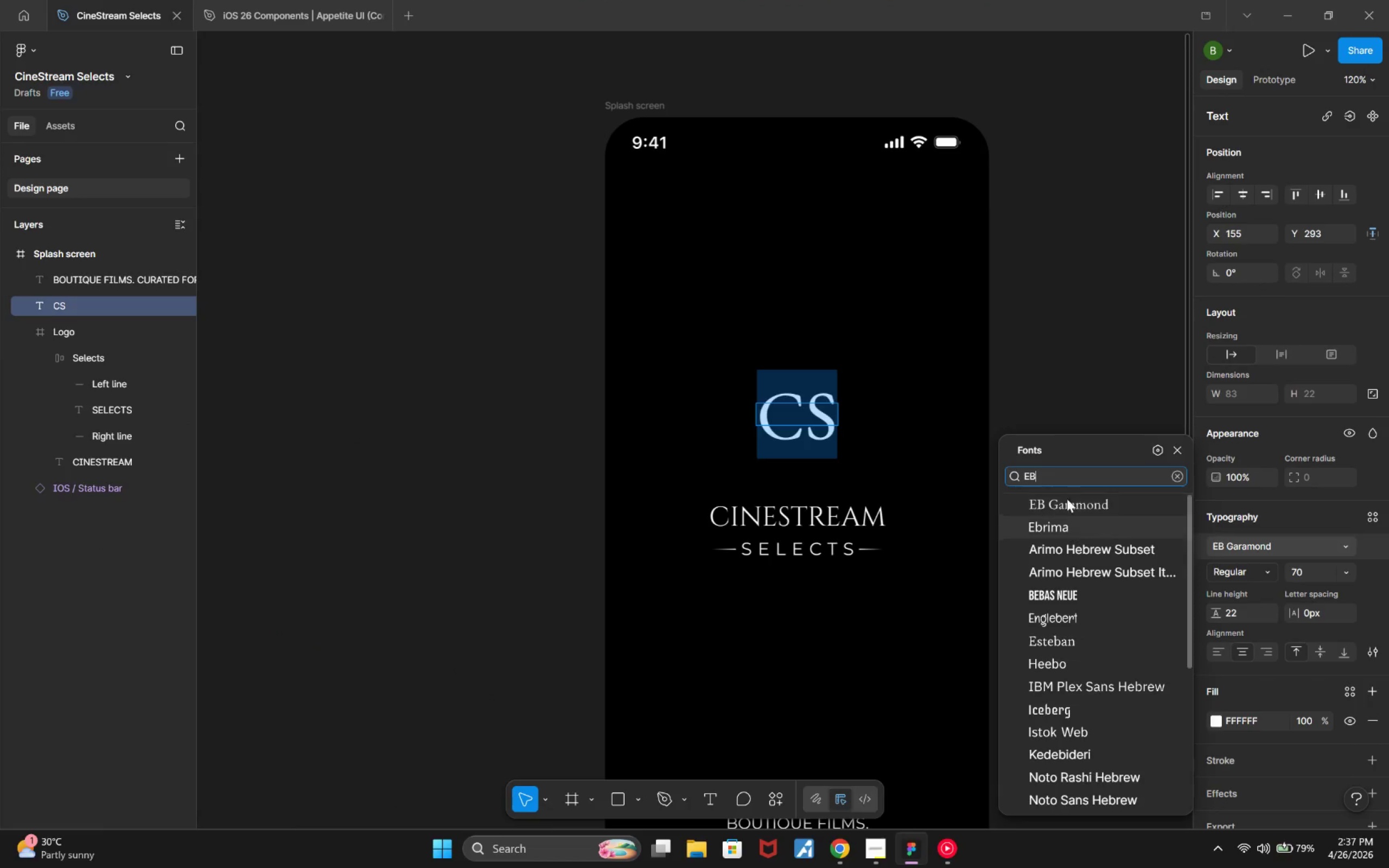 
left_click_drag(start_coordinate=[1091, 484], to_coordinate=[970, 491])
 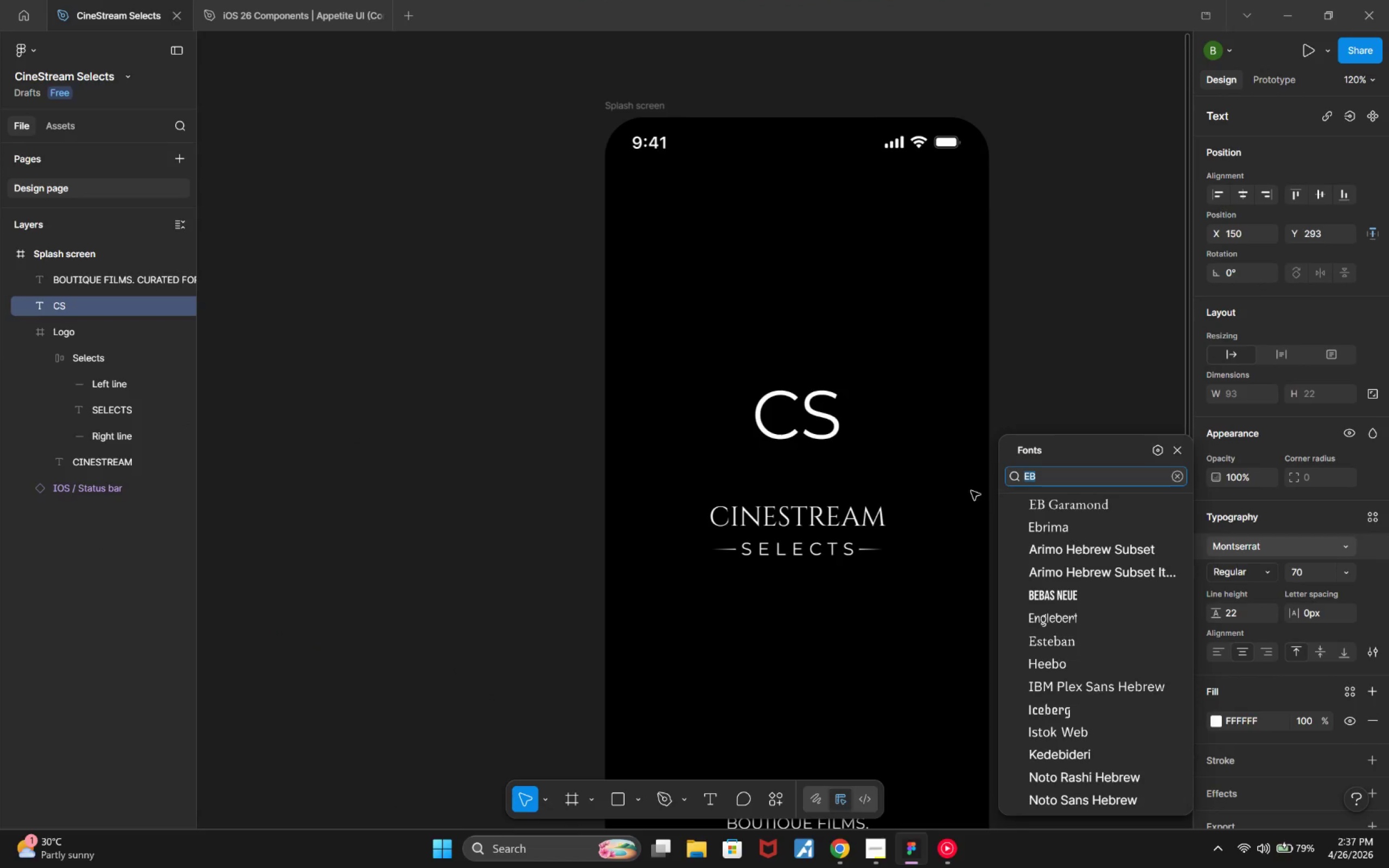 
type(Rufina)
 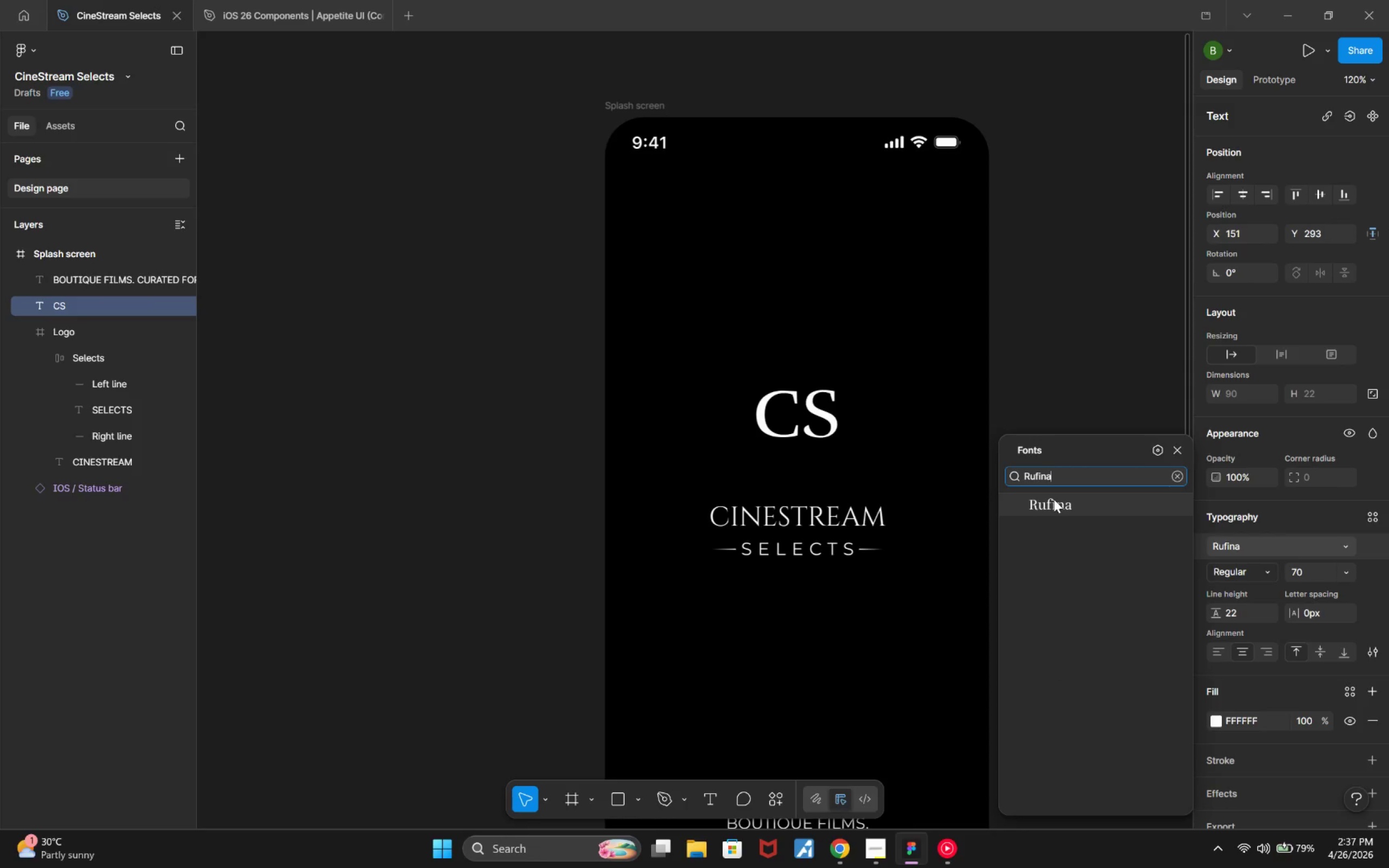 
key(Alt+Tab)
 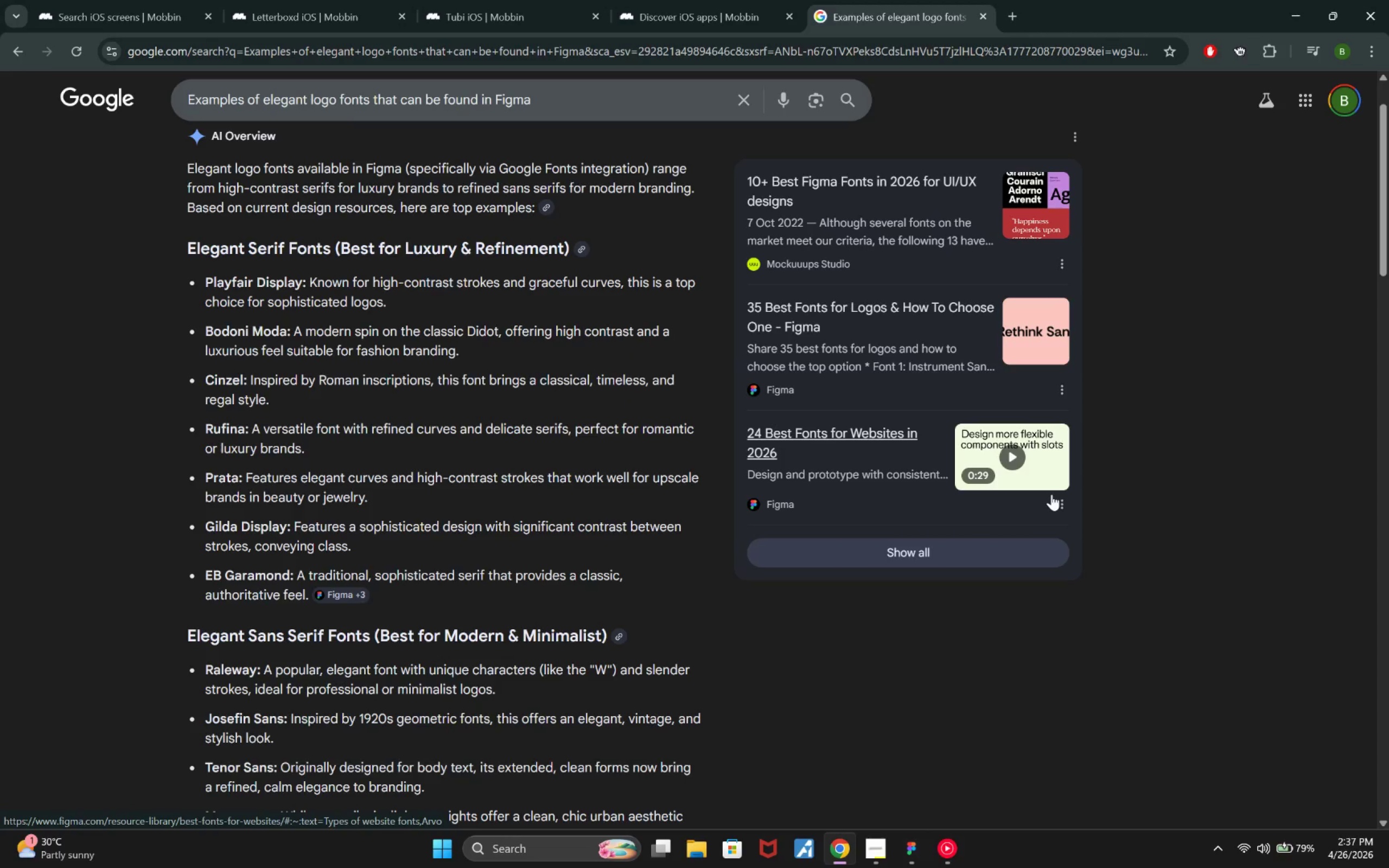 
key(Alt+Tab)
 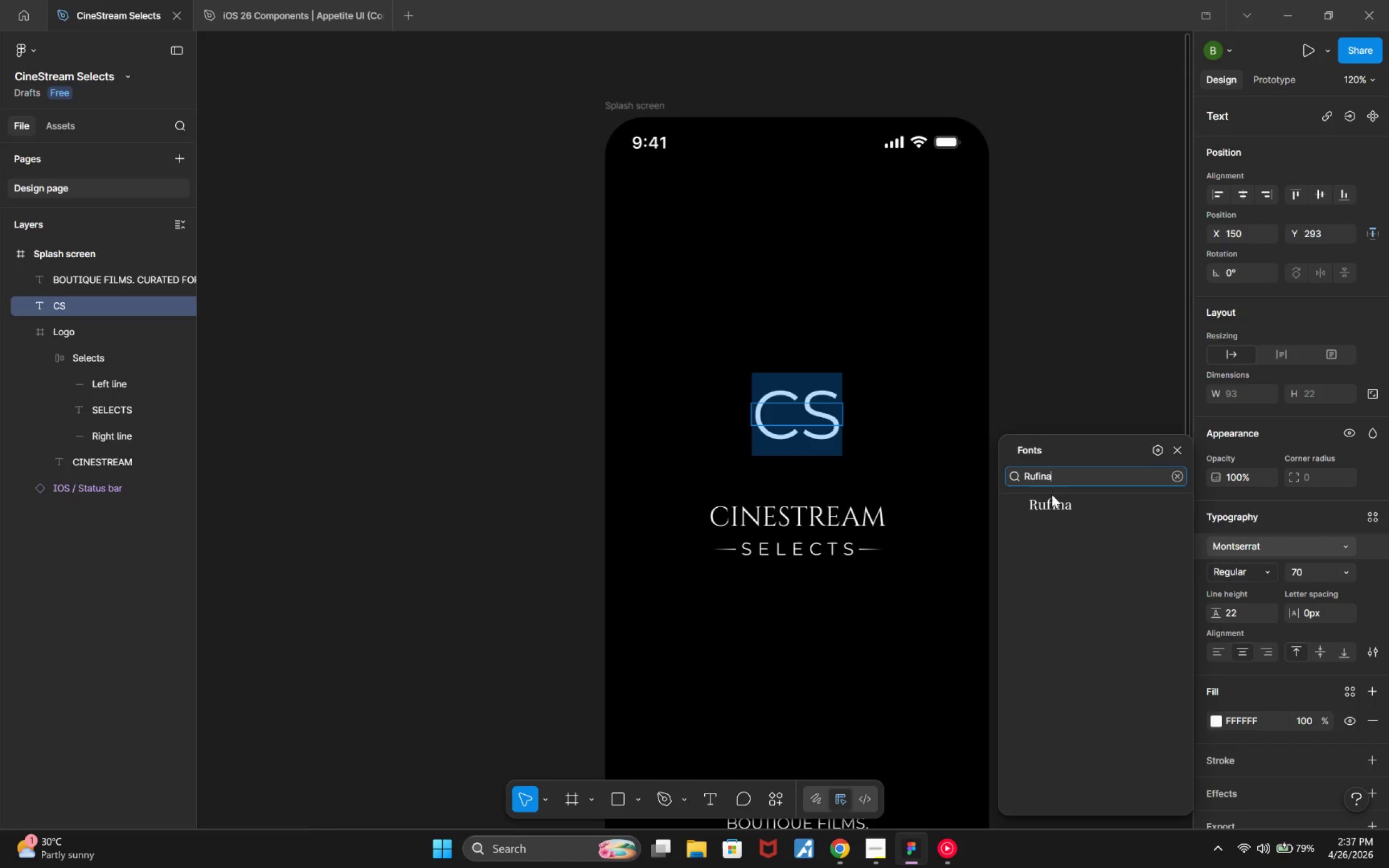 
key(Alt+Tab)
 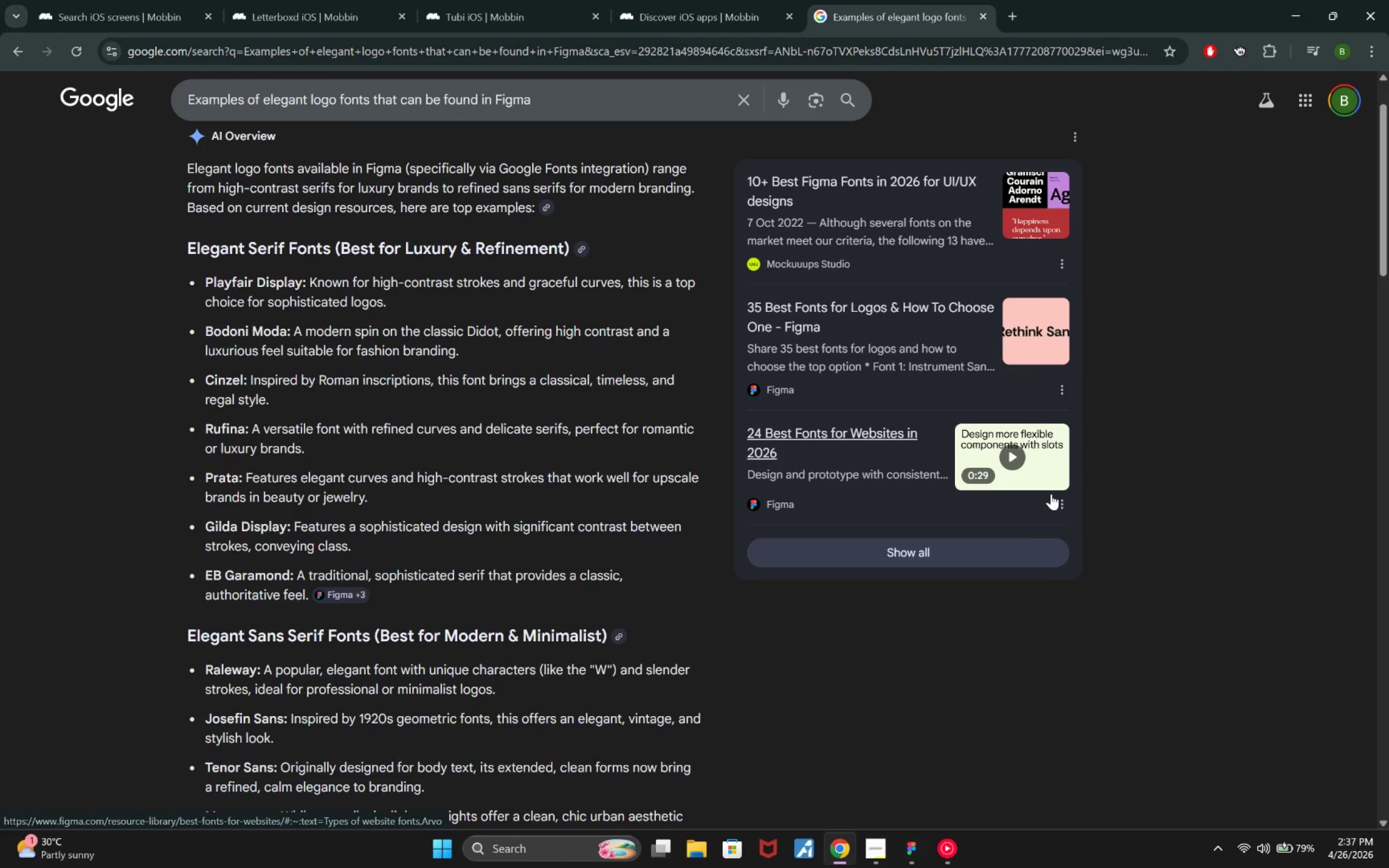 
key(Alt+AltLeft)
 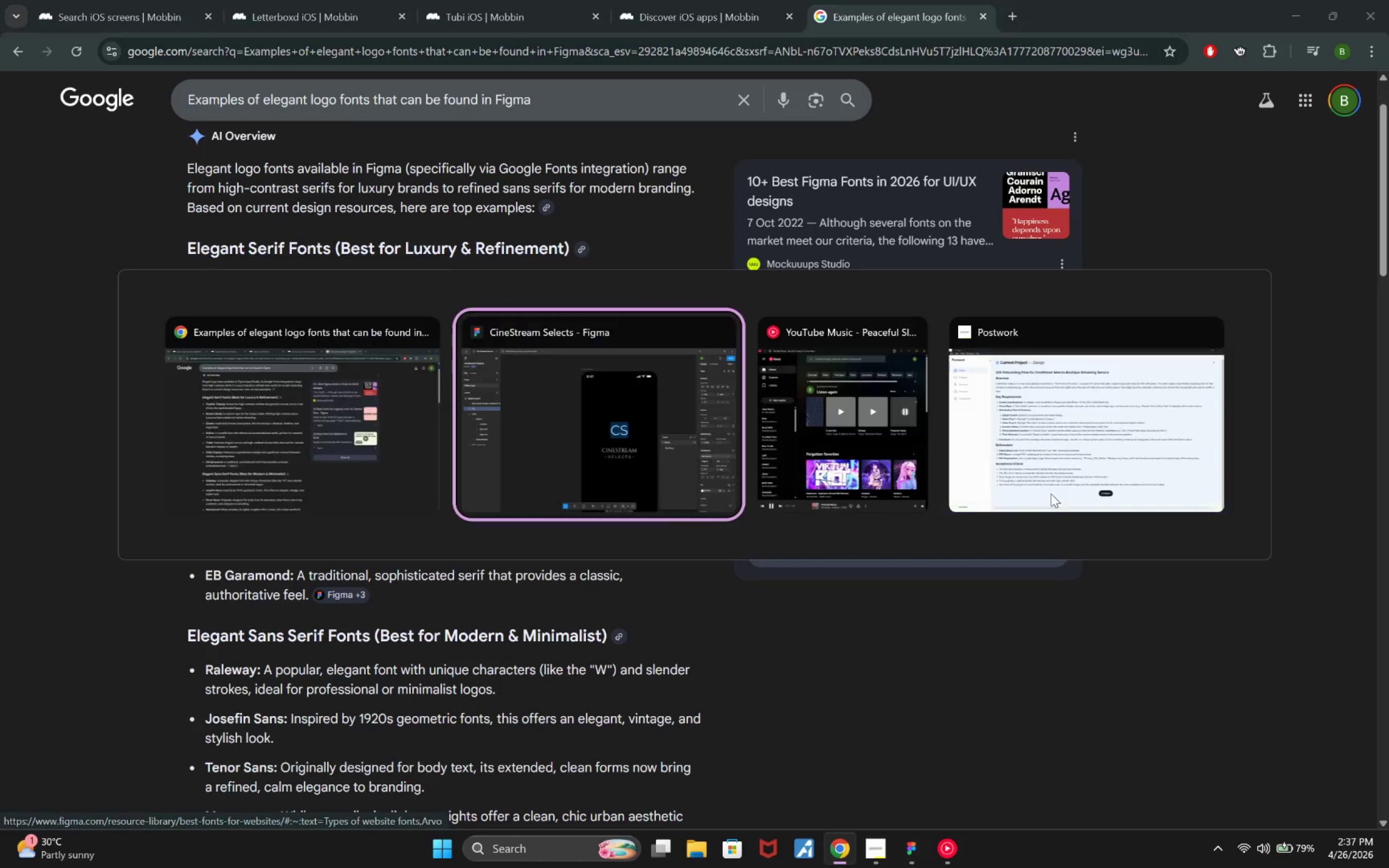 
key(Alt+Tab)
 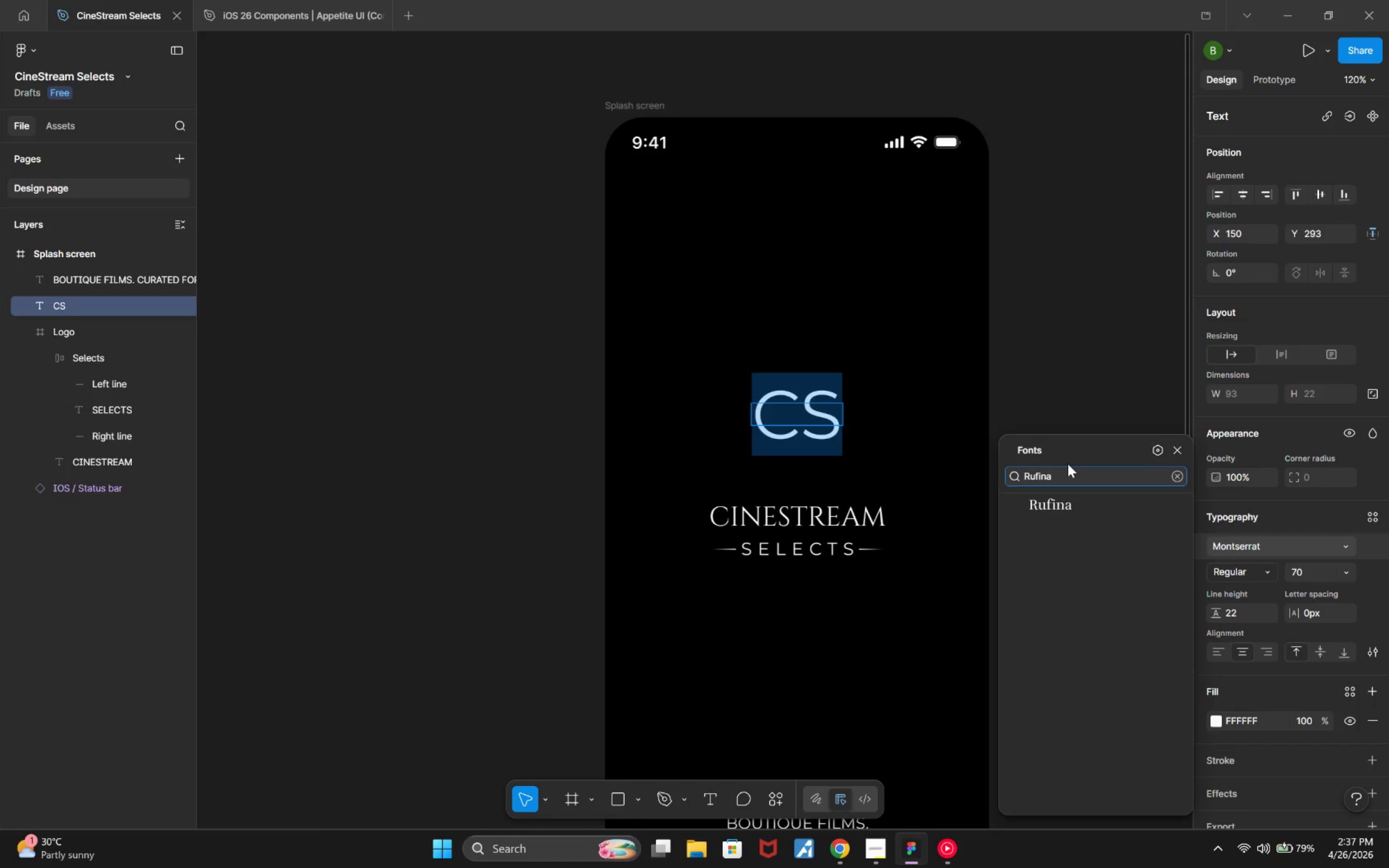 
left_click_drag(start_coordinate=[1069, 470], to_coordinate=[1009, 482])
 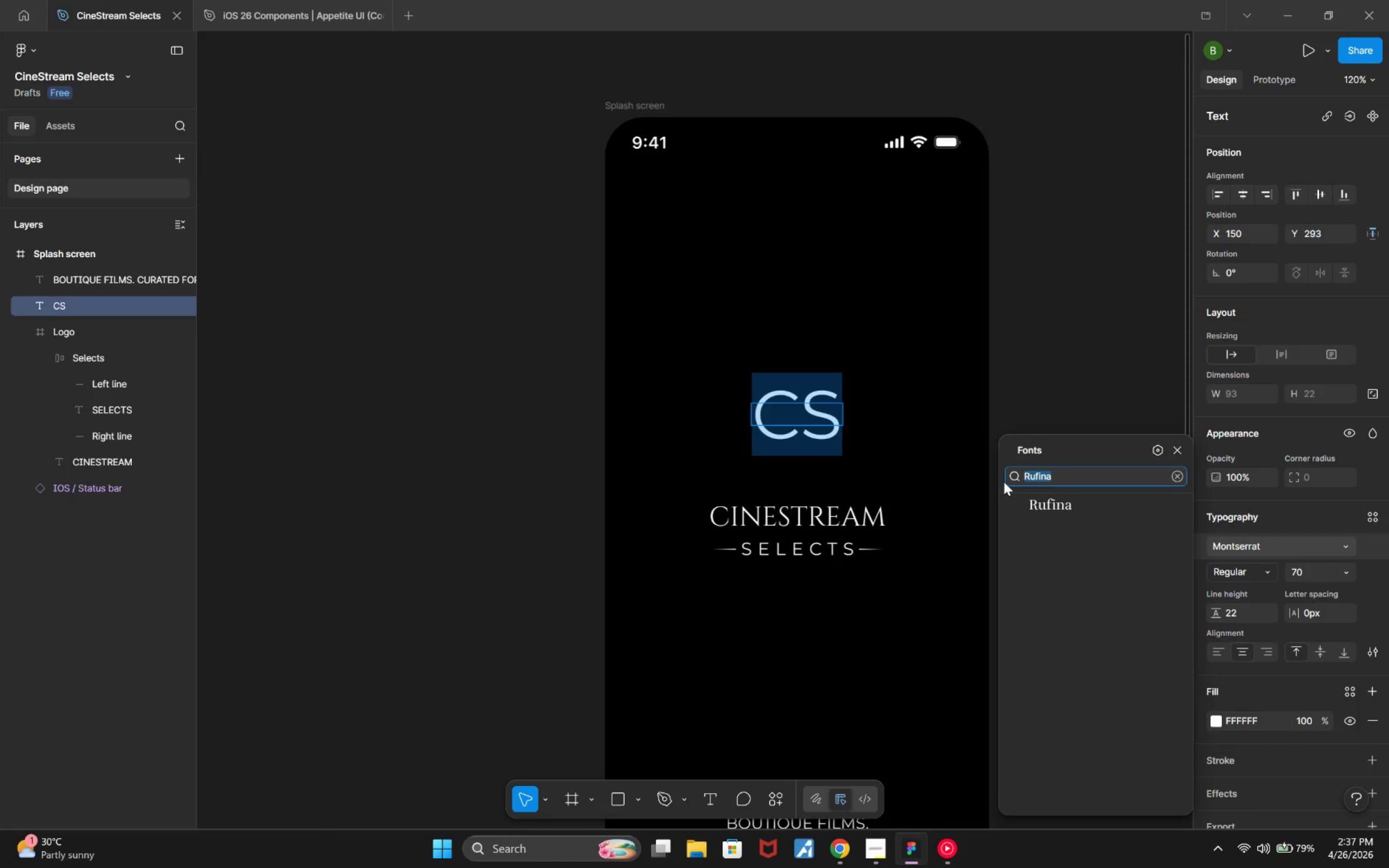 
hold_key(key=ShiftLeft, duration=0.56)
 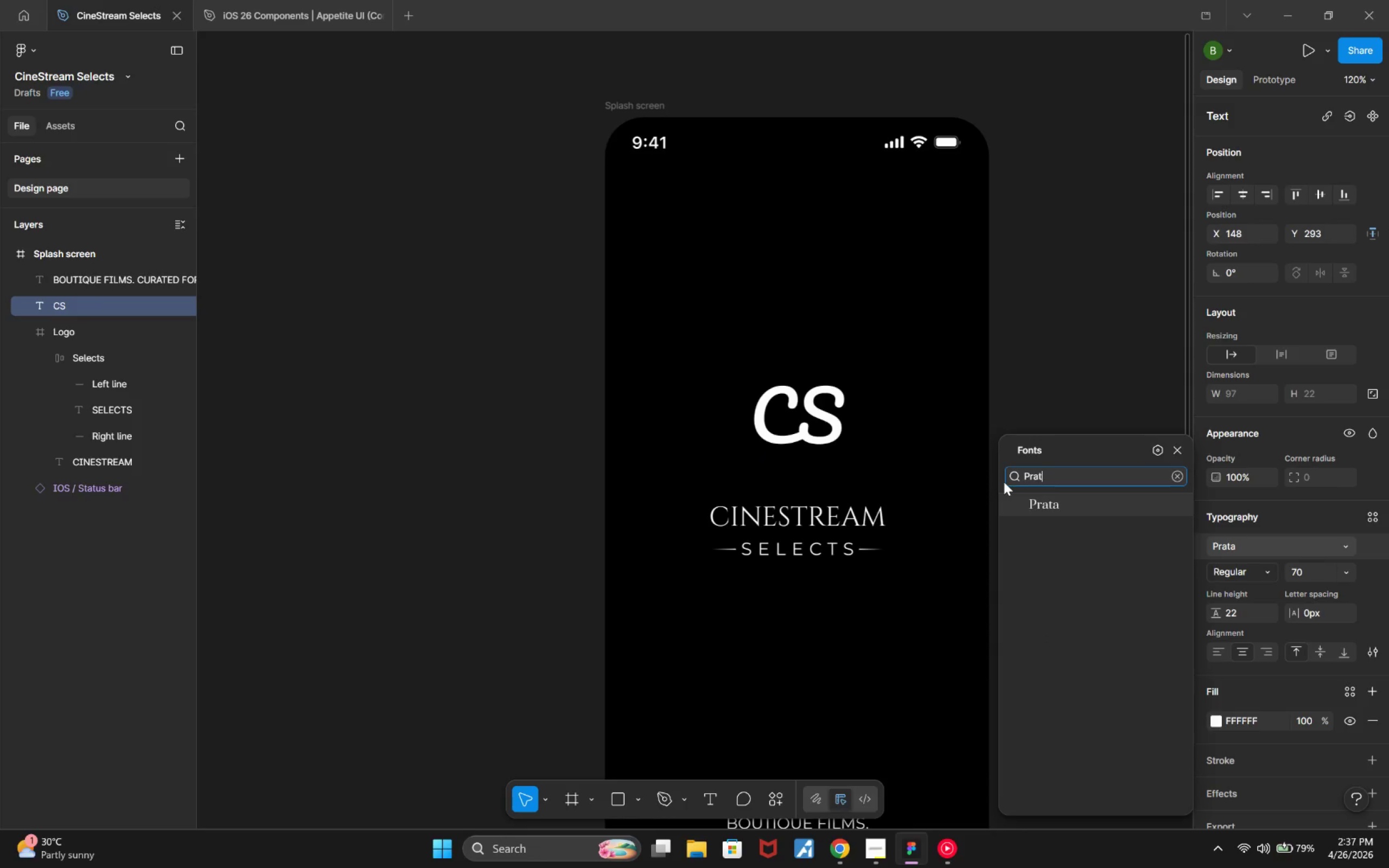 
hold_key(key=P, duration=0.38)
 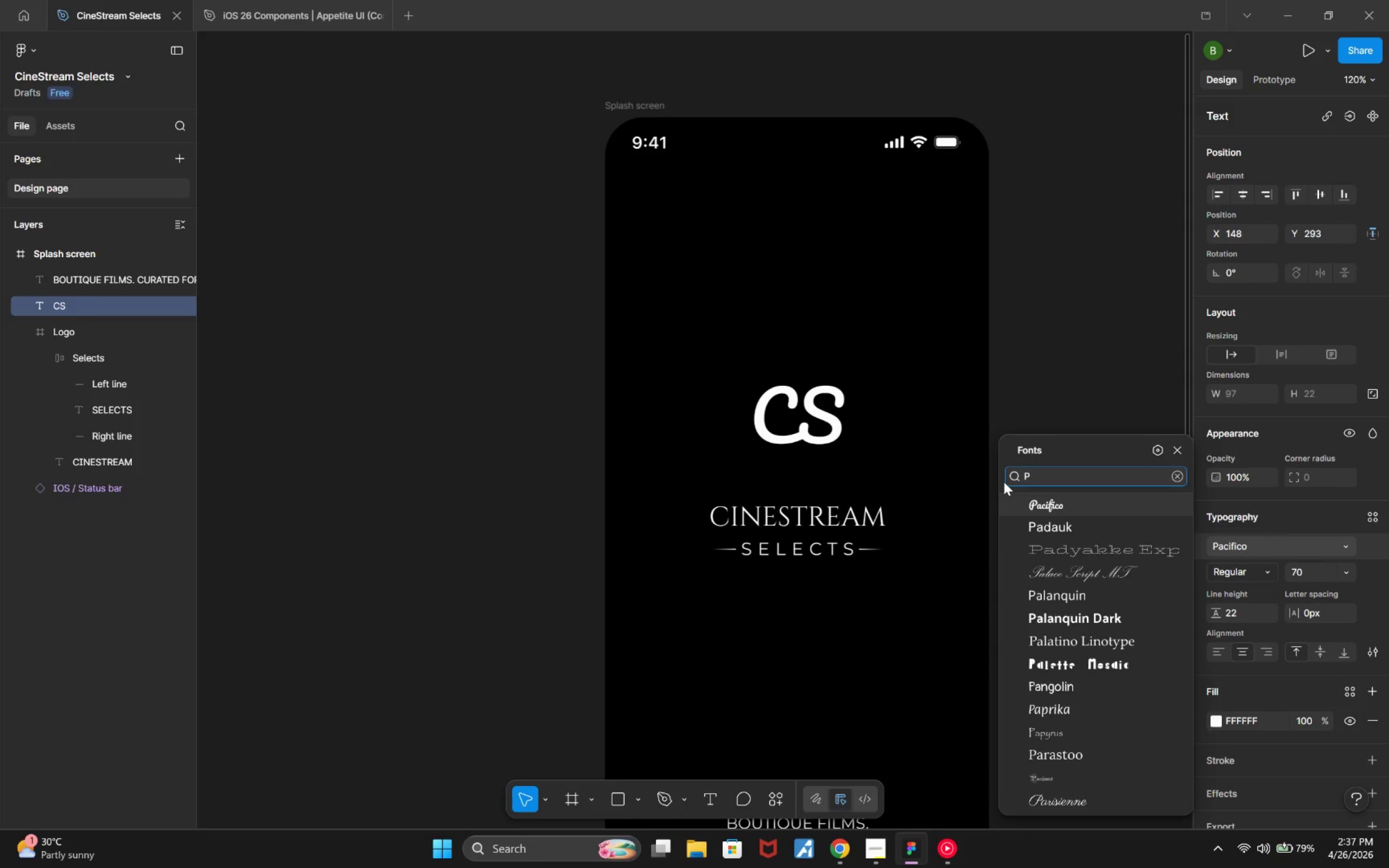 
type(ata)
 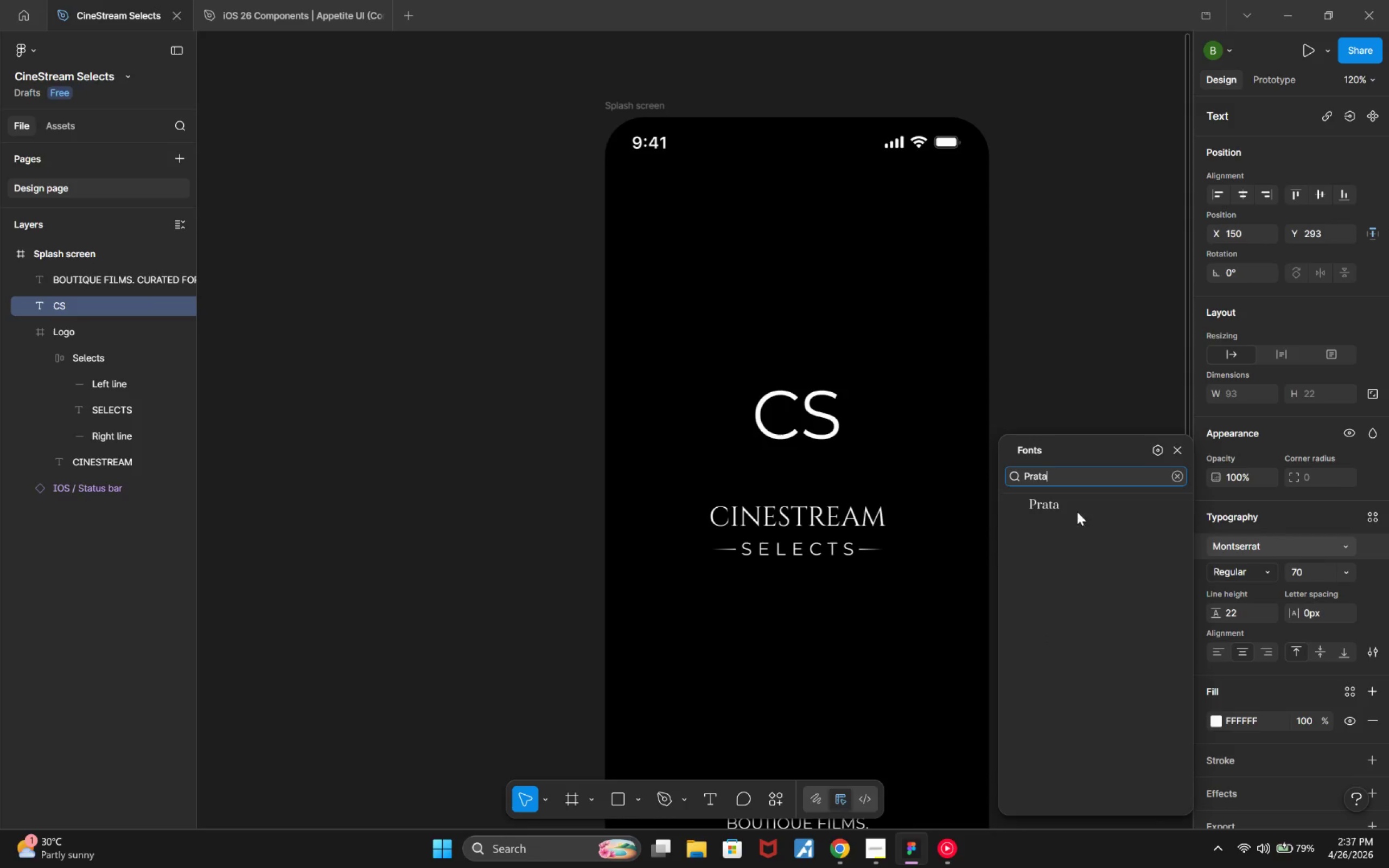 
left_click([1070, 499])
 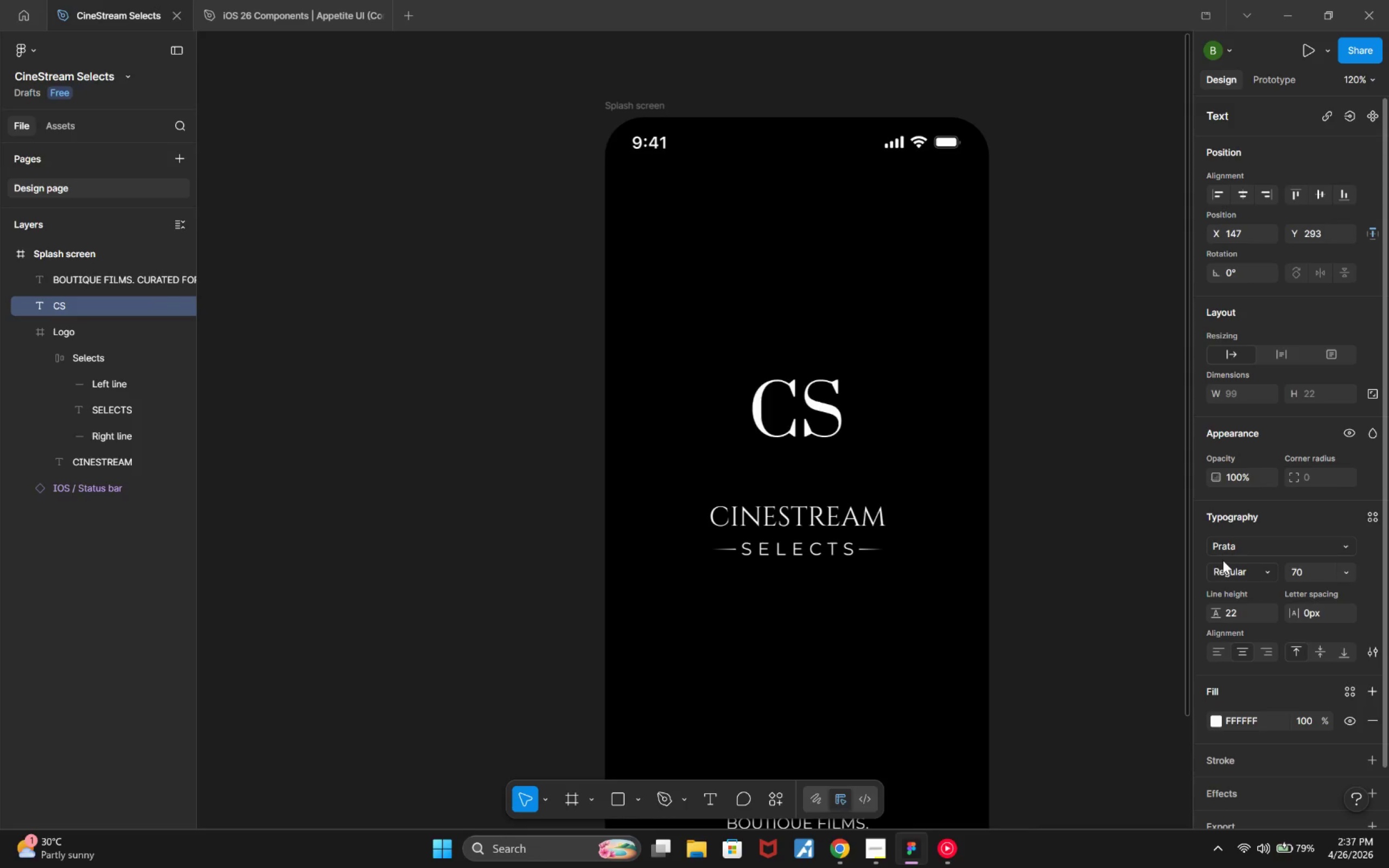 
left_click([1243, 538])
 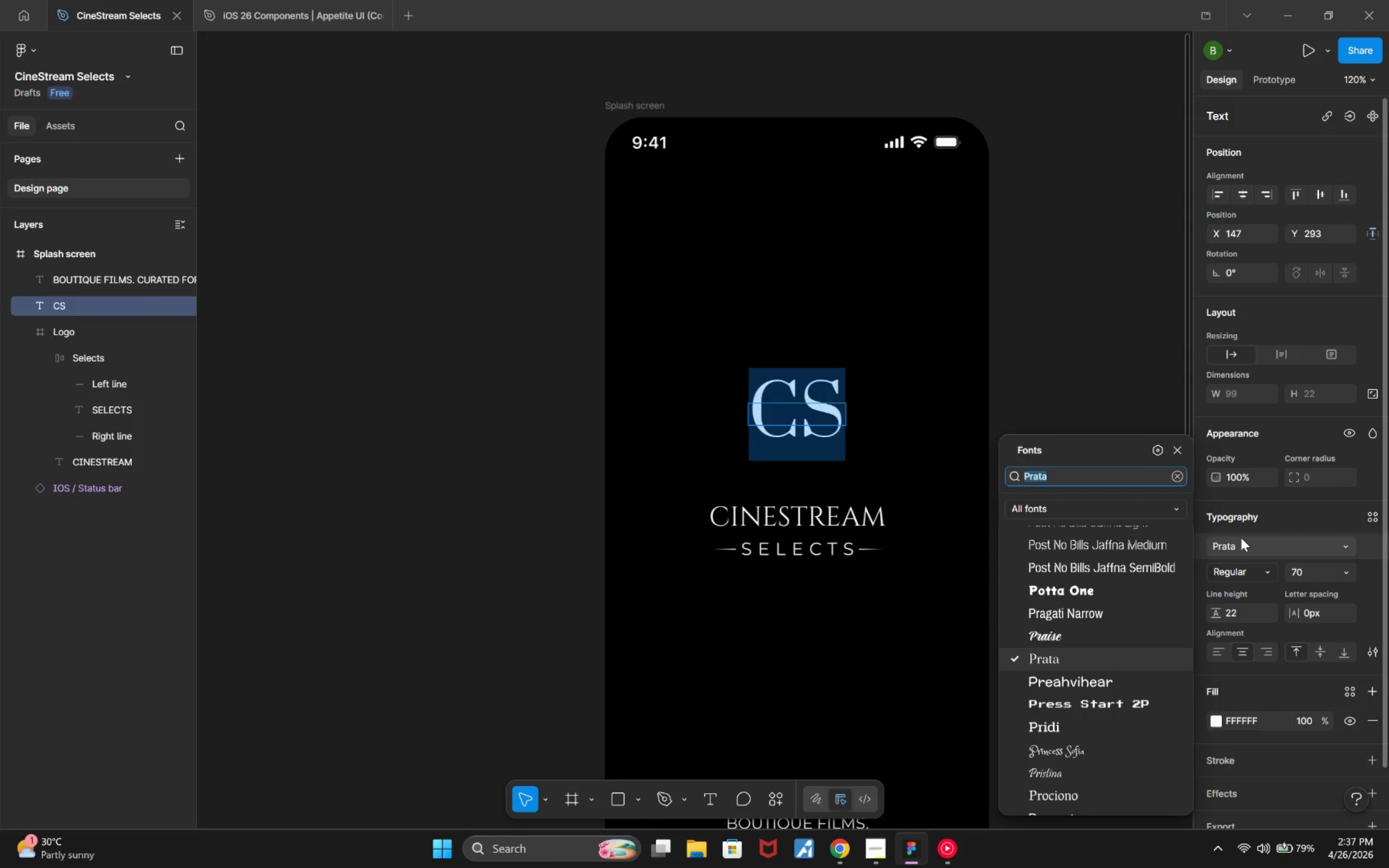 
key(Alt+Tab)
 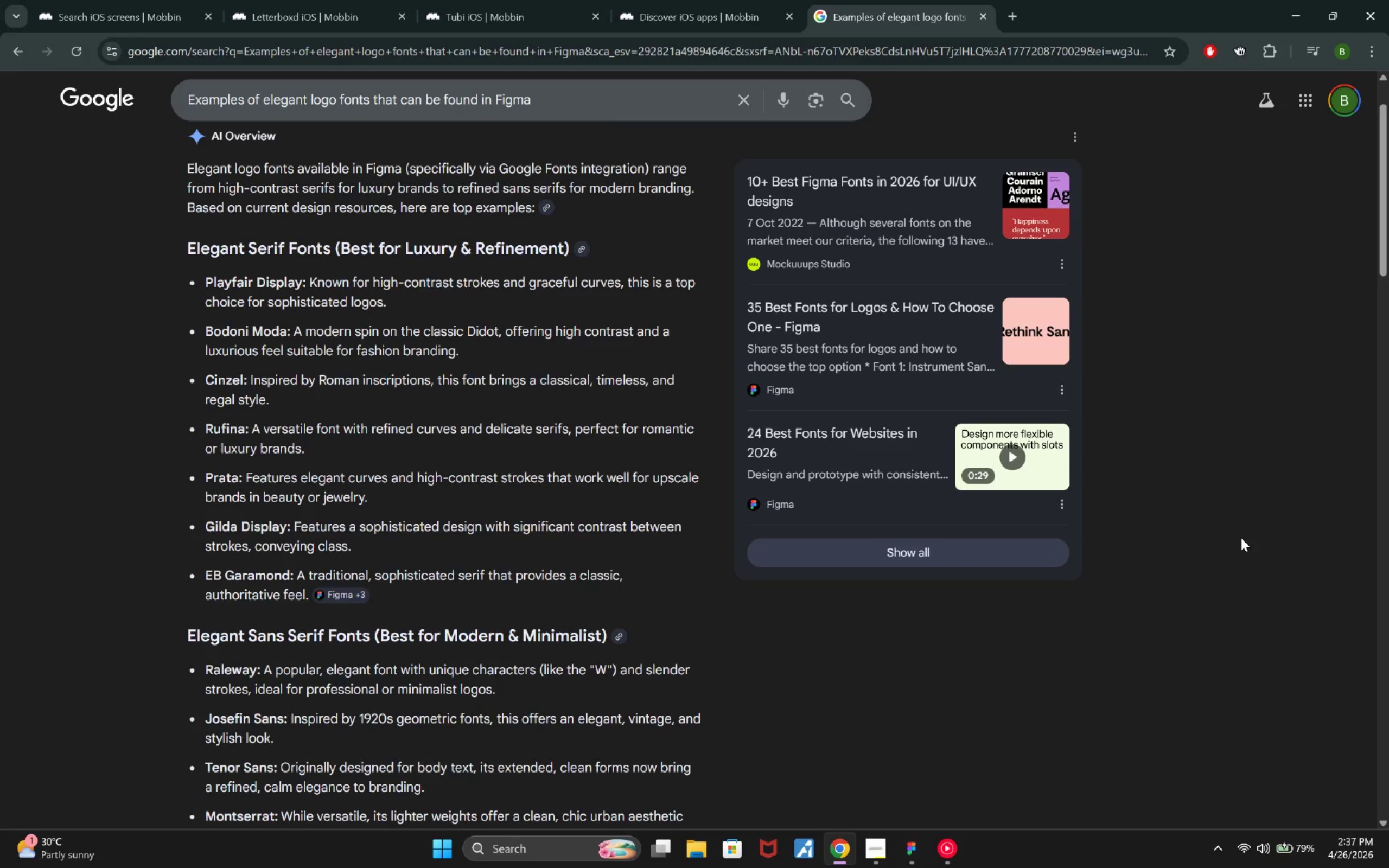 
key(Alt+AltLeft)
 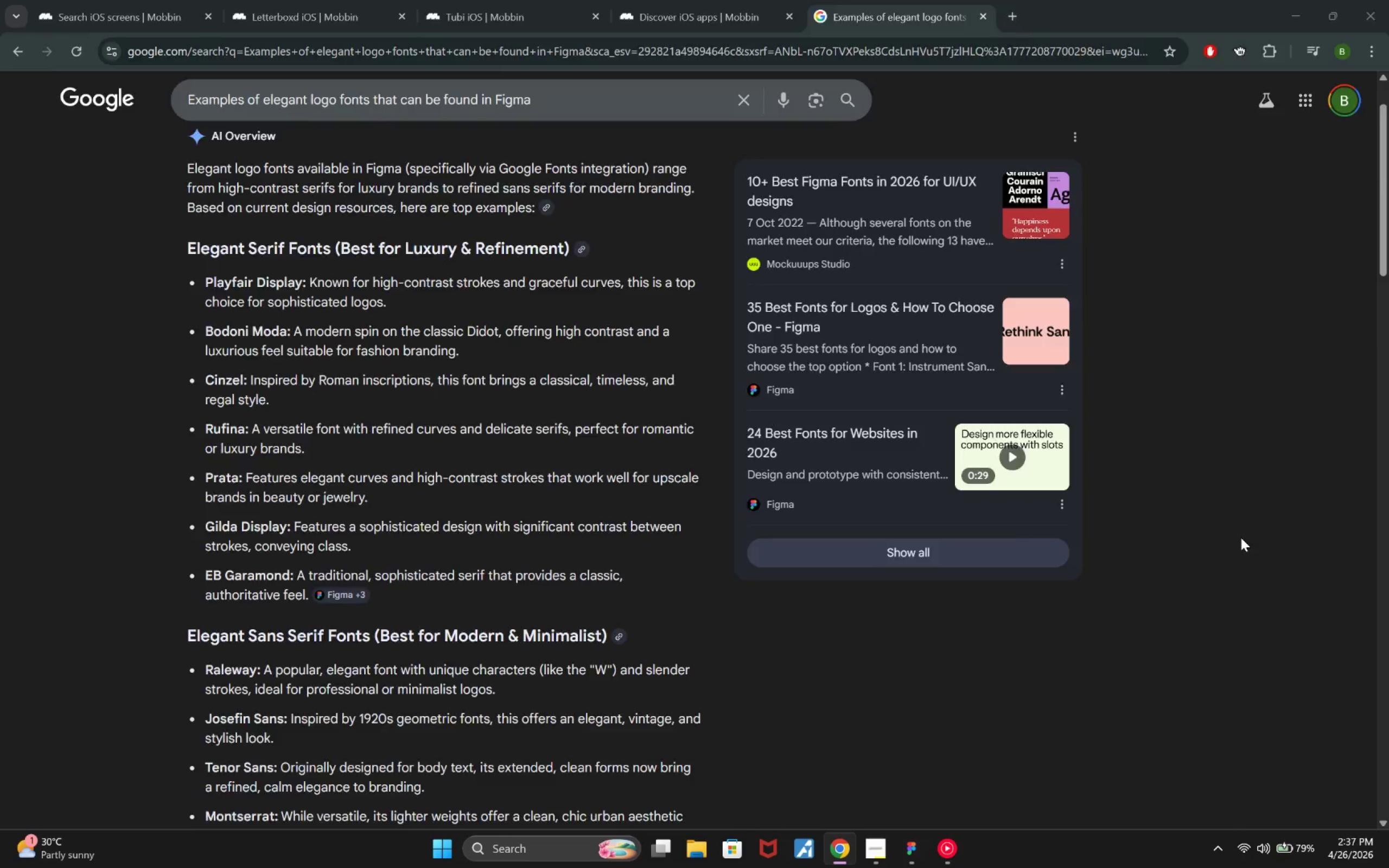 
key(Alt+Tab)
 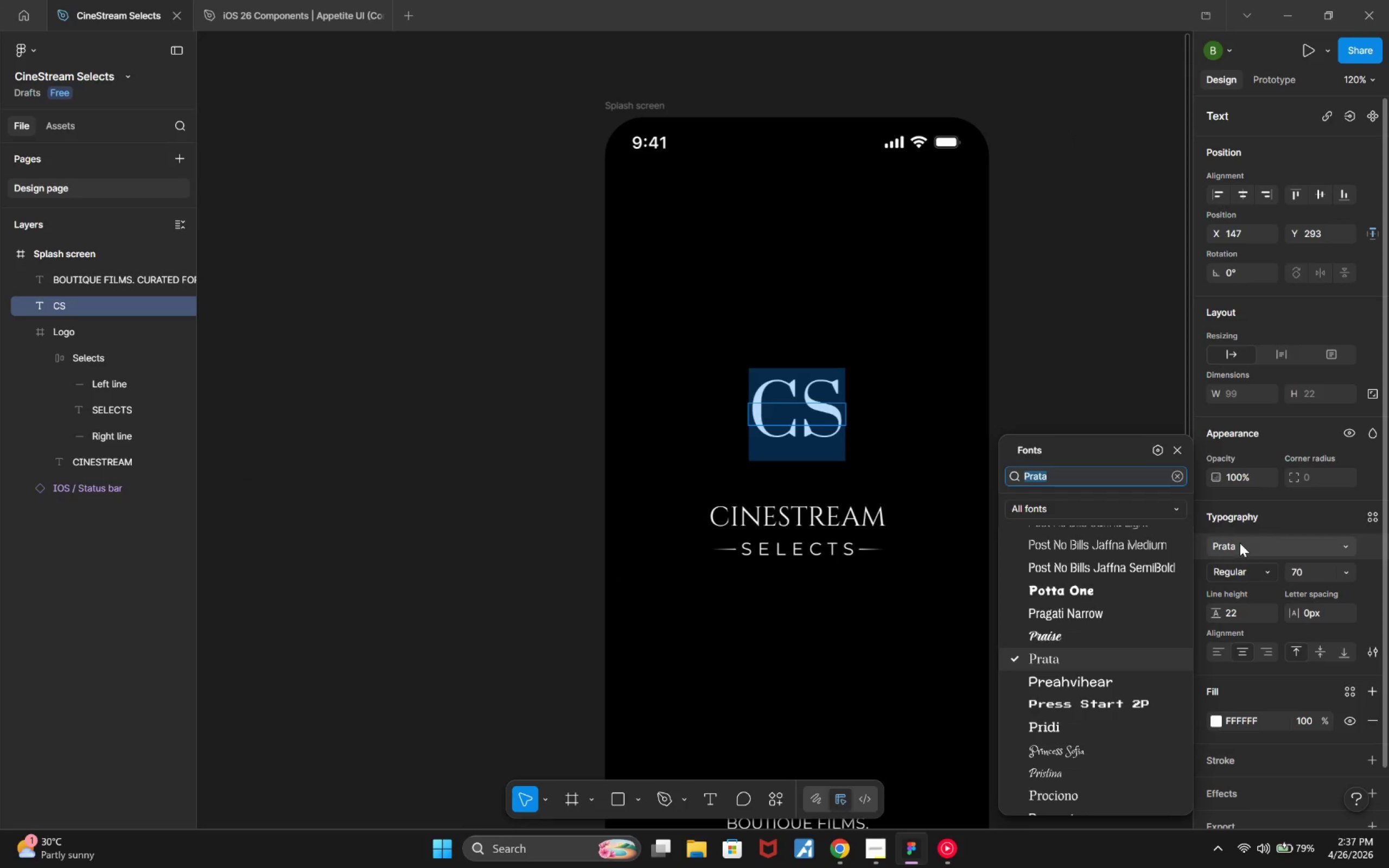 
type(Gilc)
key(Backspace)
 